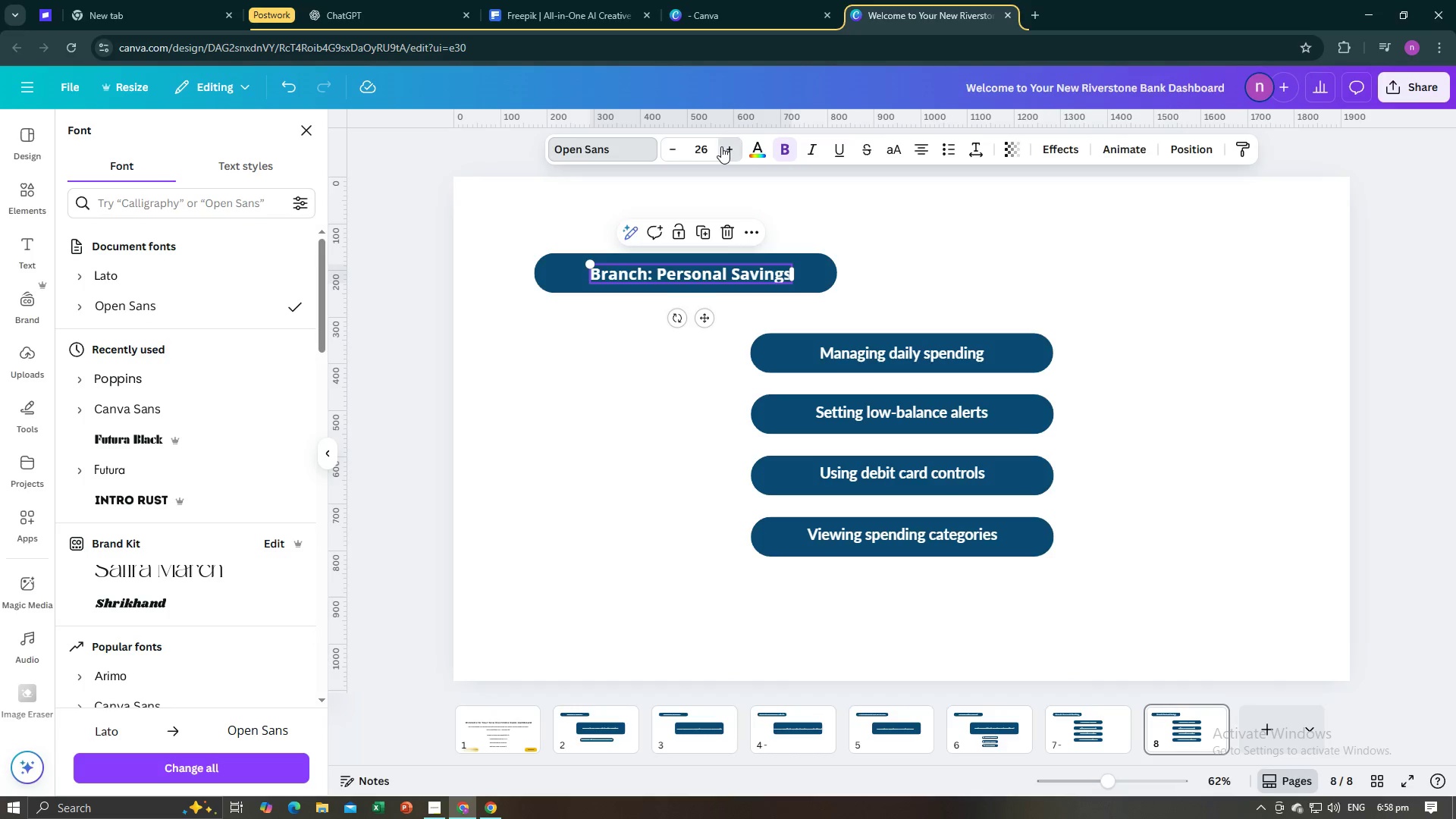 
triple_click([721, 146])
 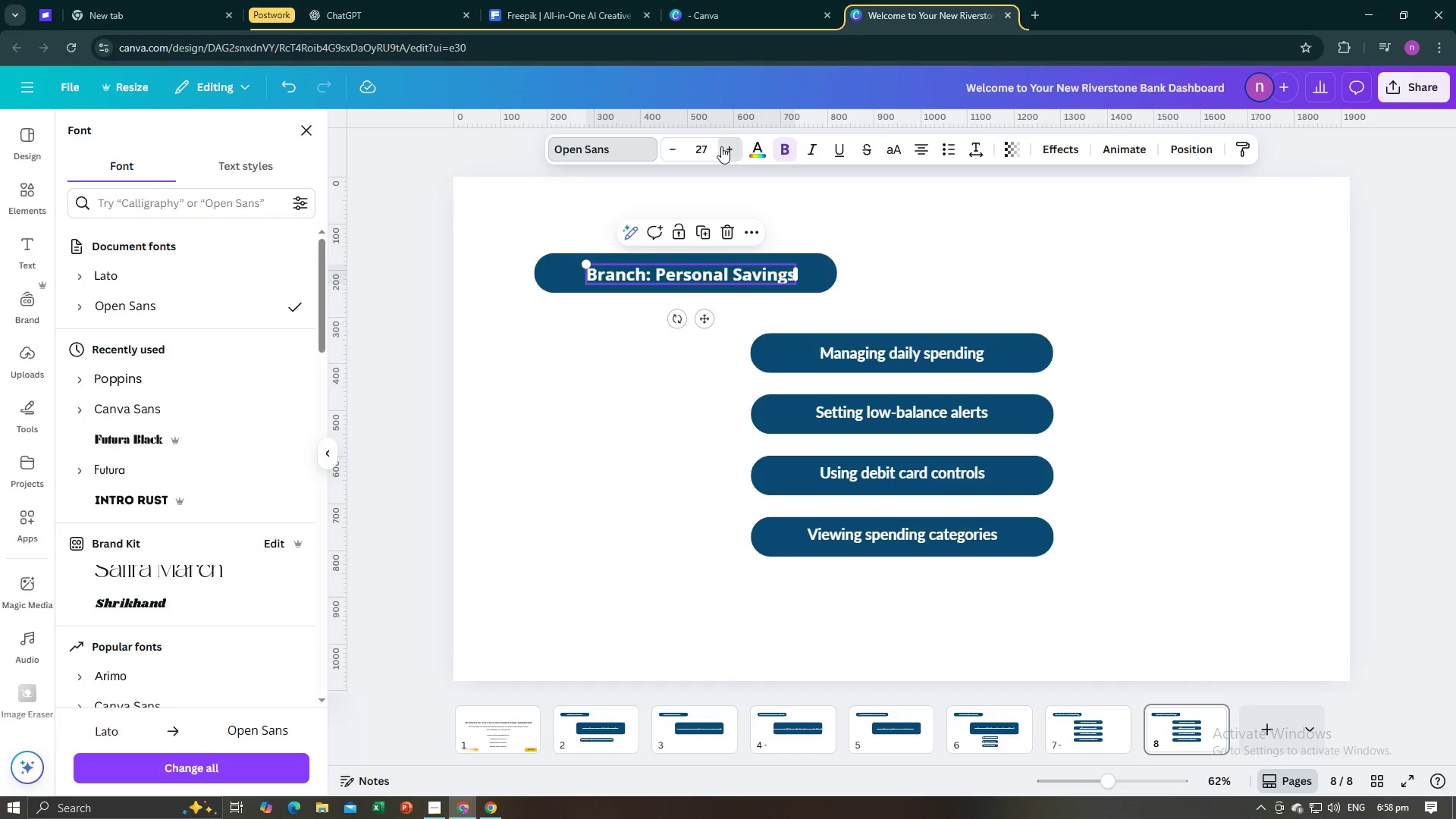 
triple_click([721, 146])
 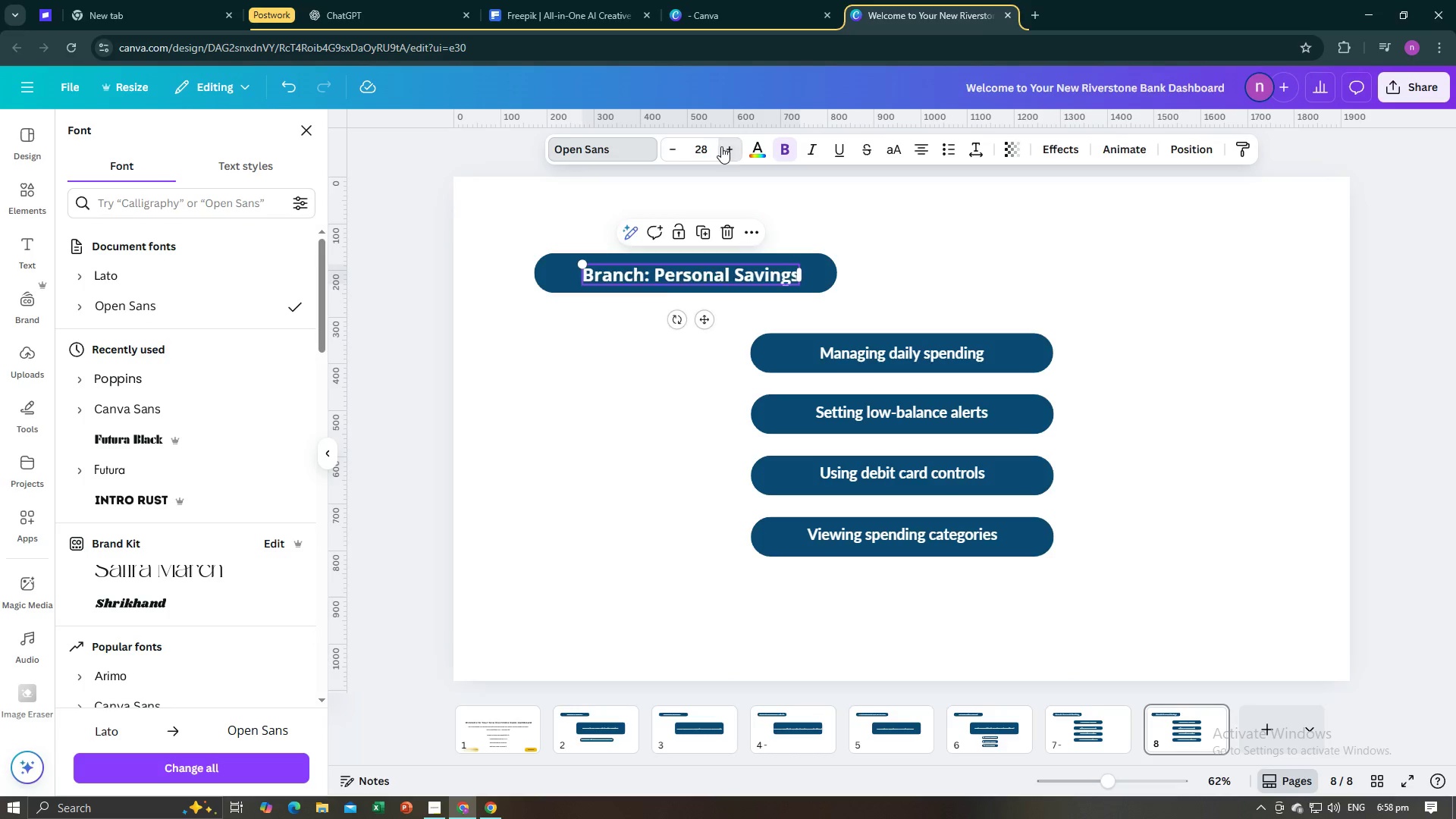 
triple_click([721, 146])
 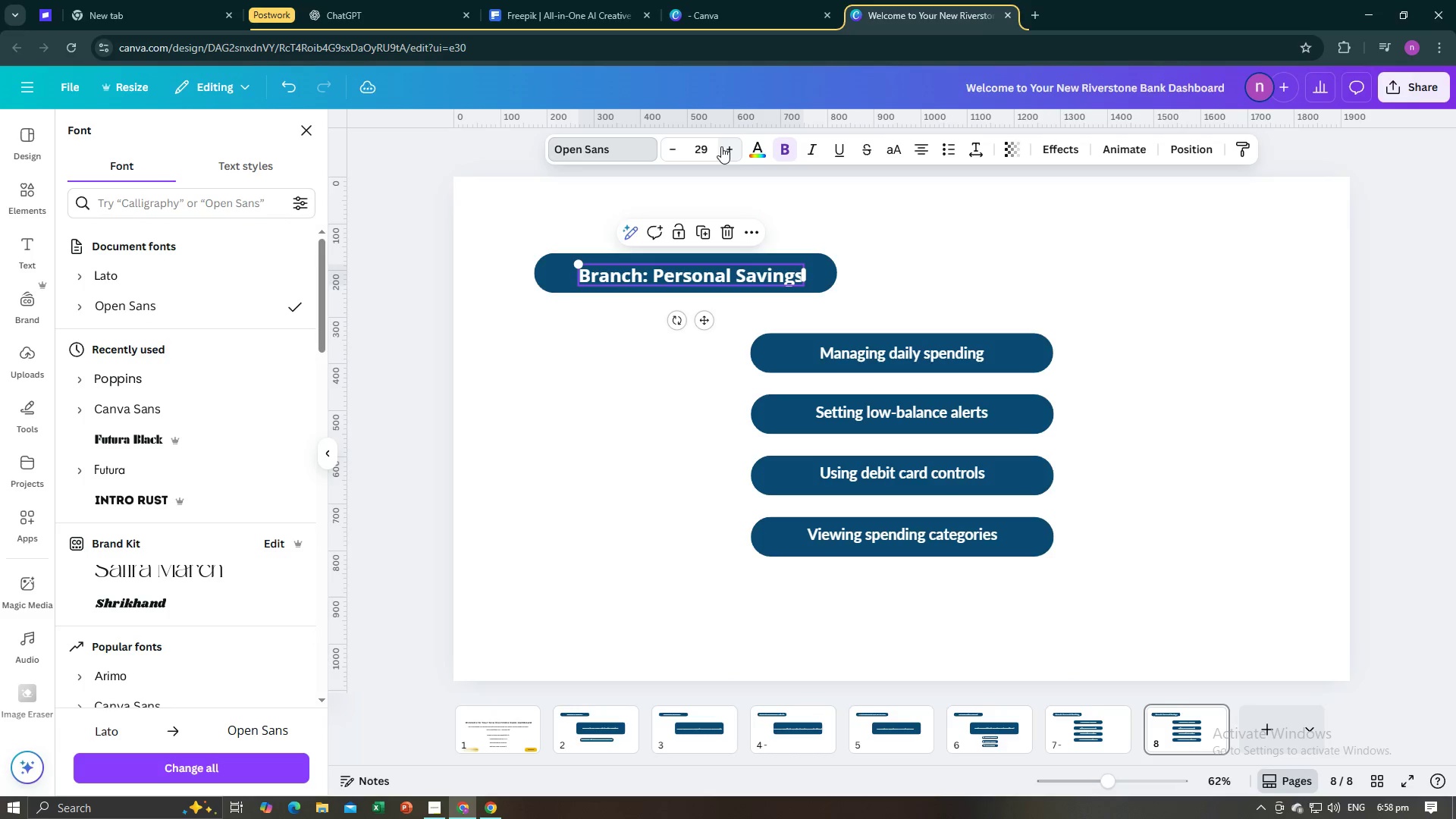 
triple_click([721, 146])
 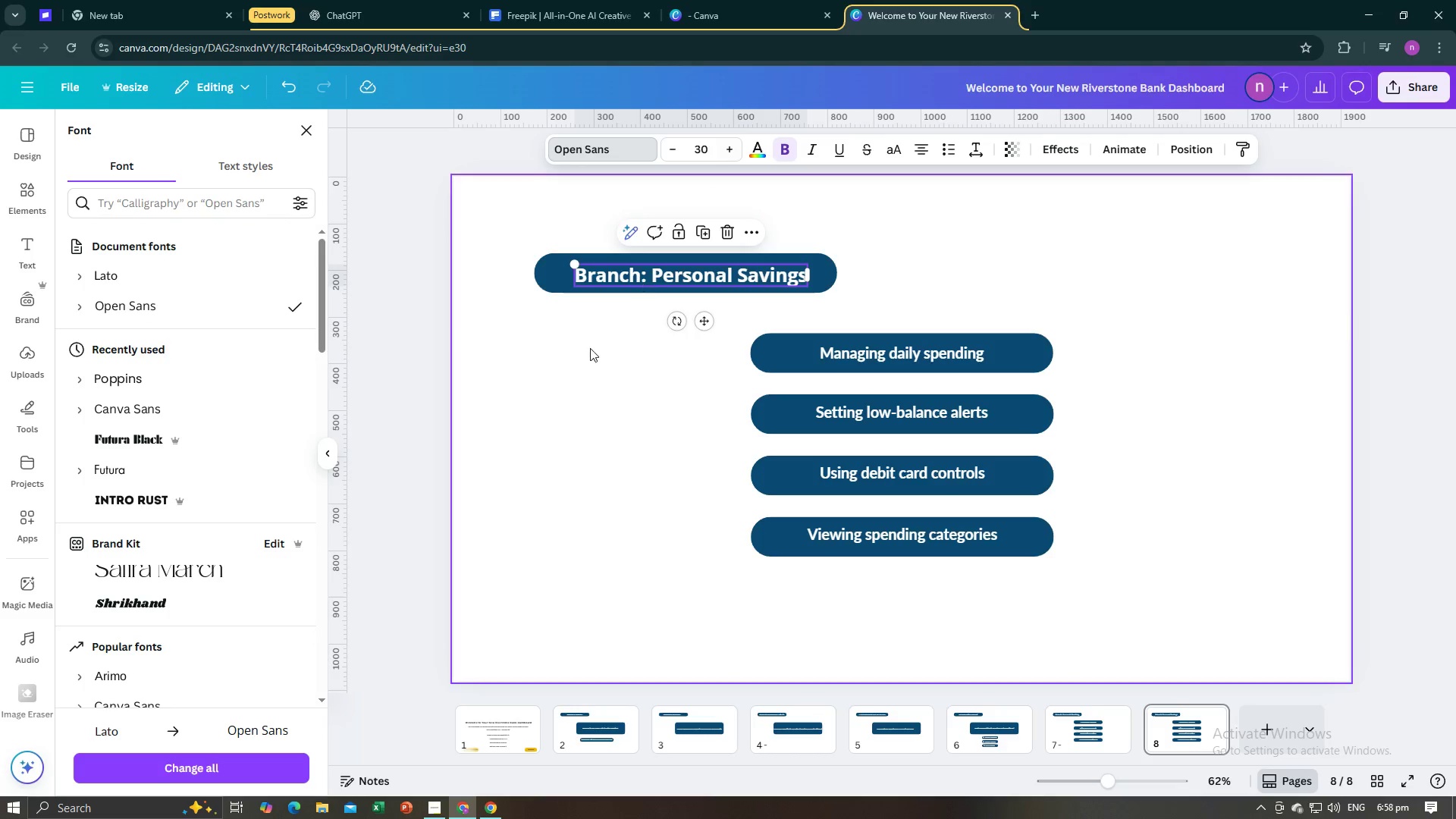 
left_click([590, 348])
 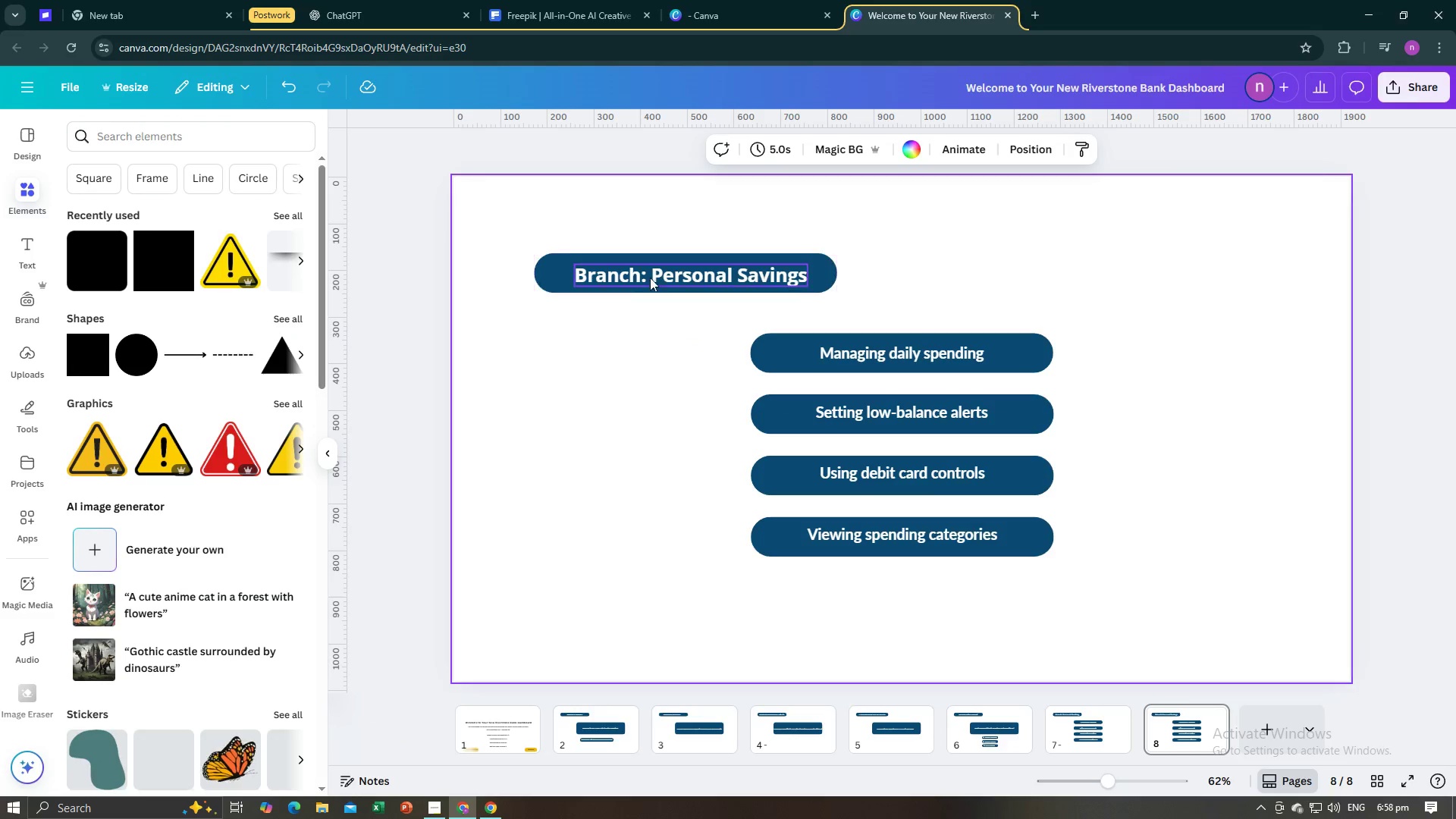 
left_click([655, 273])
 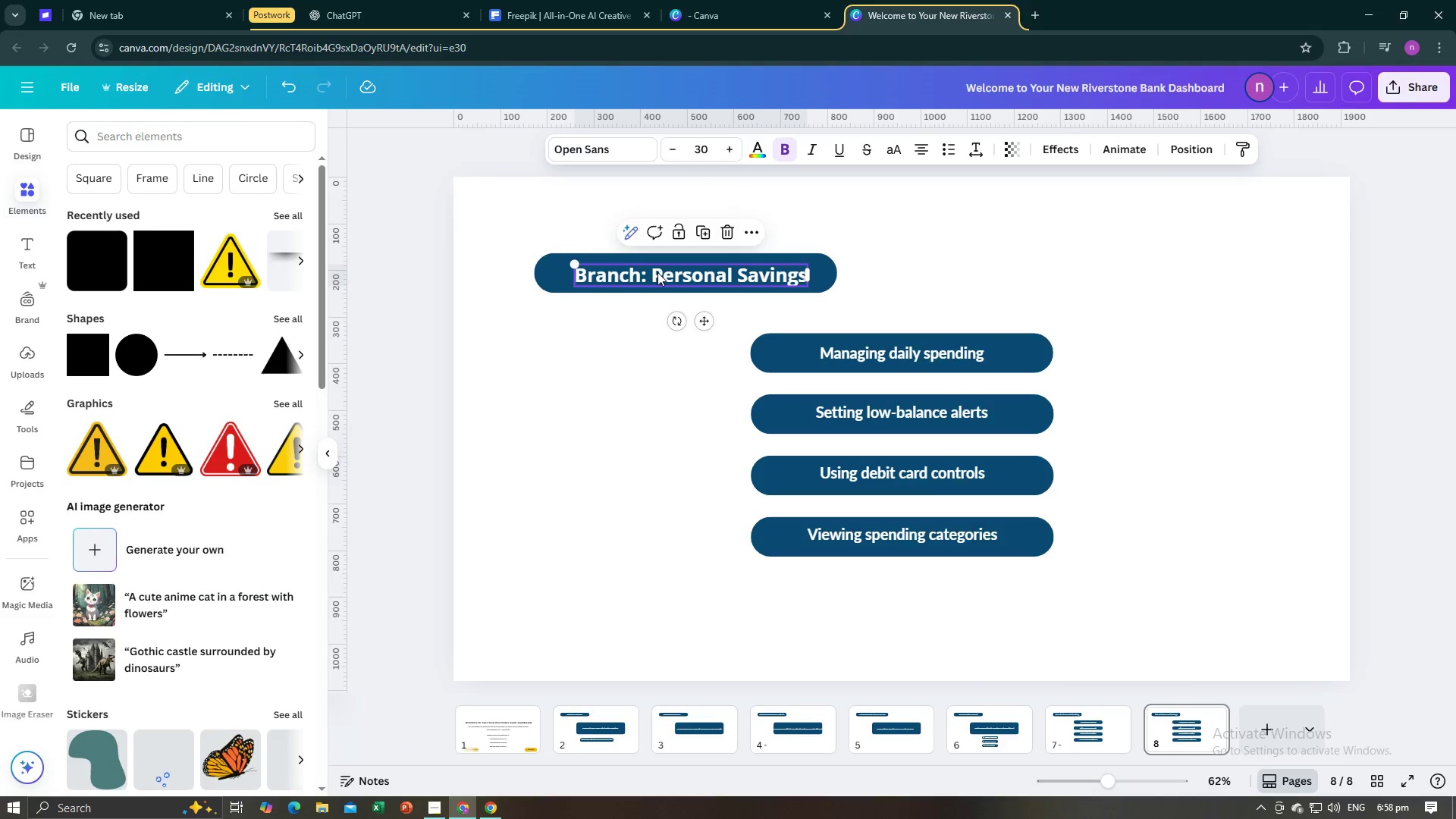 
left_click_drag(start_coordinate=[657, 272], to_coordinate=[653, 268])
 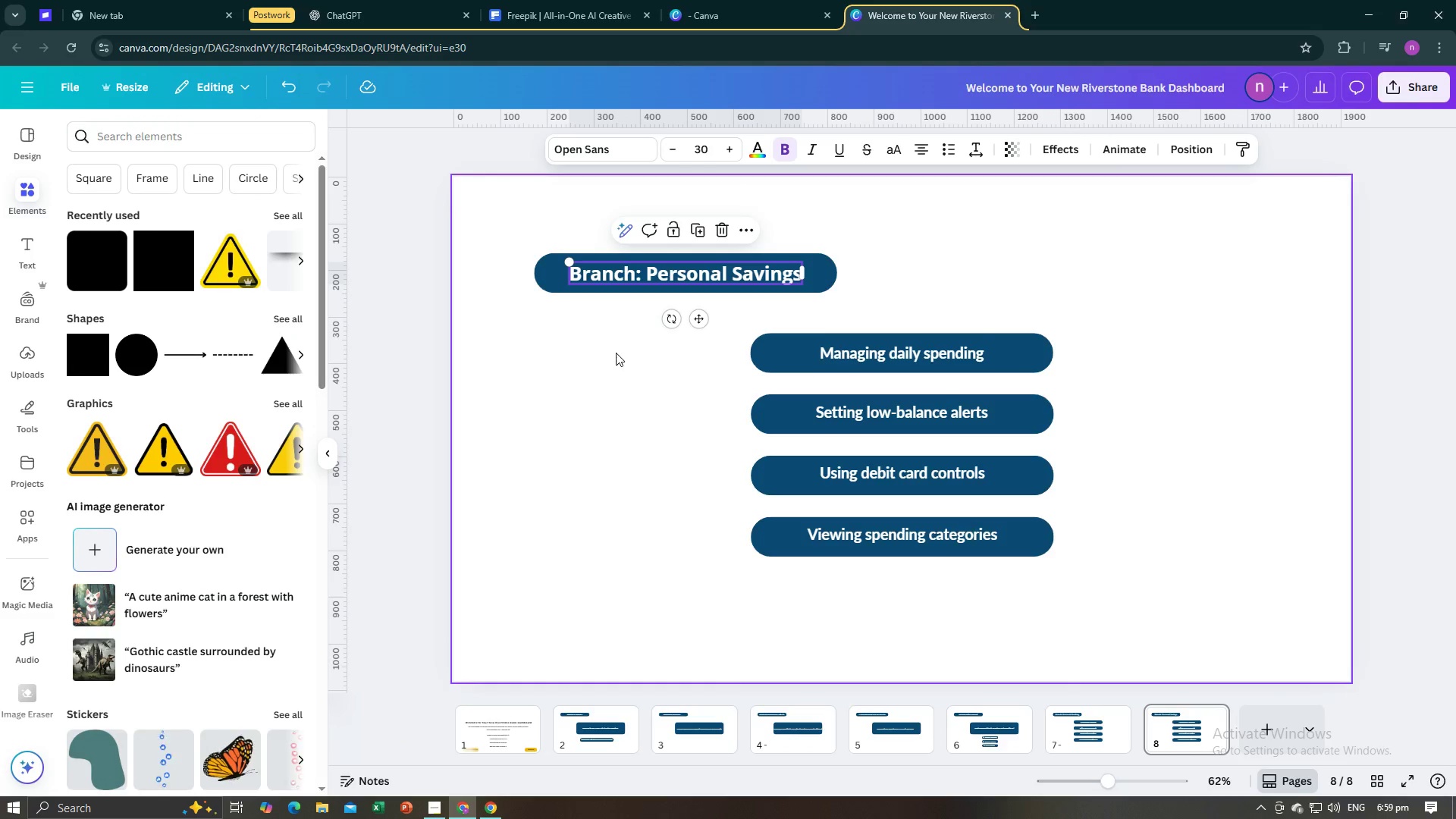 
left_click([616, 353])
 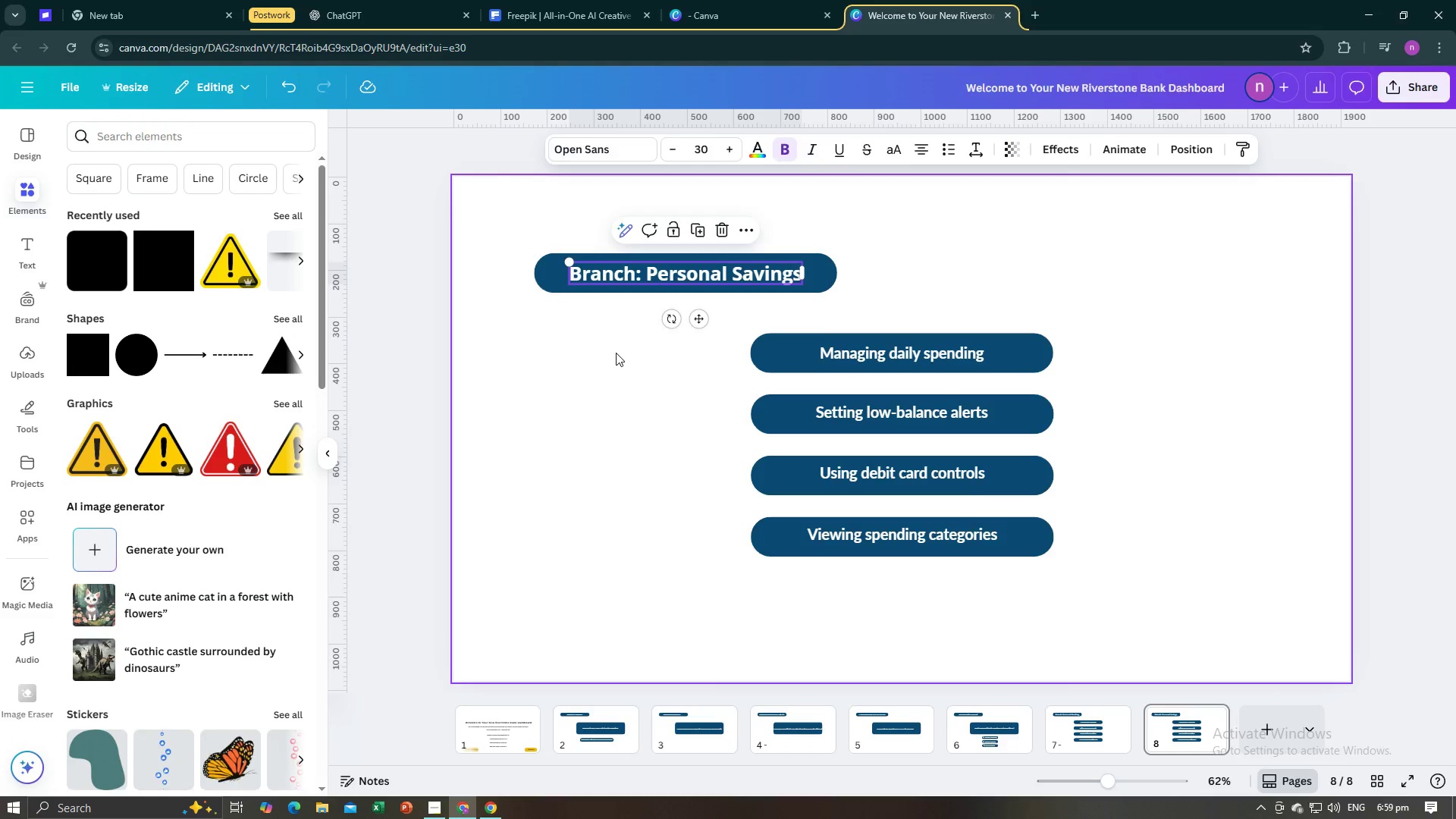 
key(Alt+AltLeft)
 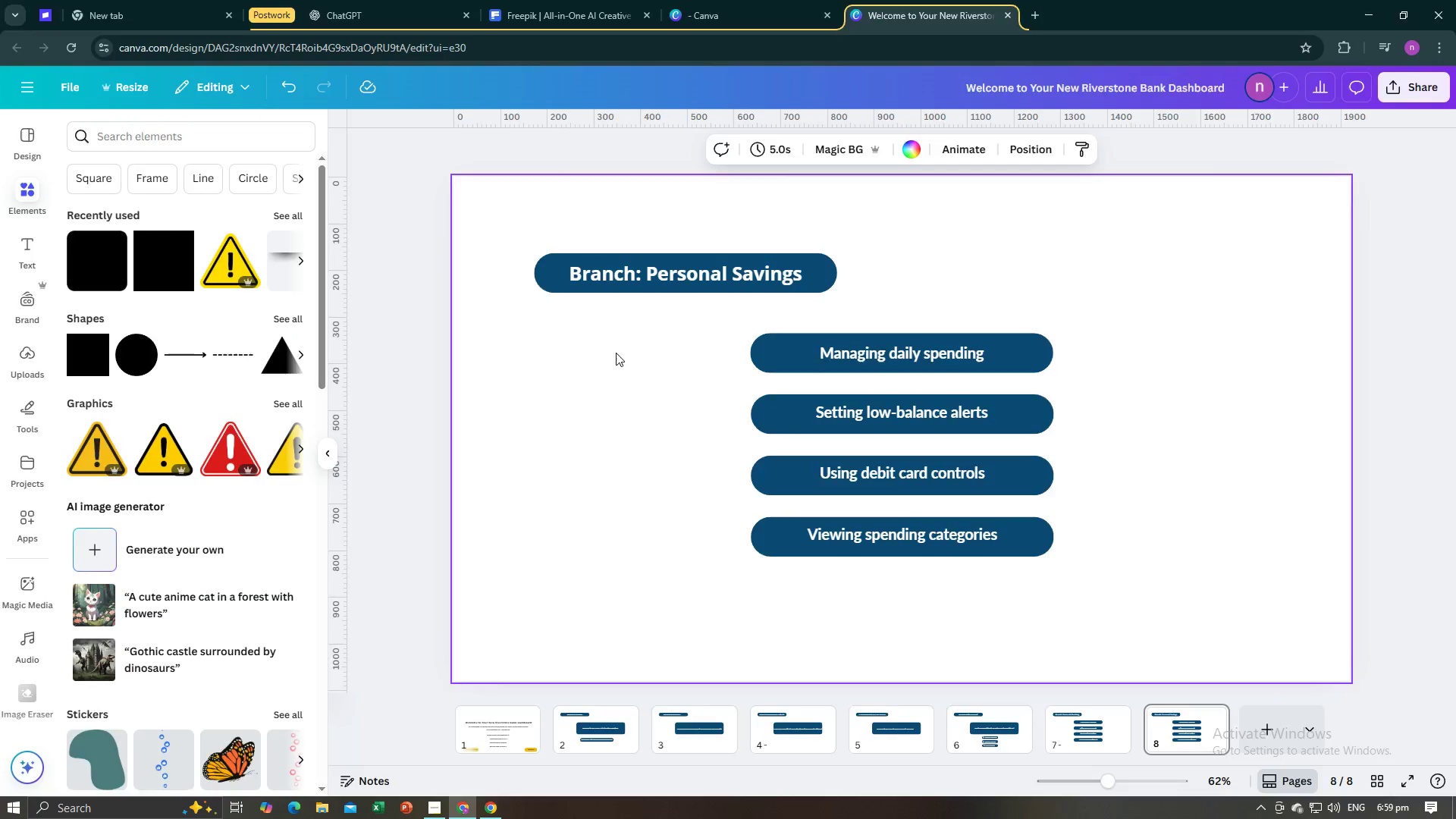 
key(Alt+Tab)
 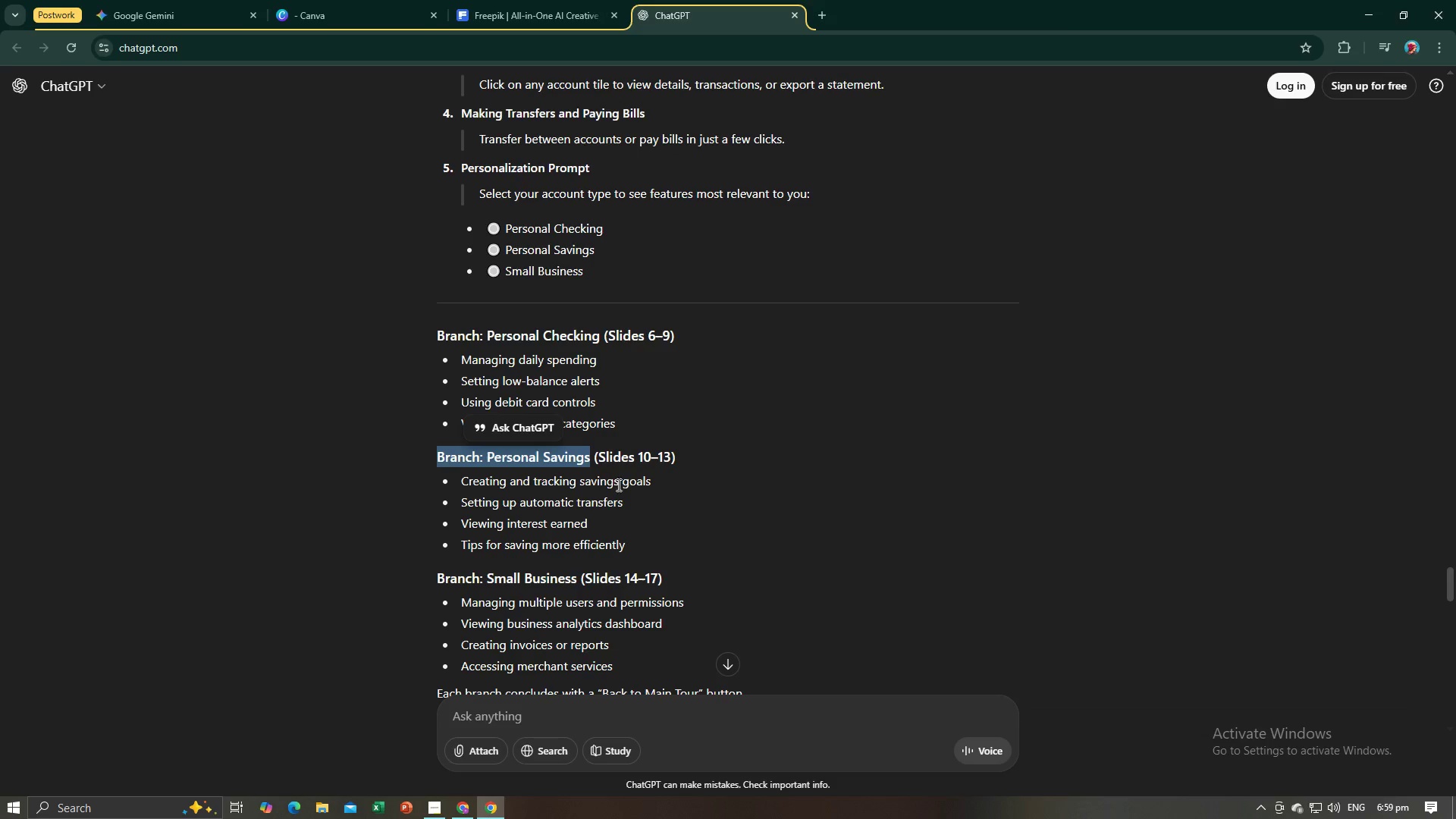 
key(Alt+AltLeft)
 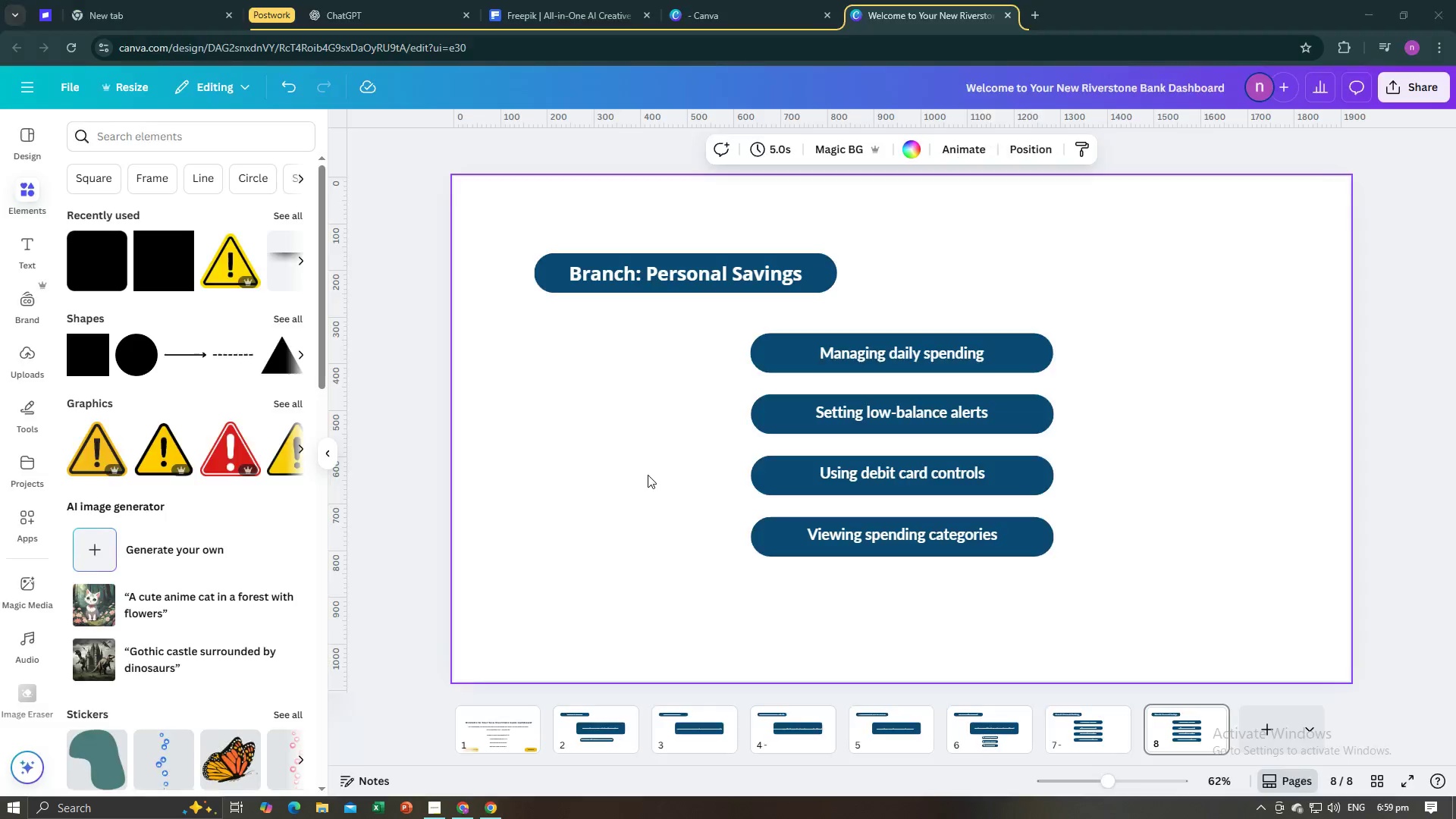 
key(Alt+Tab)
 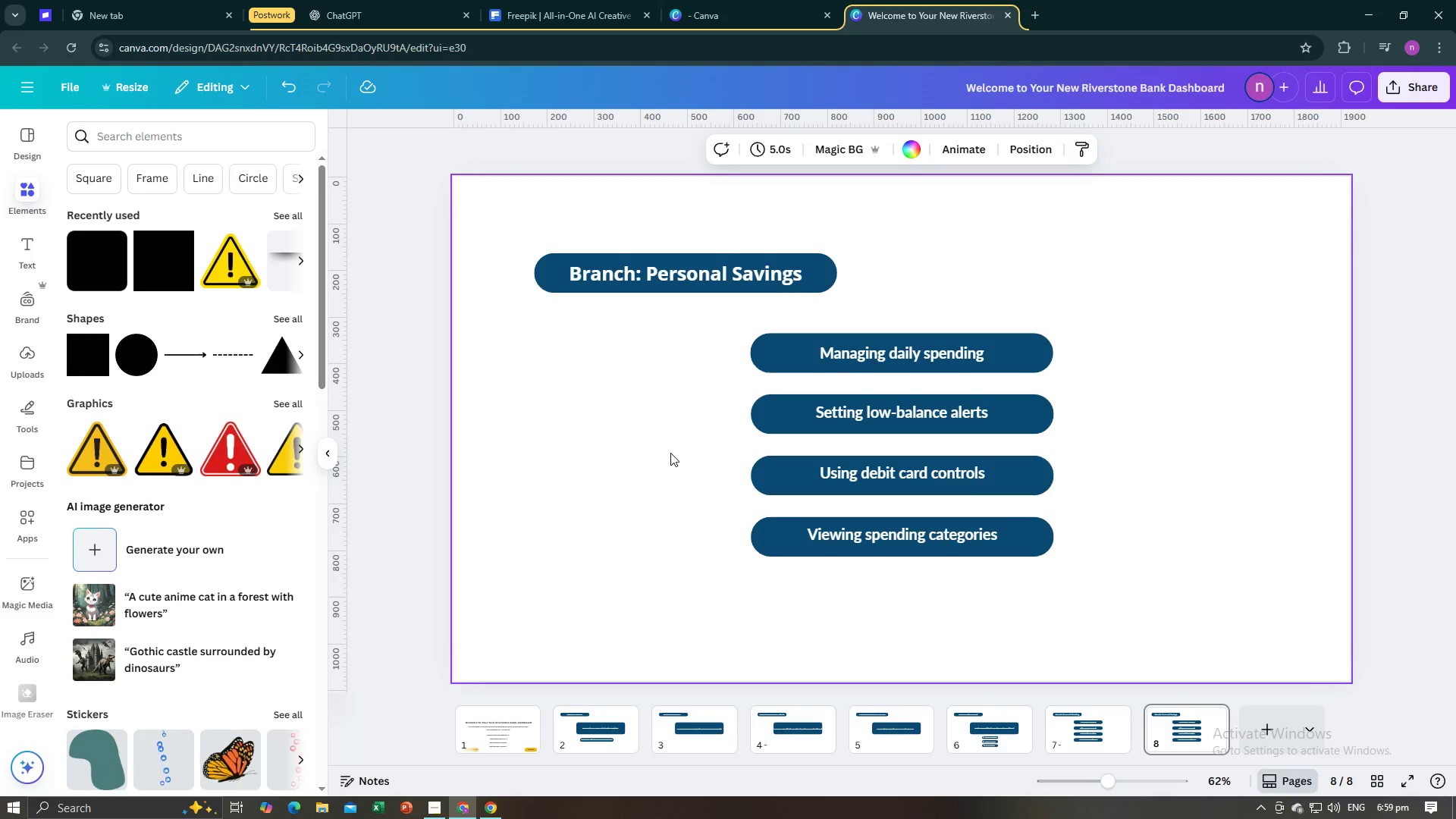 
key(Alt+AltLeft)
 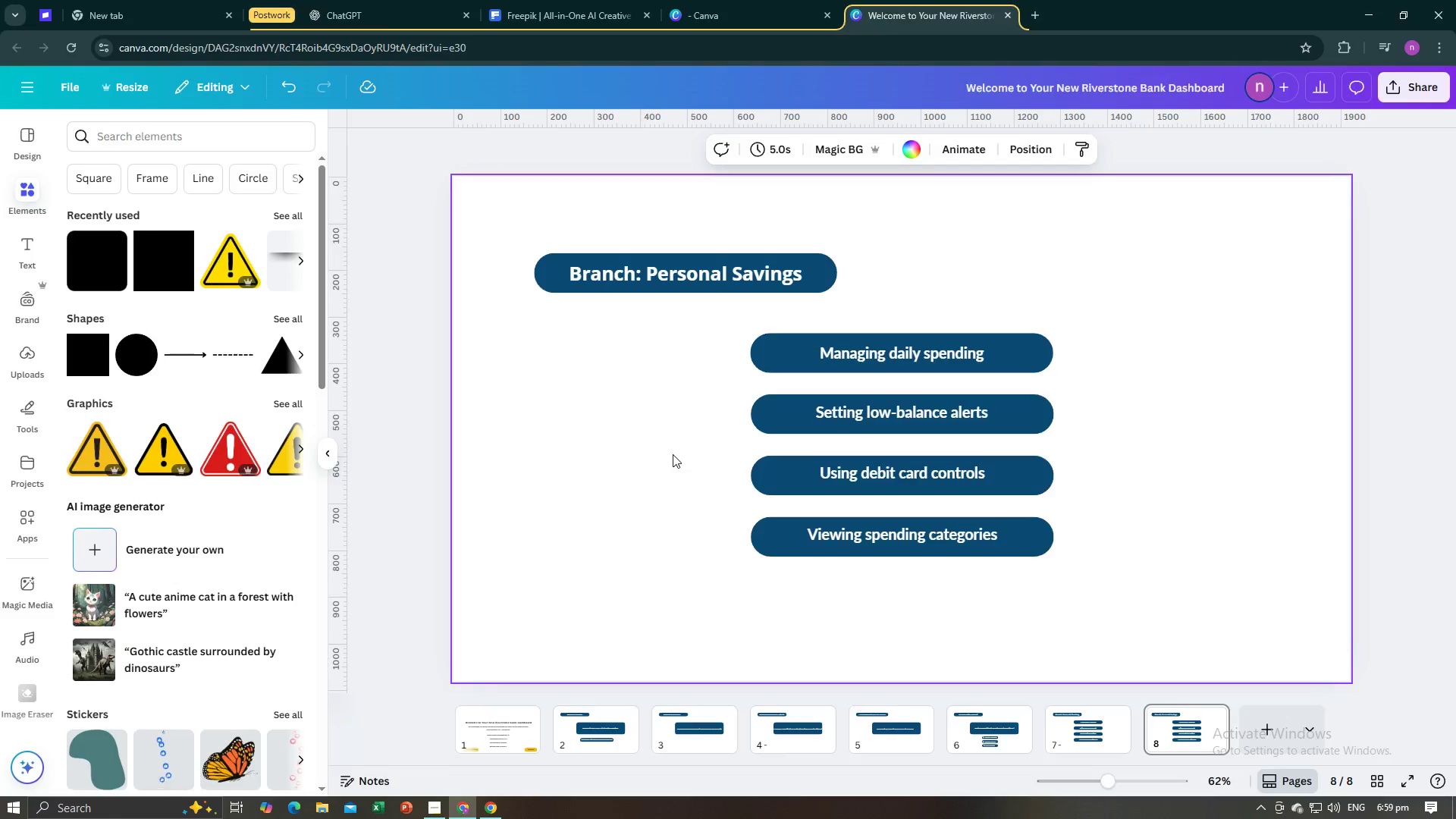 
key(Alt+Tab)
 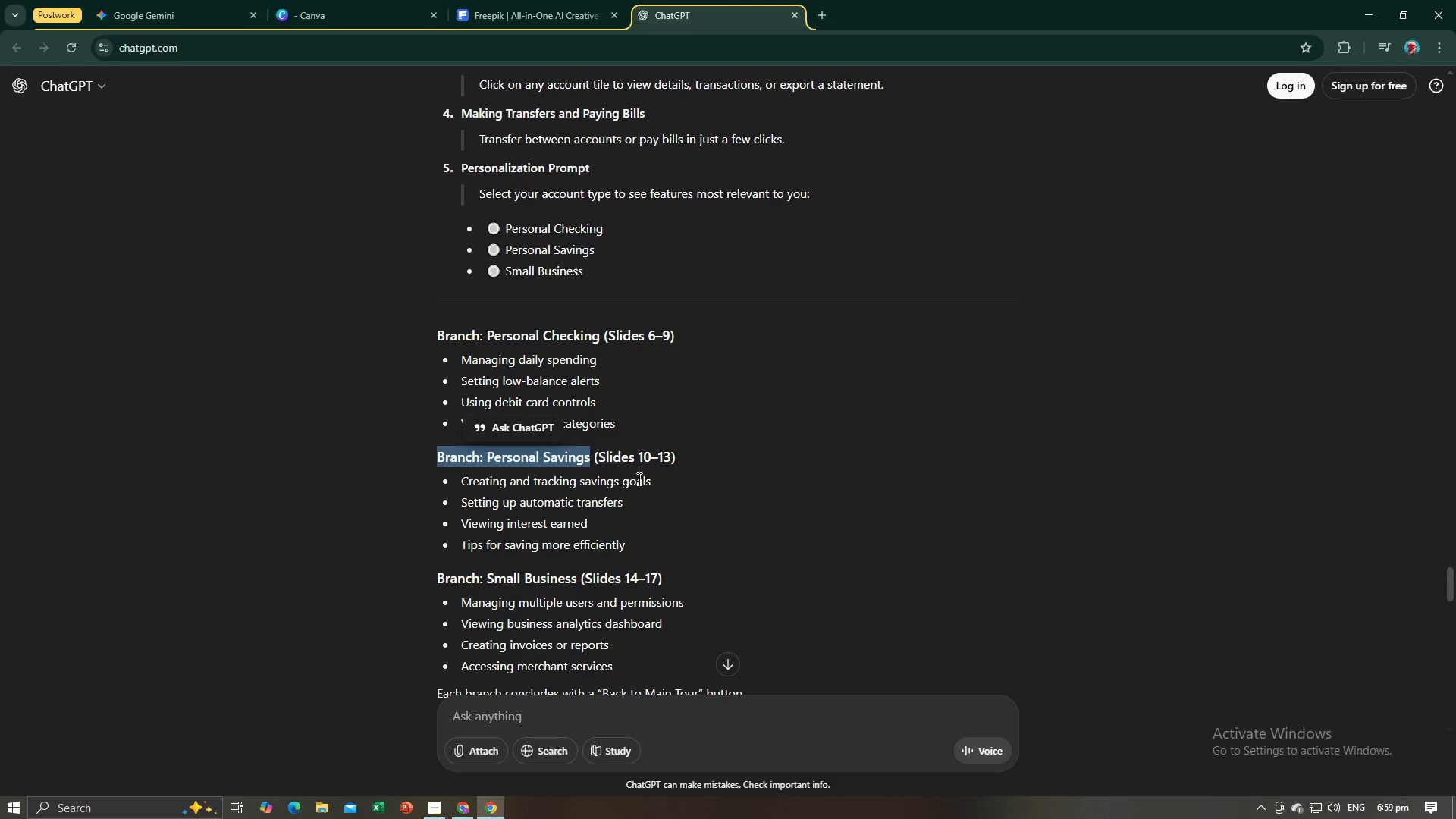 
left_click_drag(start_coordinate=[662, 482], to_coordinate=[460, 485])
 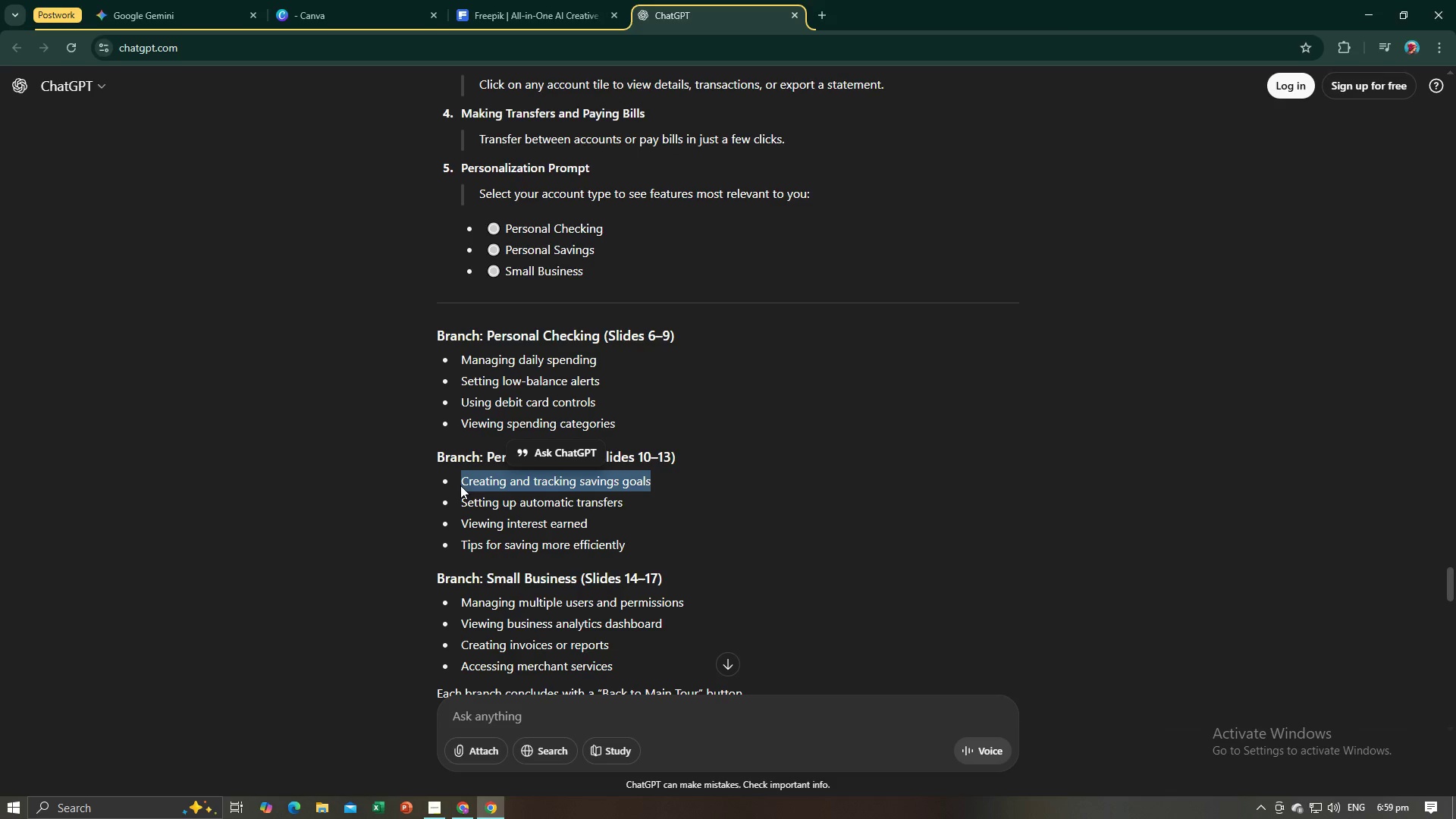 
key(Control+C)
 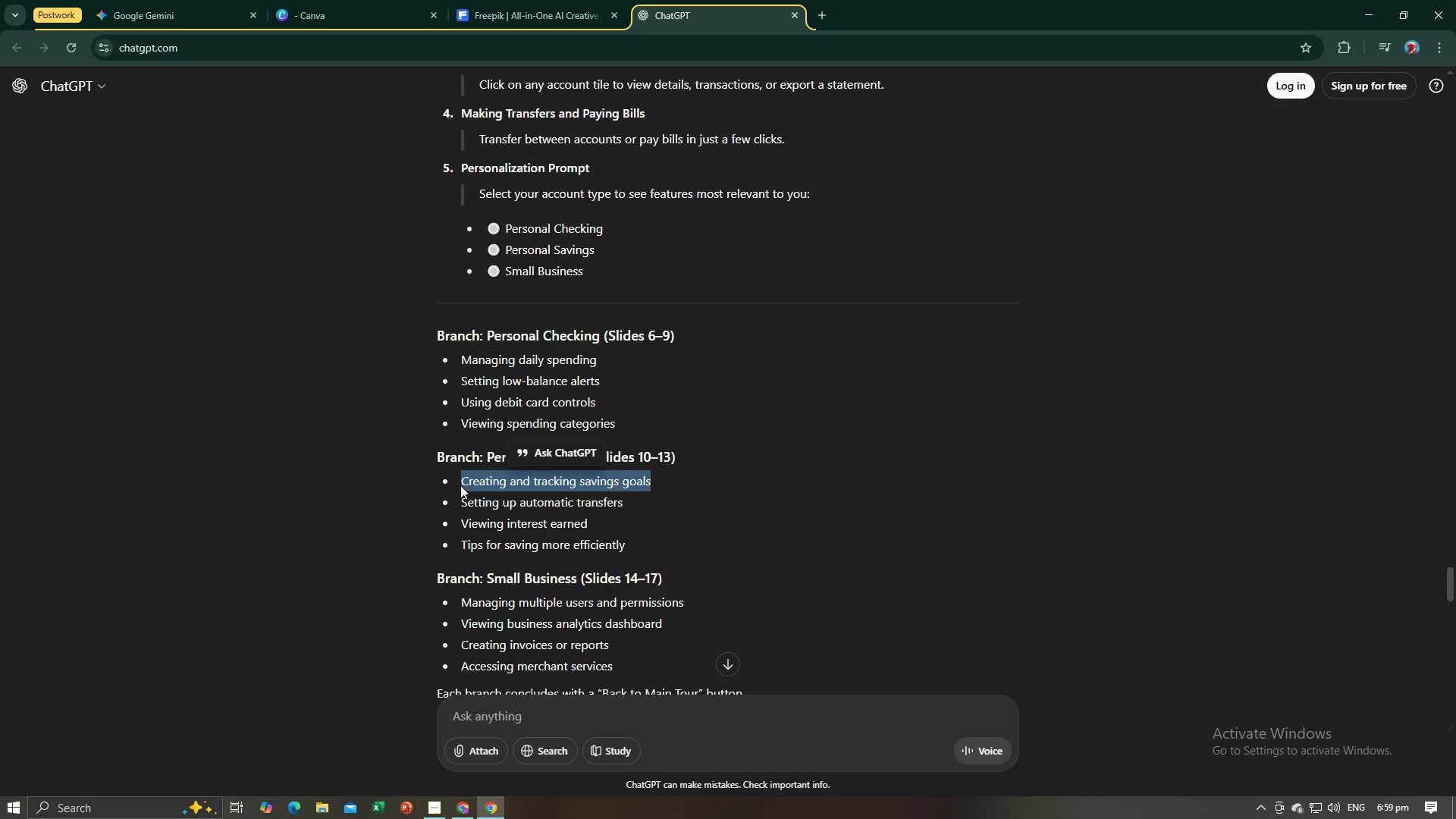 
key(Control+C)
 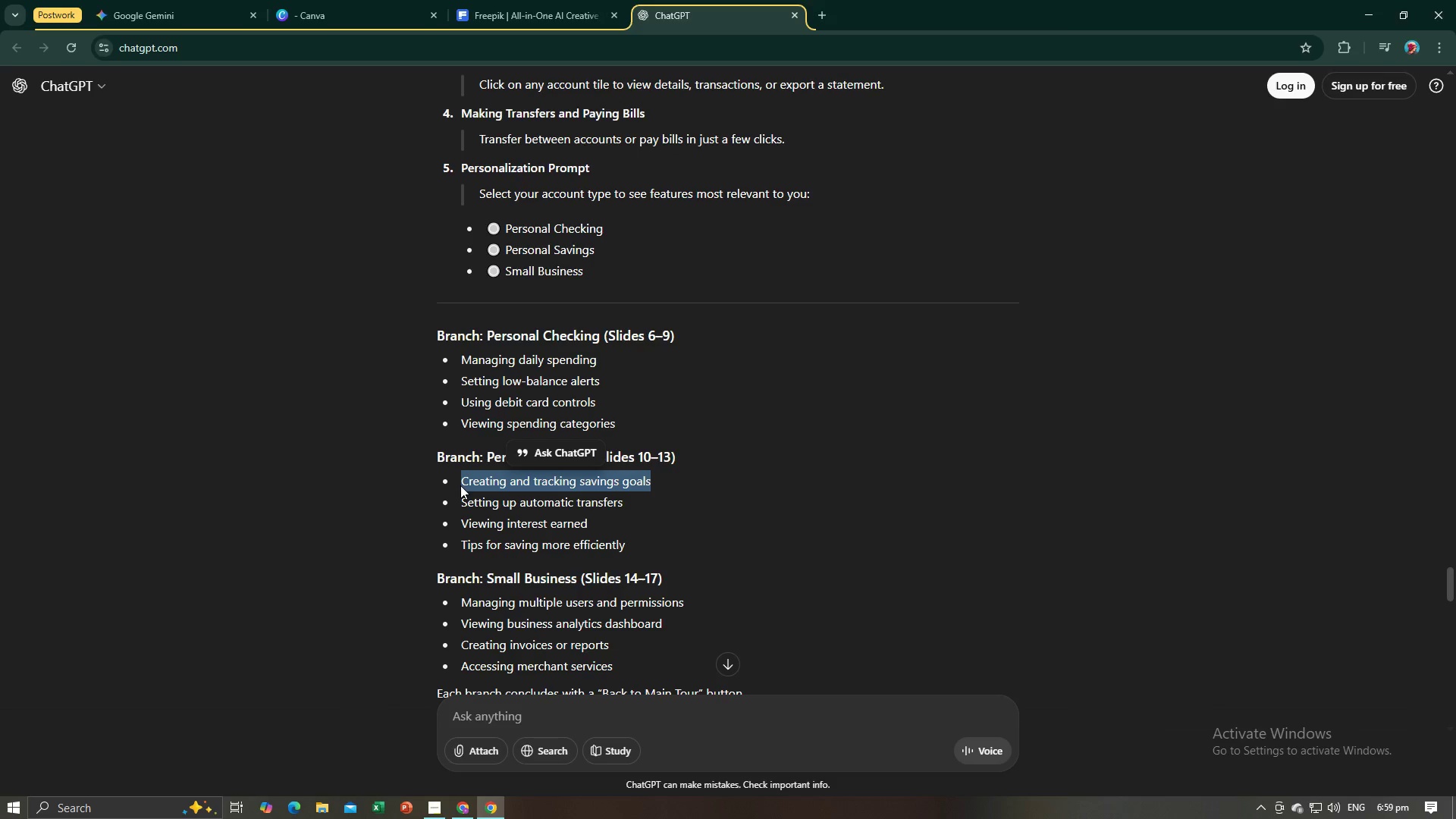 
key(Alt+AltLeft)
 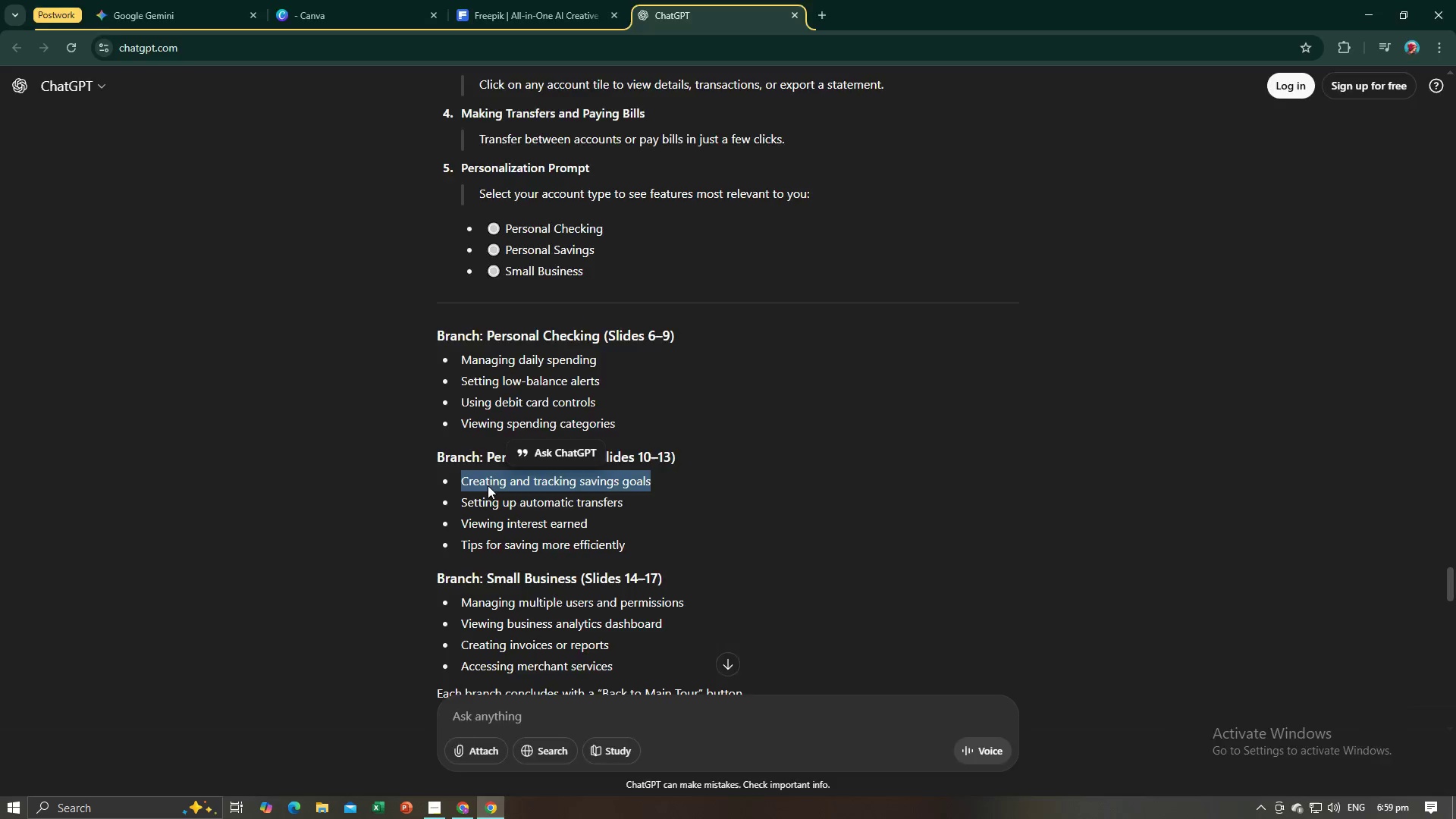 
key(Alt+Tab)
 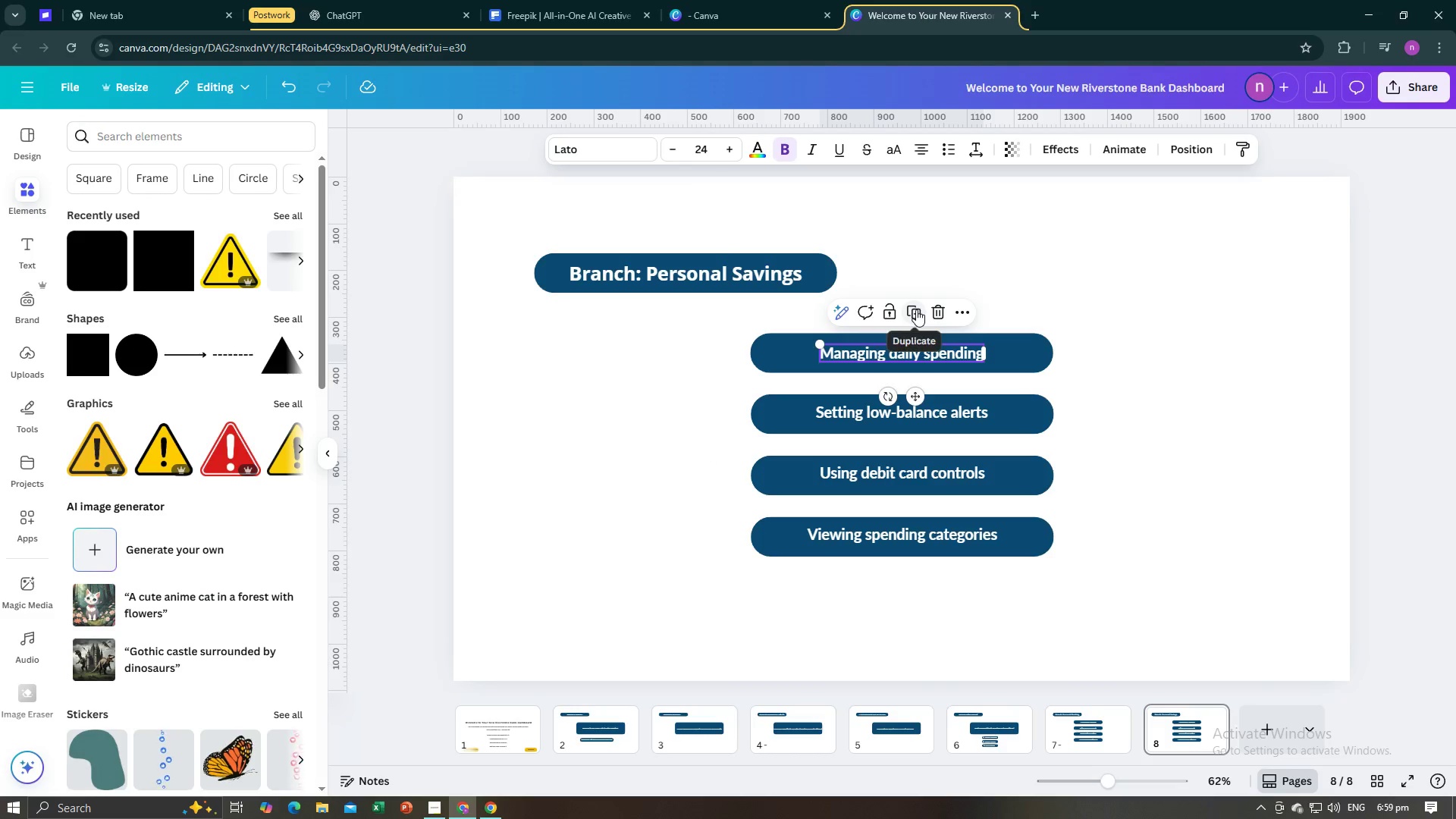 
left_click([934, 308])
 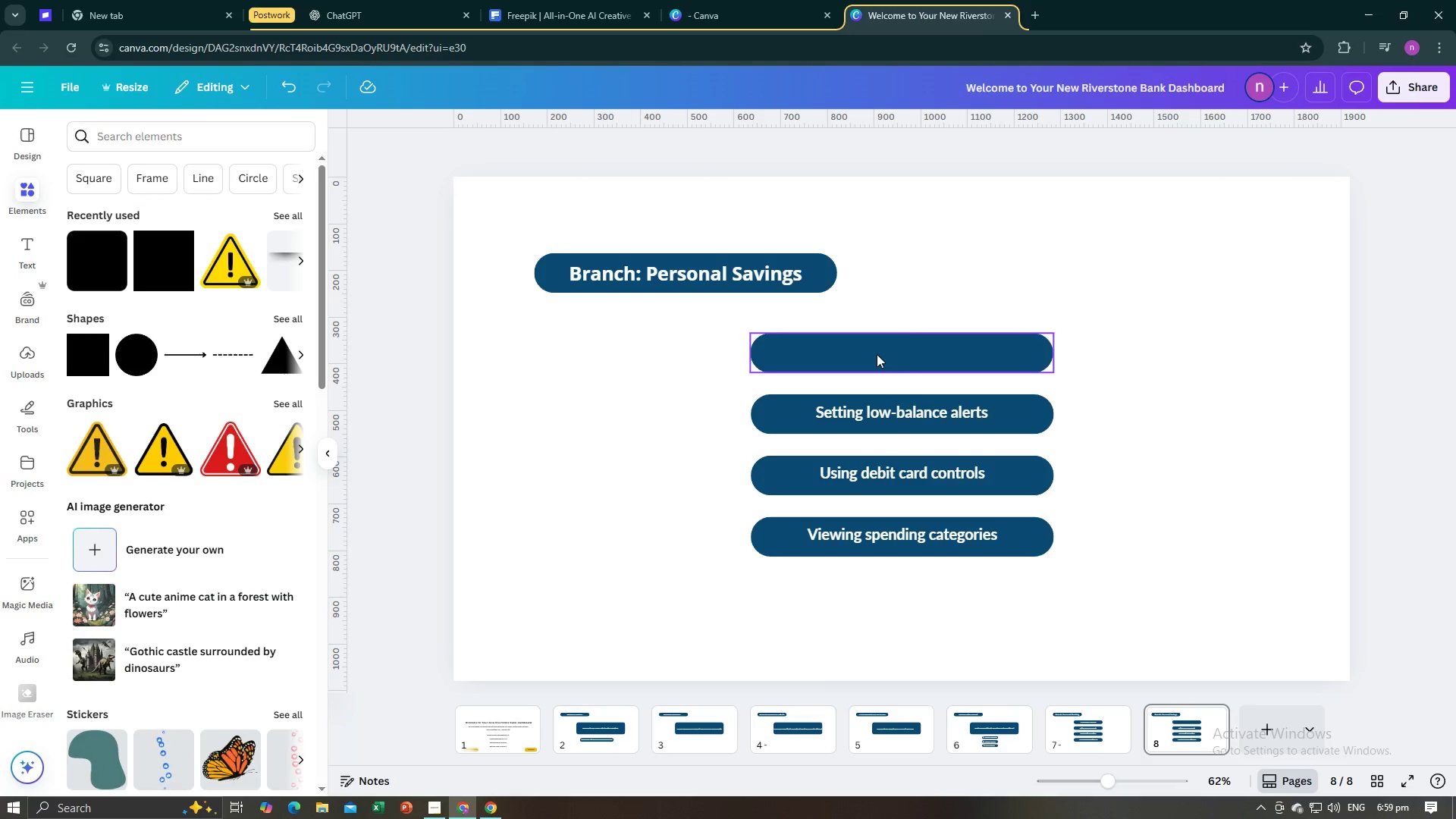 
double_click([877, 354])
 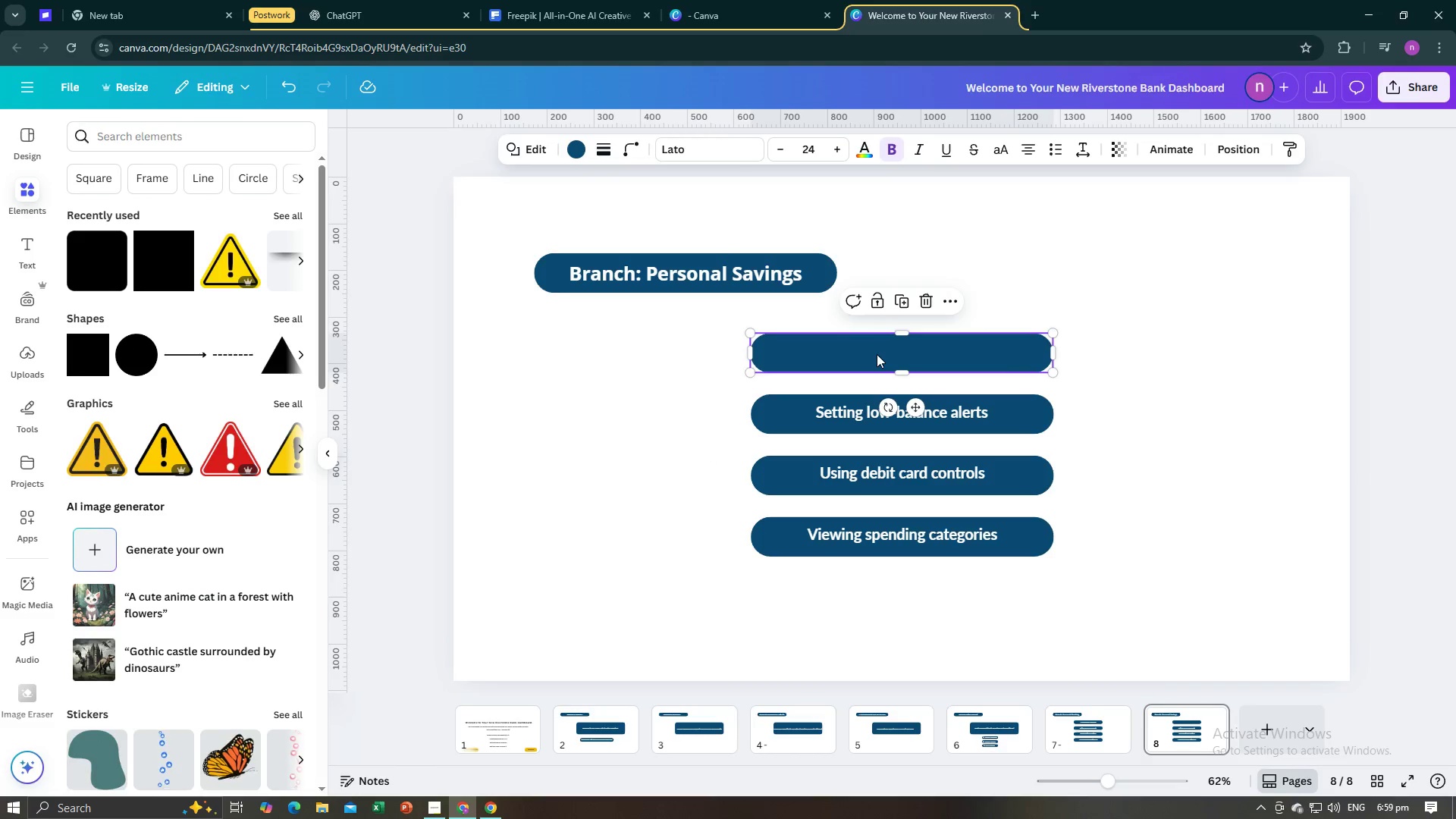 
key(Control+V)
 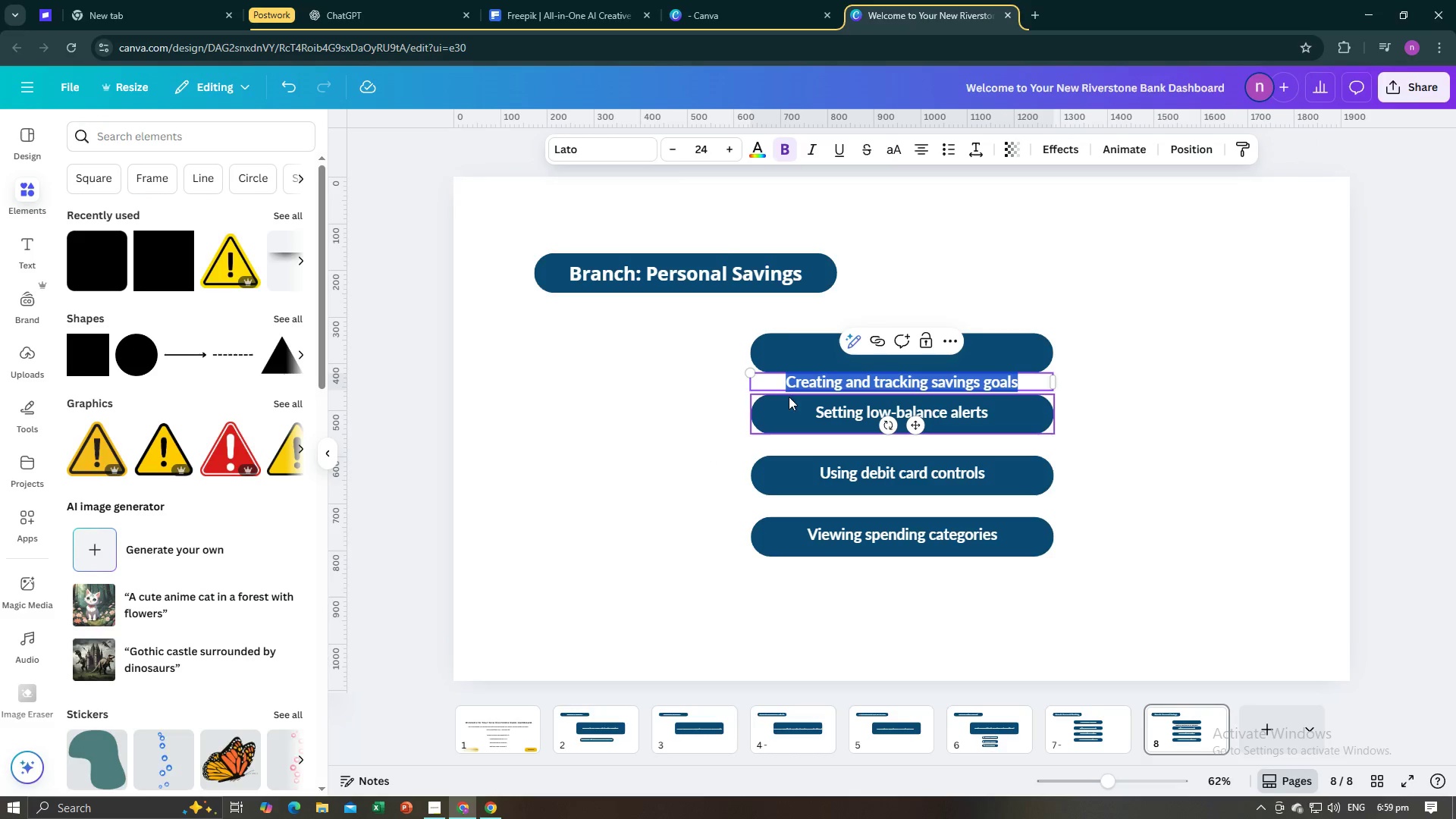 
left_click([745, 410])
 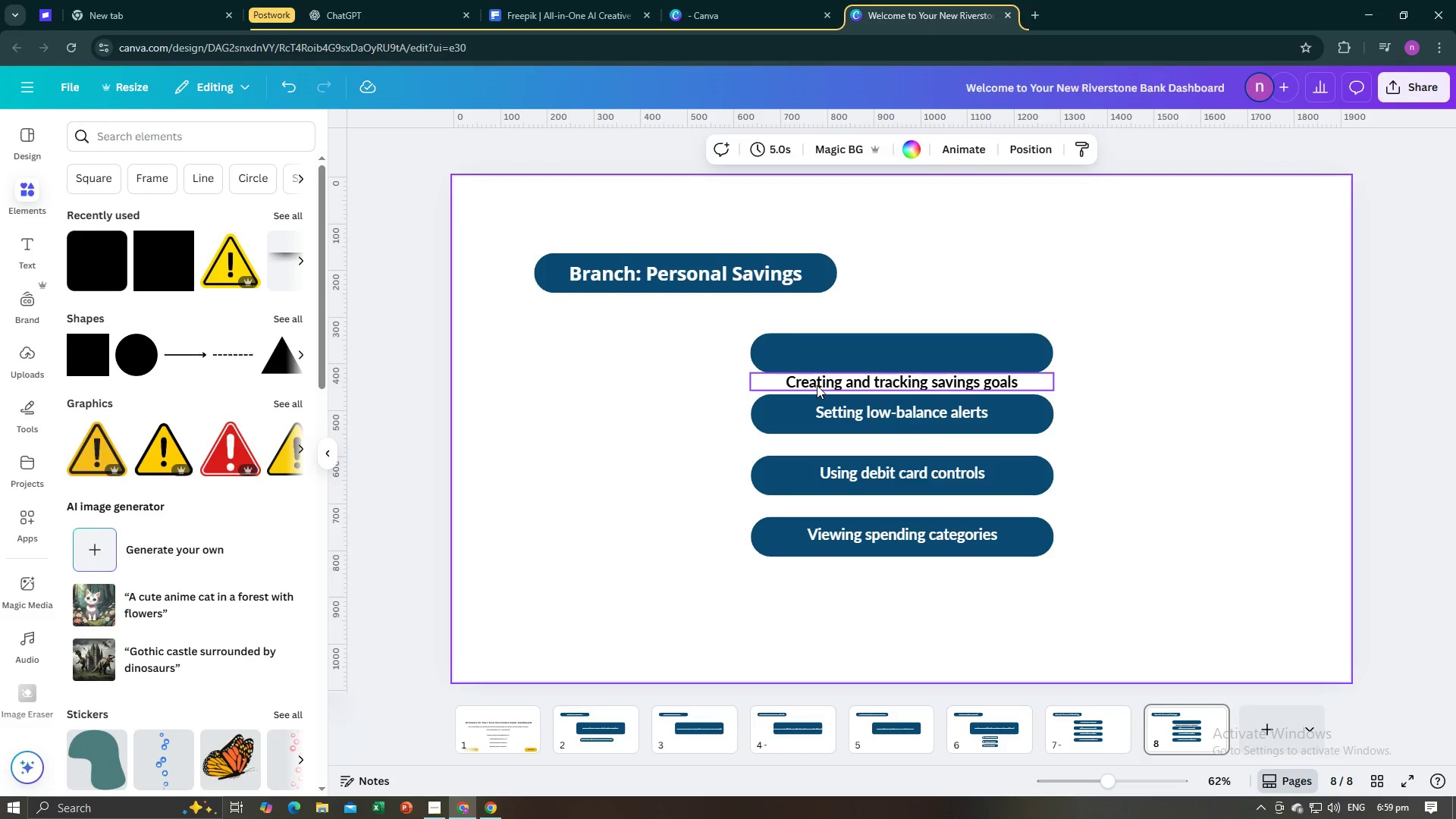 
left_click([817, 385])
 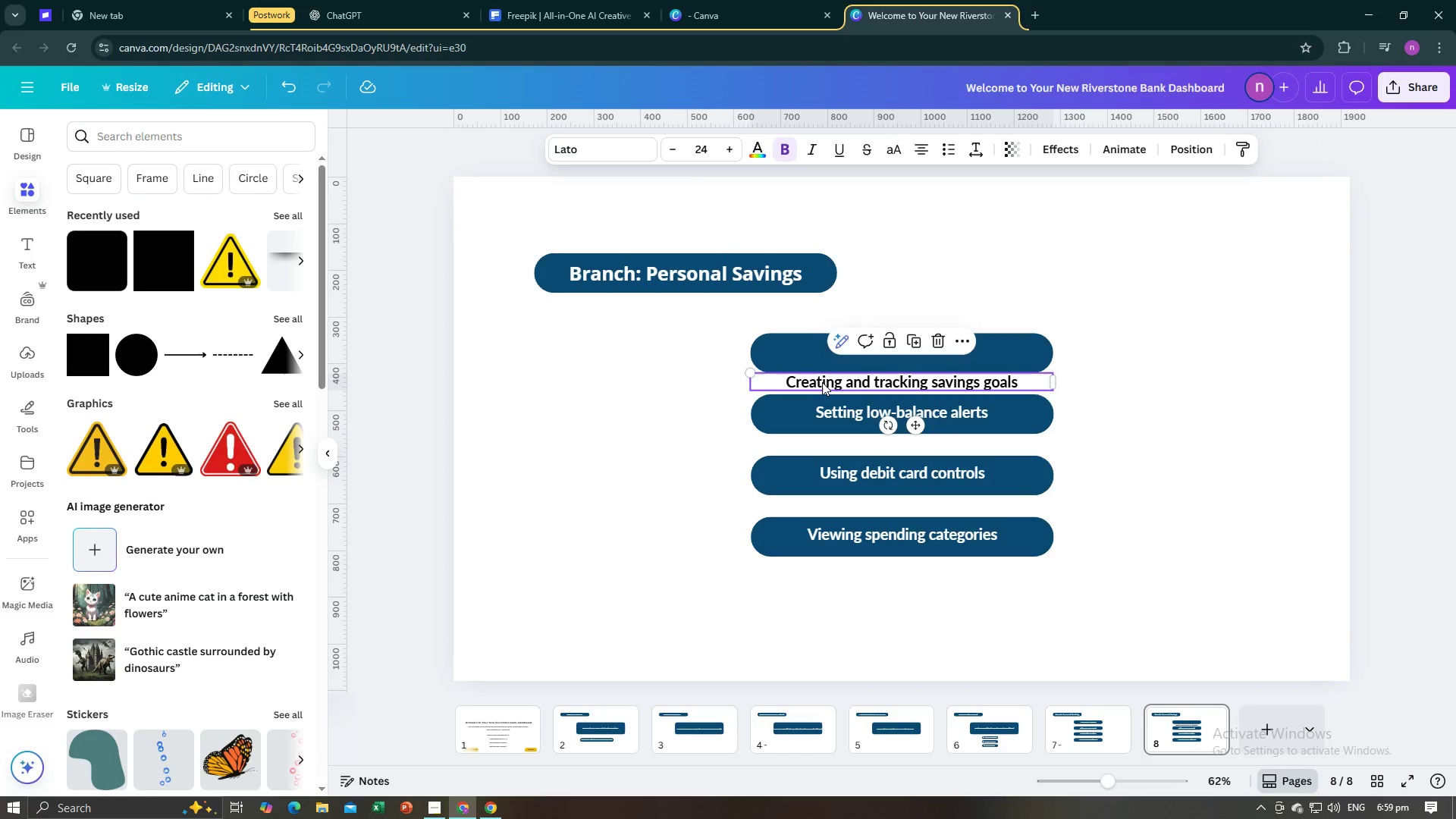 
left_click_drag(start_coordinate=[822, 382], to_coordinate=[824, 354])
 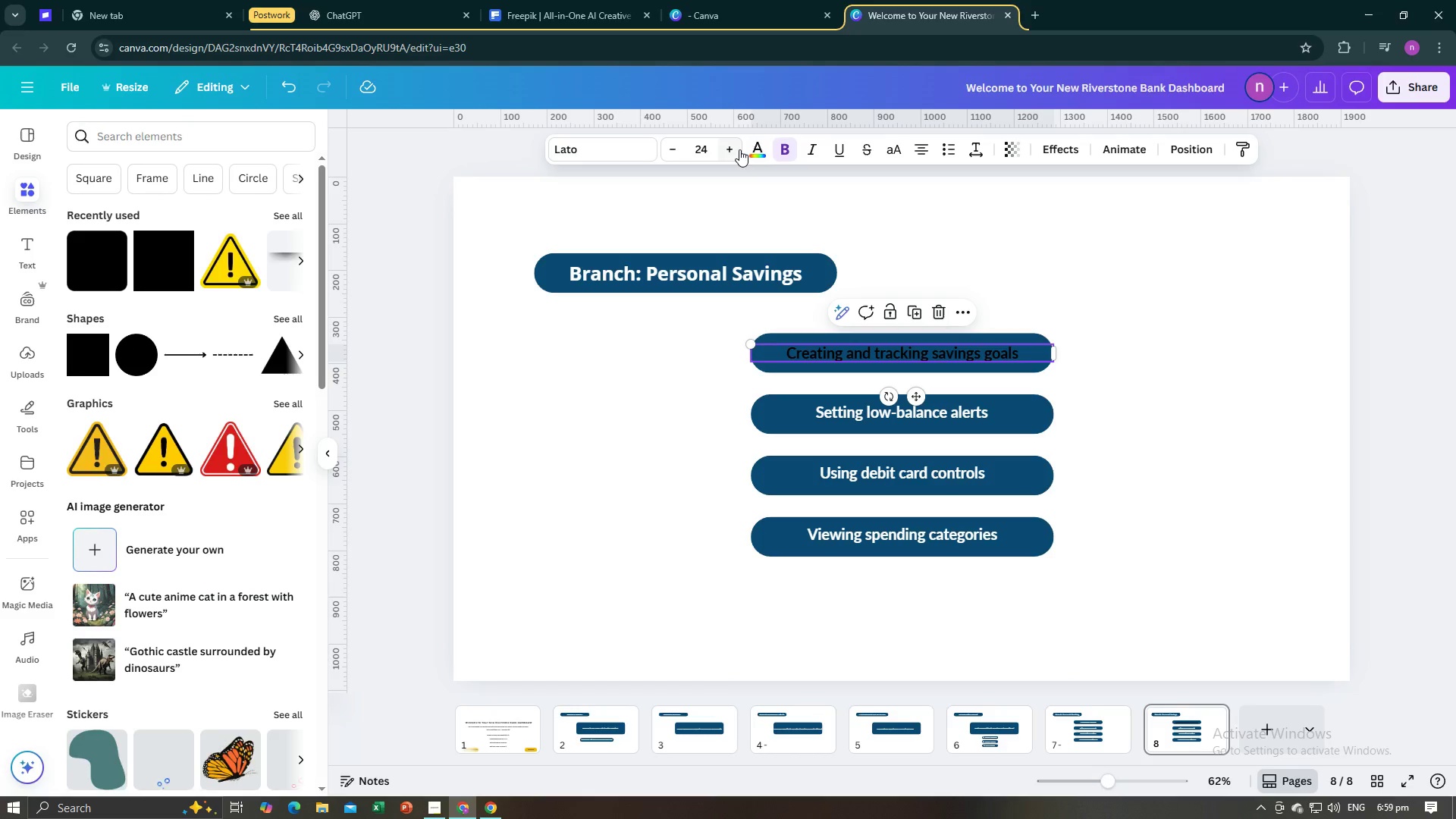 
left_click([755, 146])
 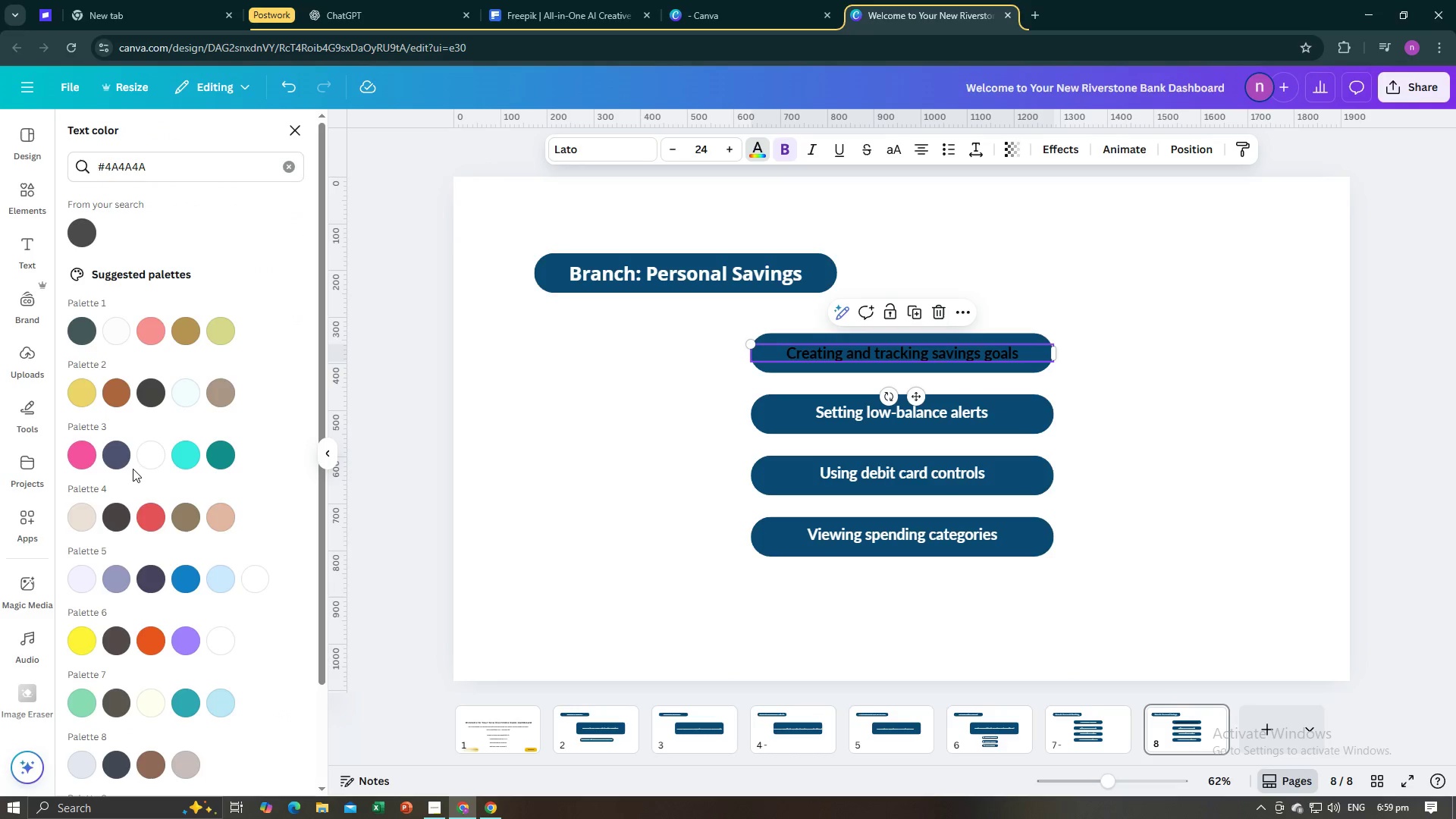 
left_click([141, 450])
 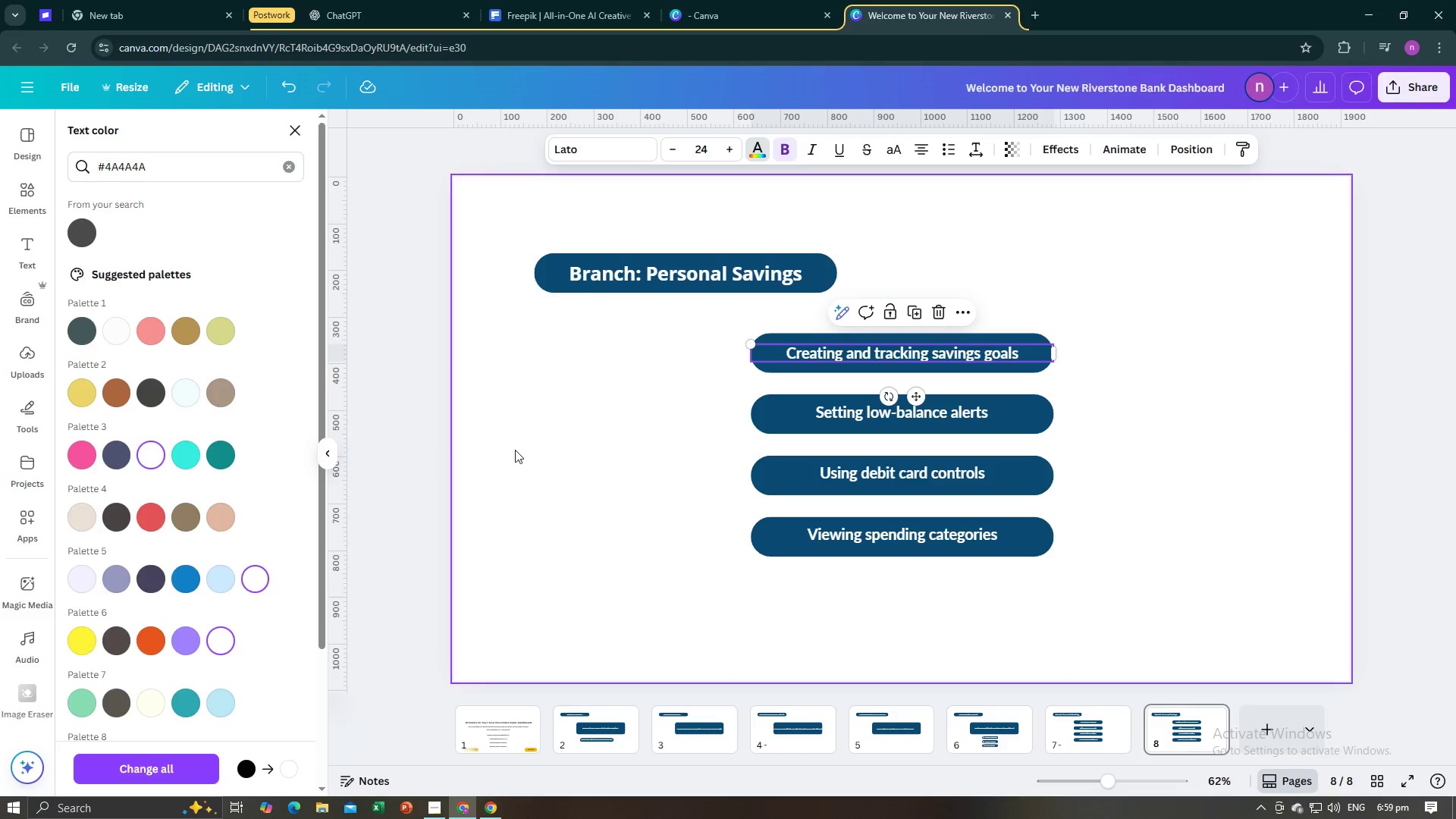 
left_click([515, 450])
 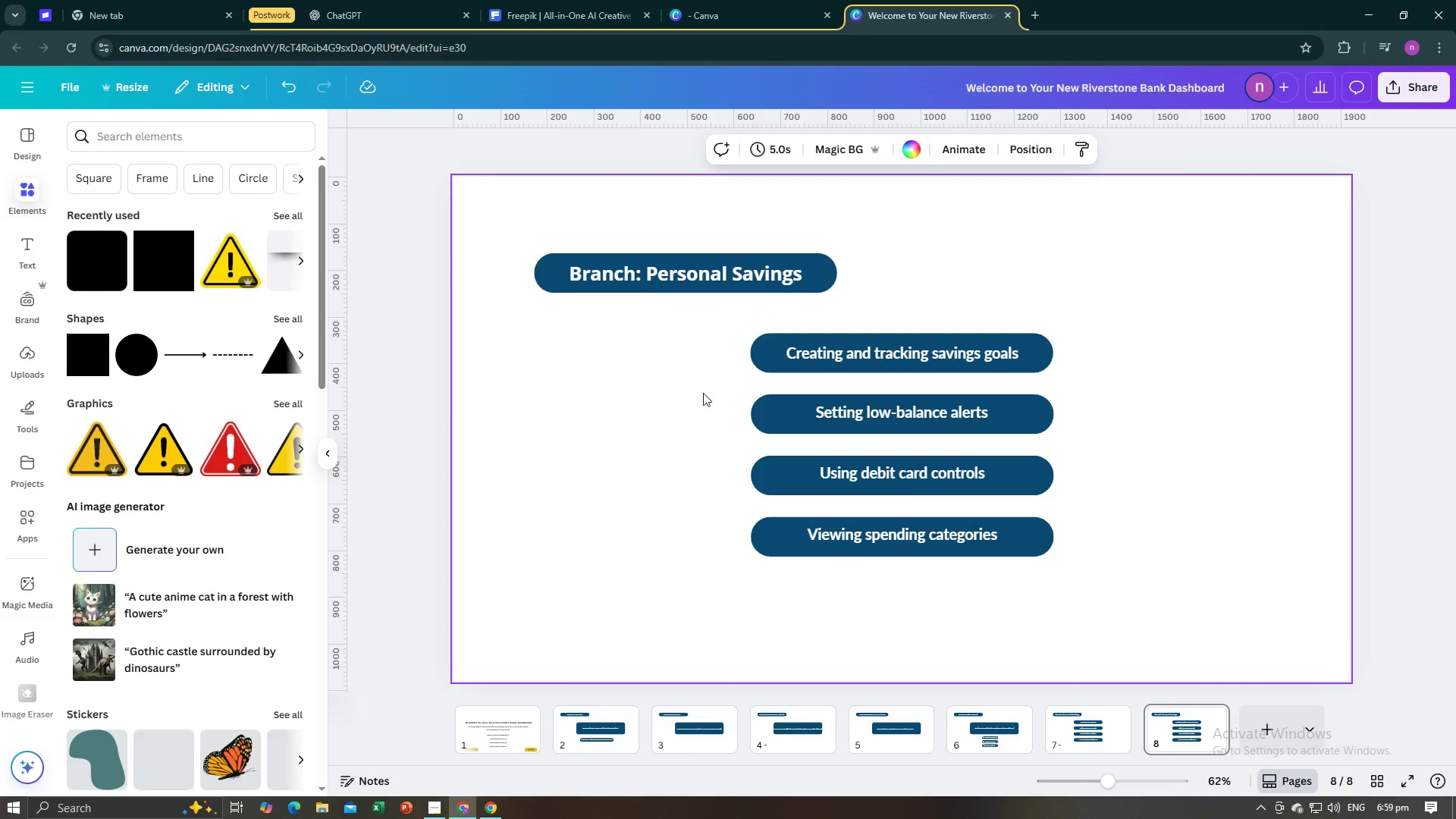 
key(Alt+AltLeft)
 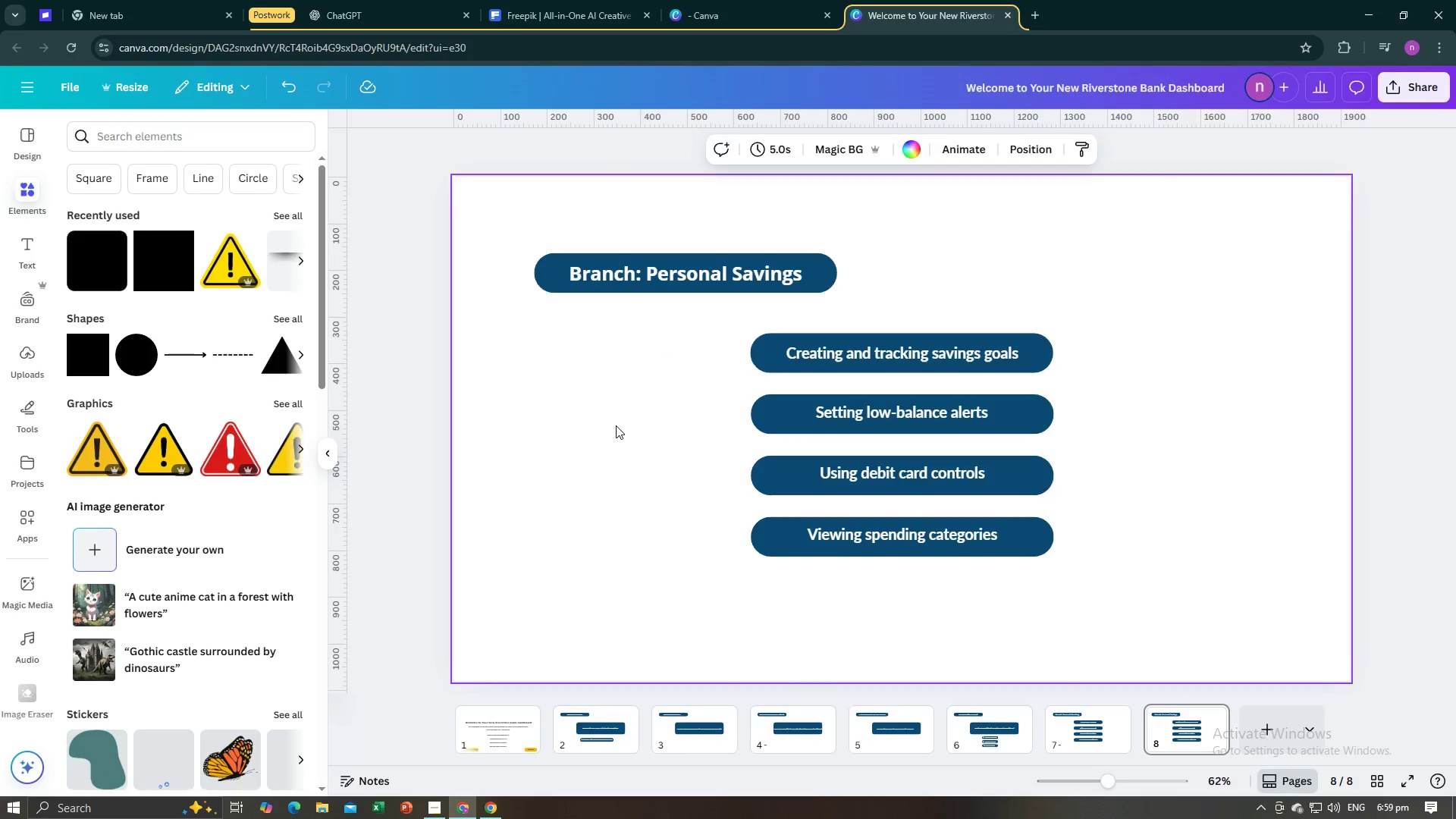 
key(Alt+Tab)
 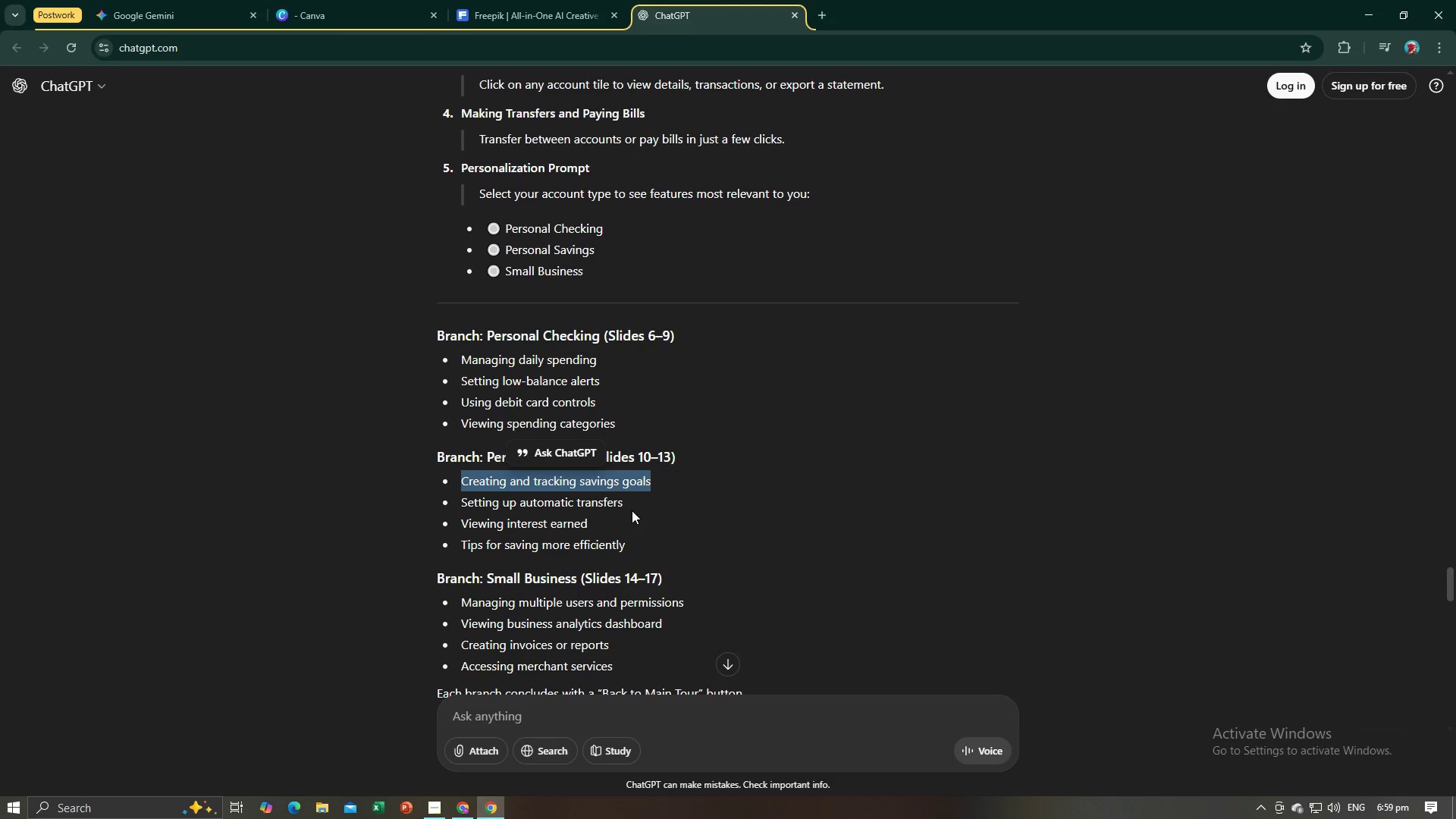 
left_click_drag(start_coordinate=[629, 506], to_coordinate=[461, 506])
 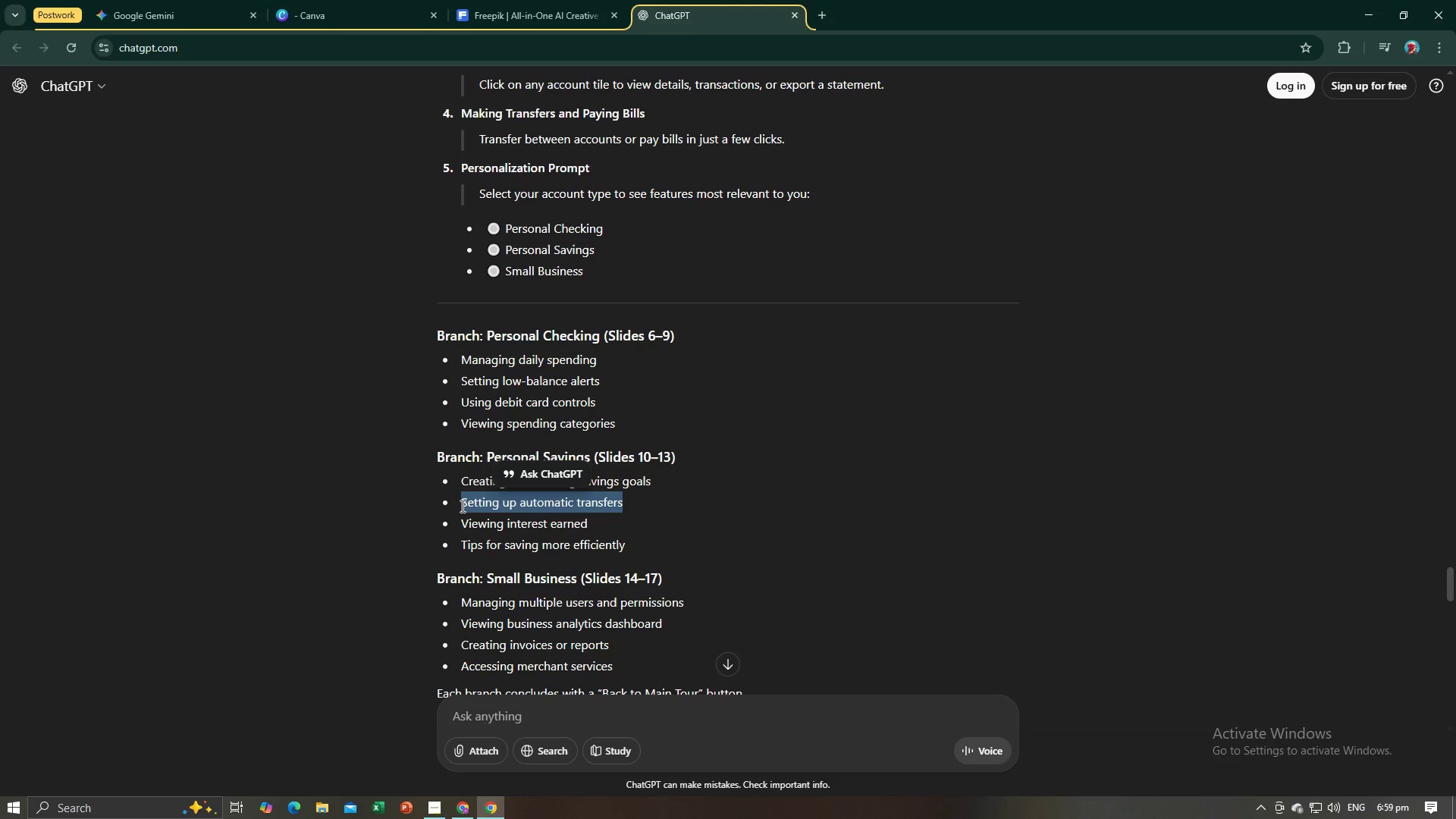 
key(Control+C)
 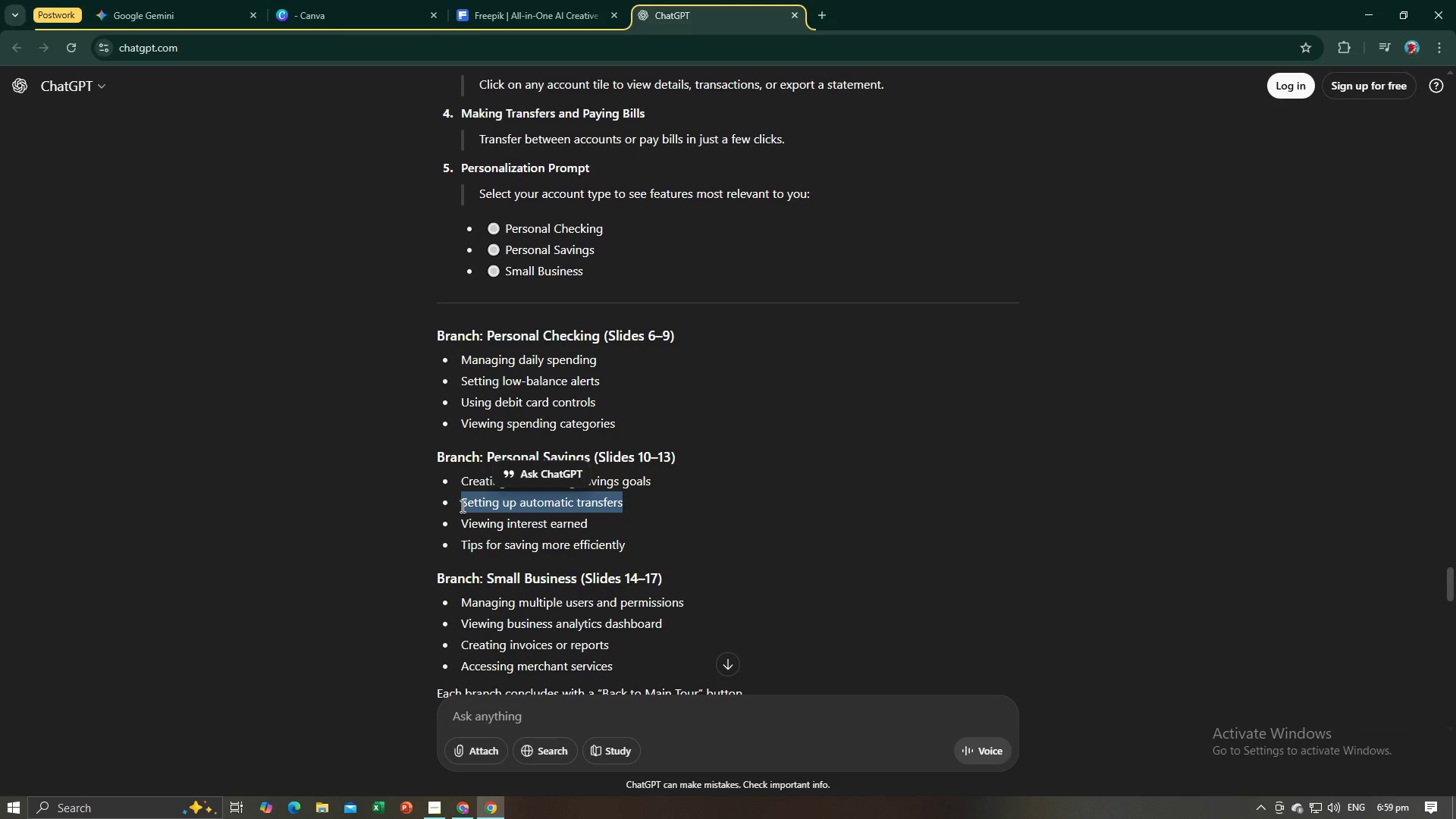 
key(Control+C)
 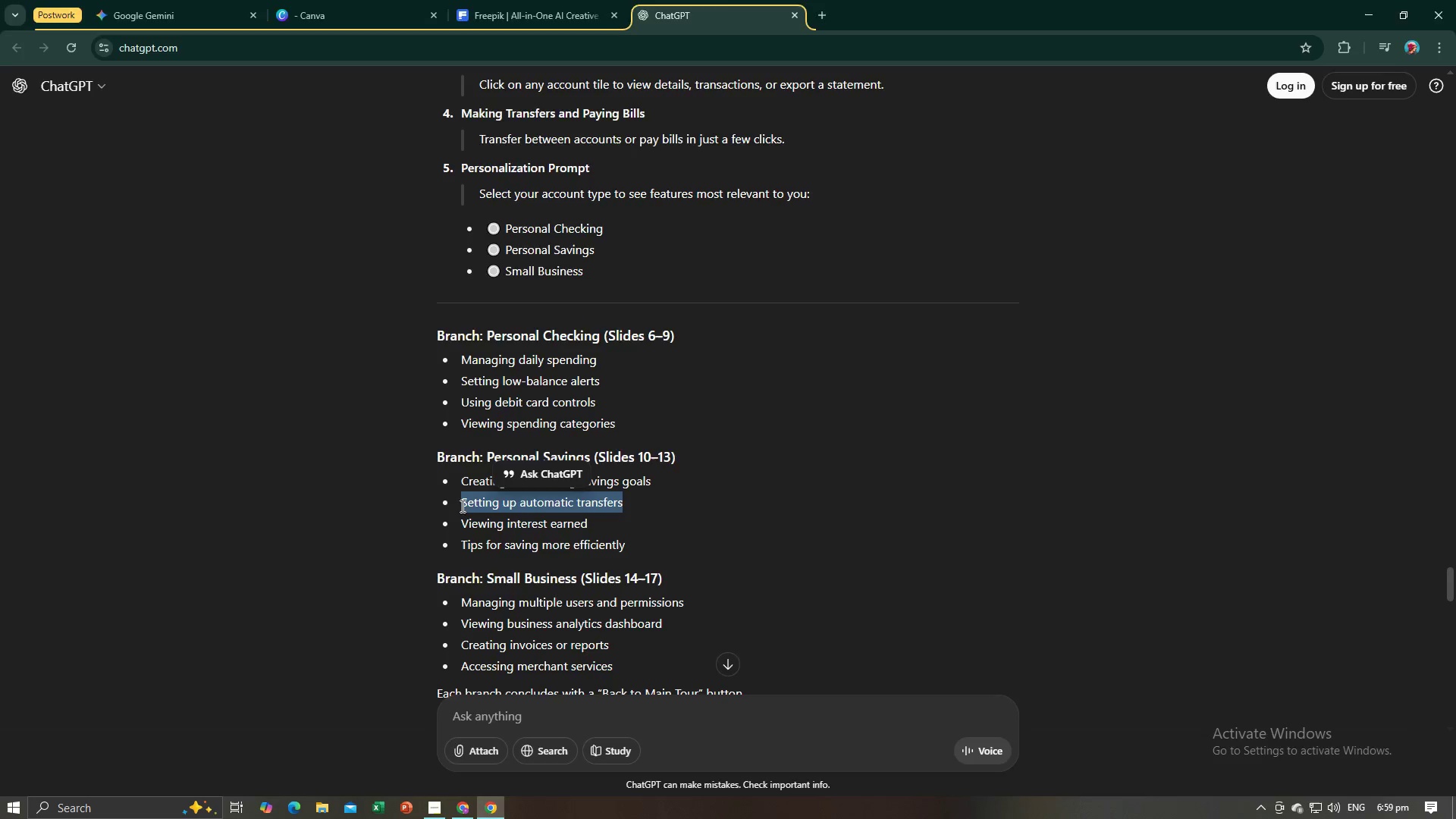 
key(Alt+AltLeft)
 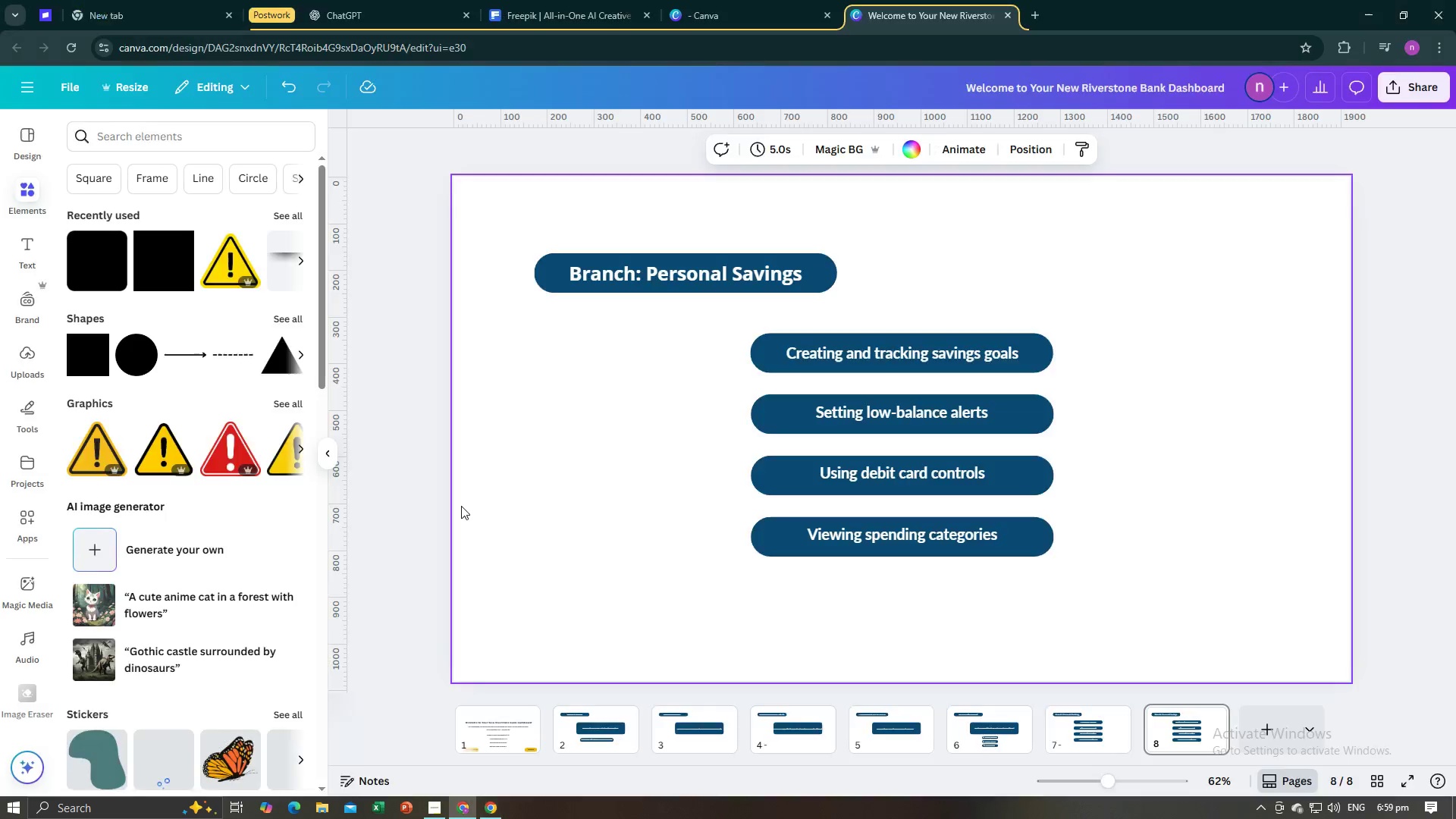 
key(Alt+Tab)
 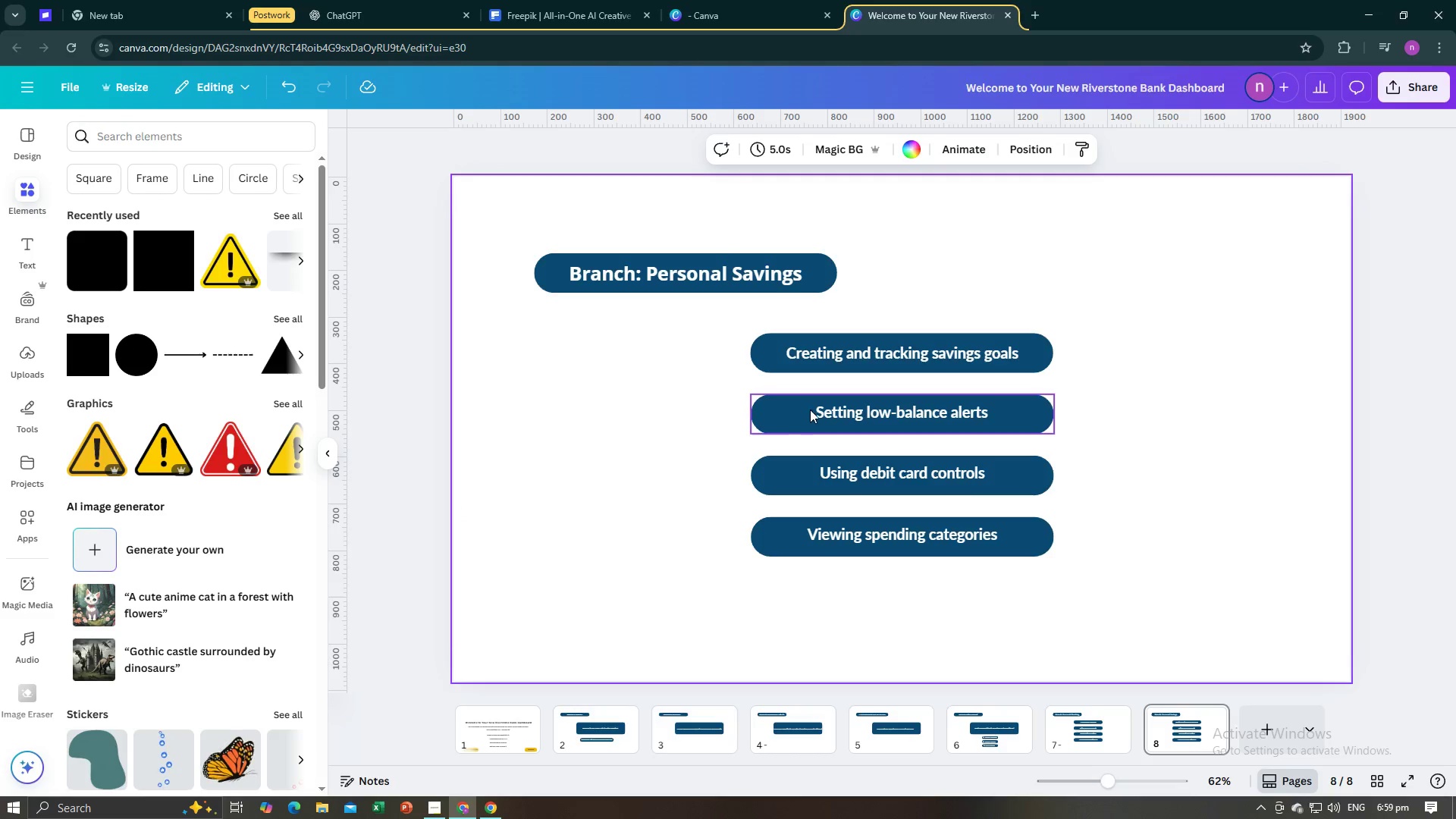 
left_click([821, 410])
 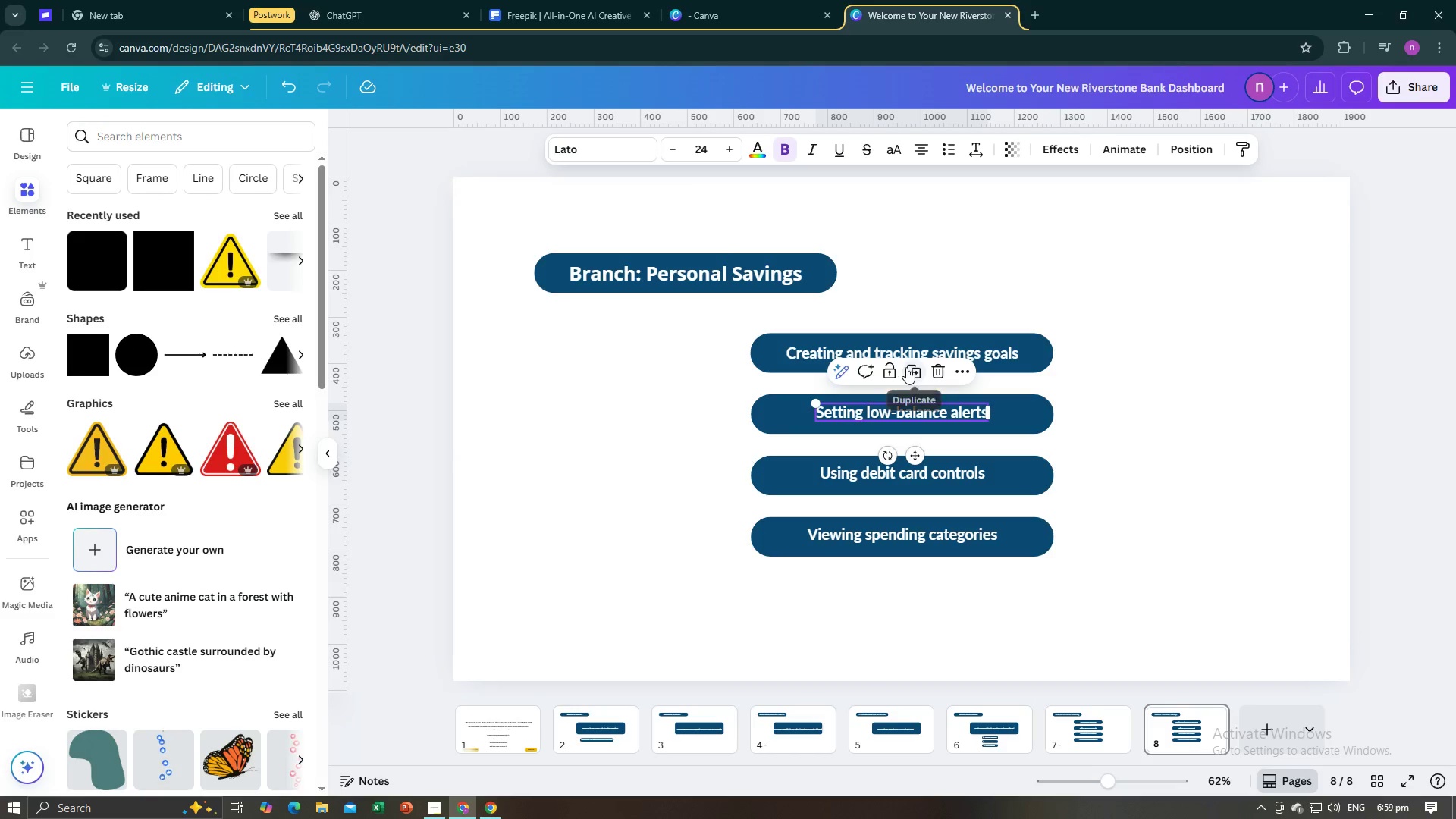 
left_click([910, 369])
 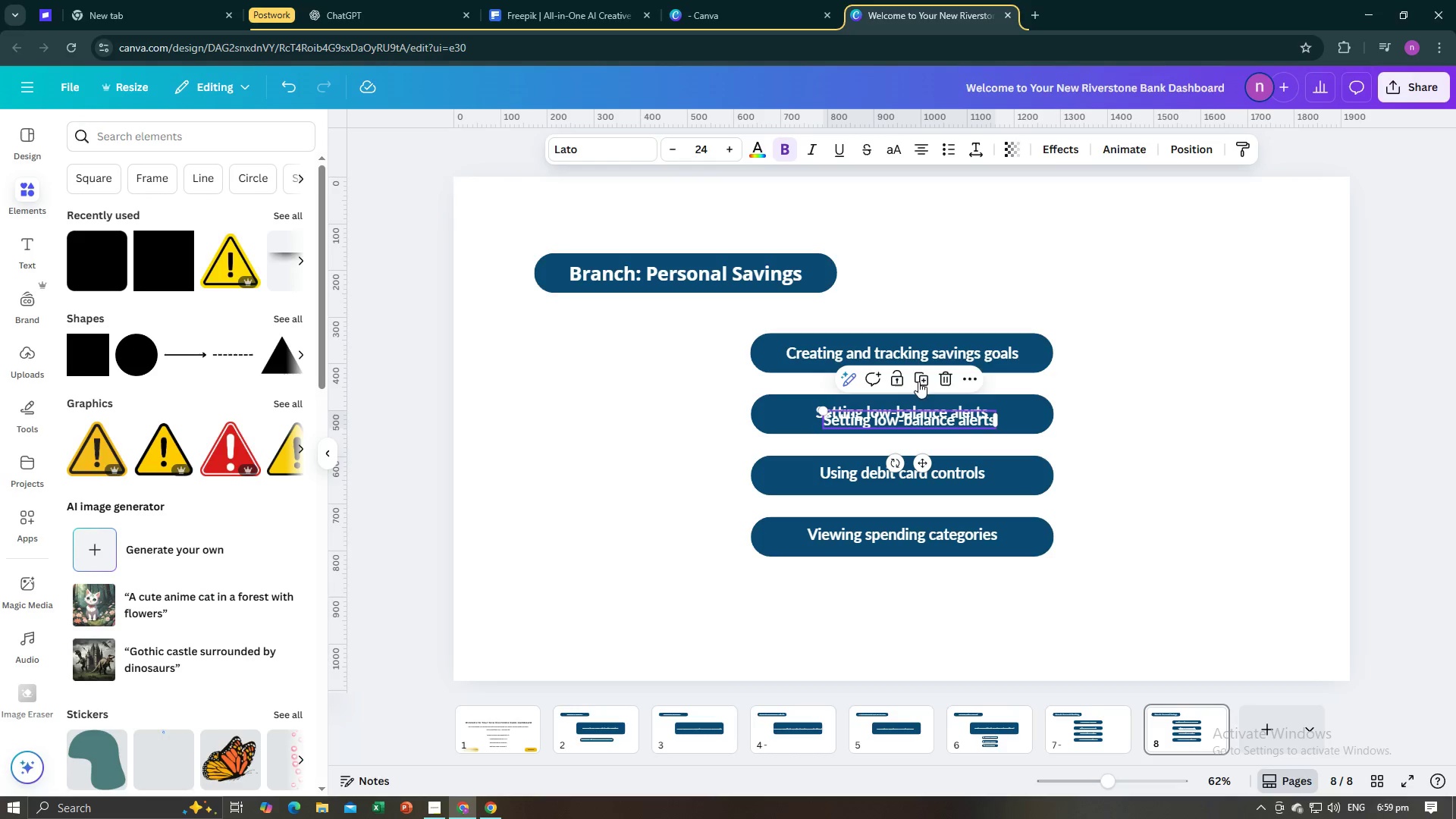 
left_click([941, 374])
 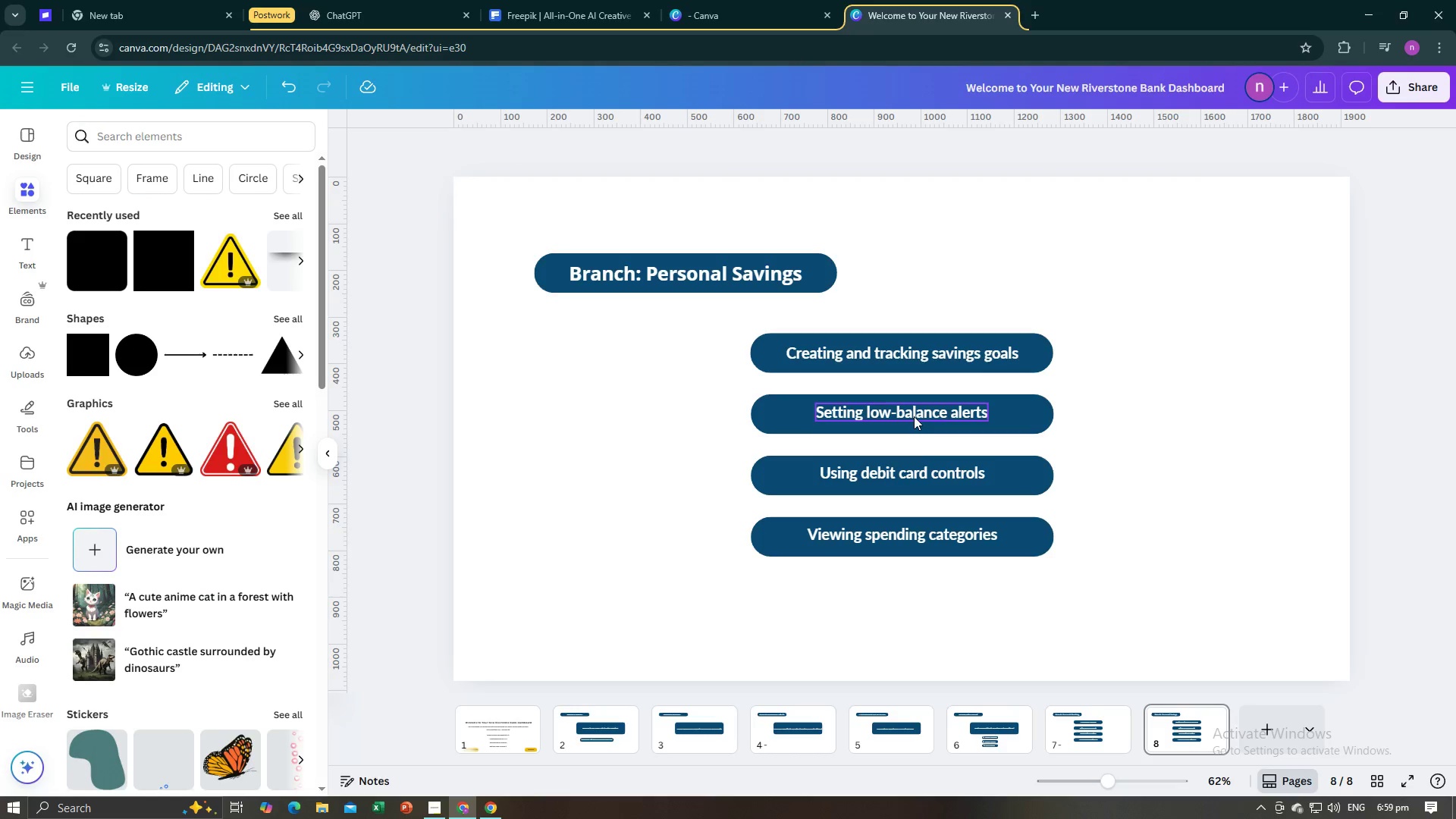 
left_click([913, 417])
 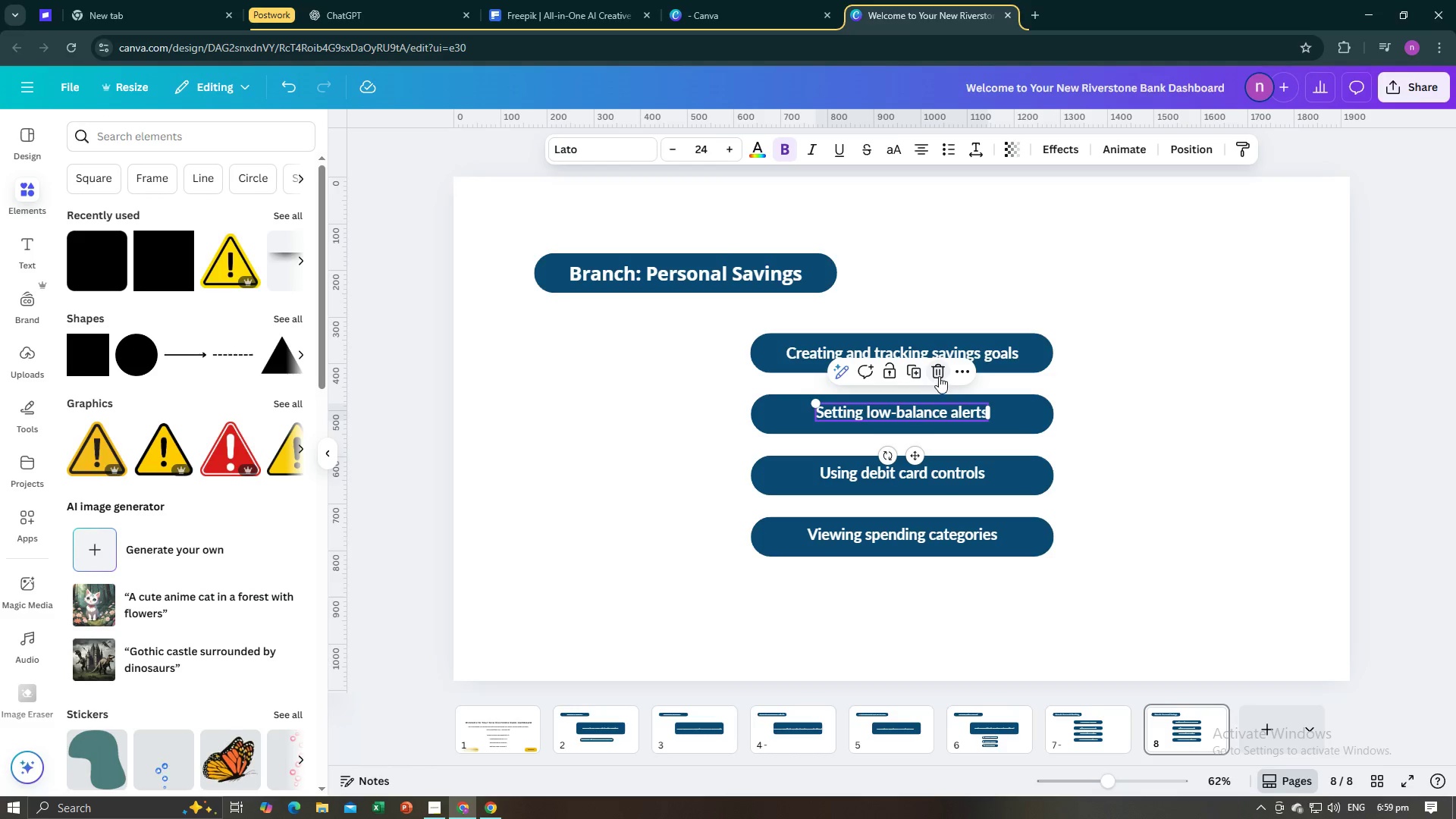 
left_click([939, 376])
 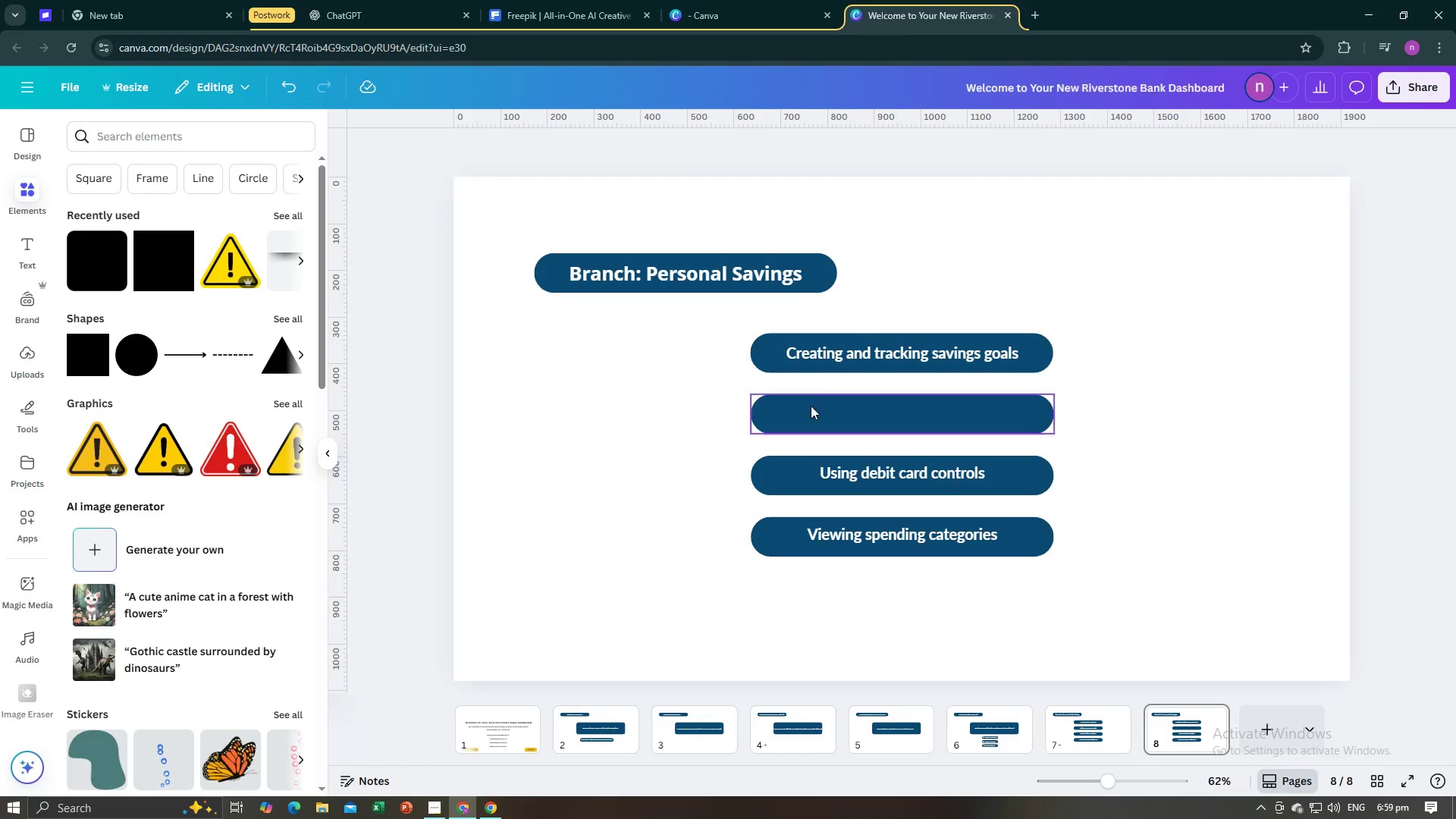 
key(Control+V)
 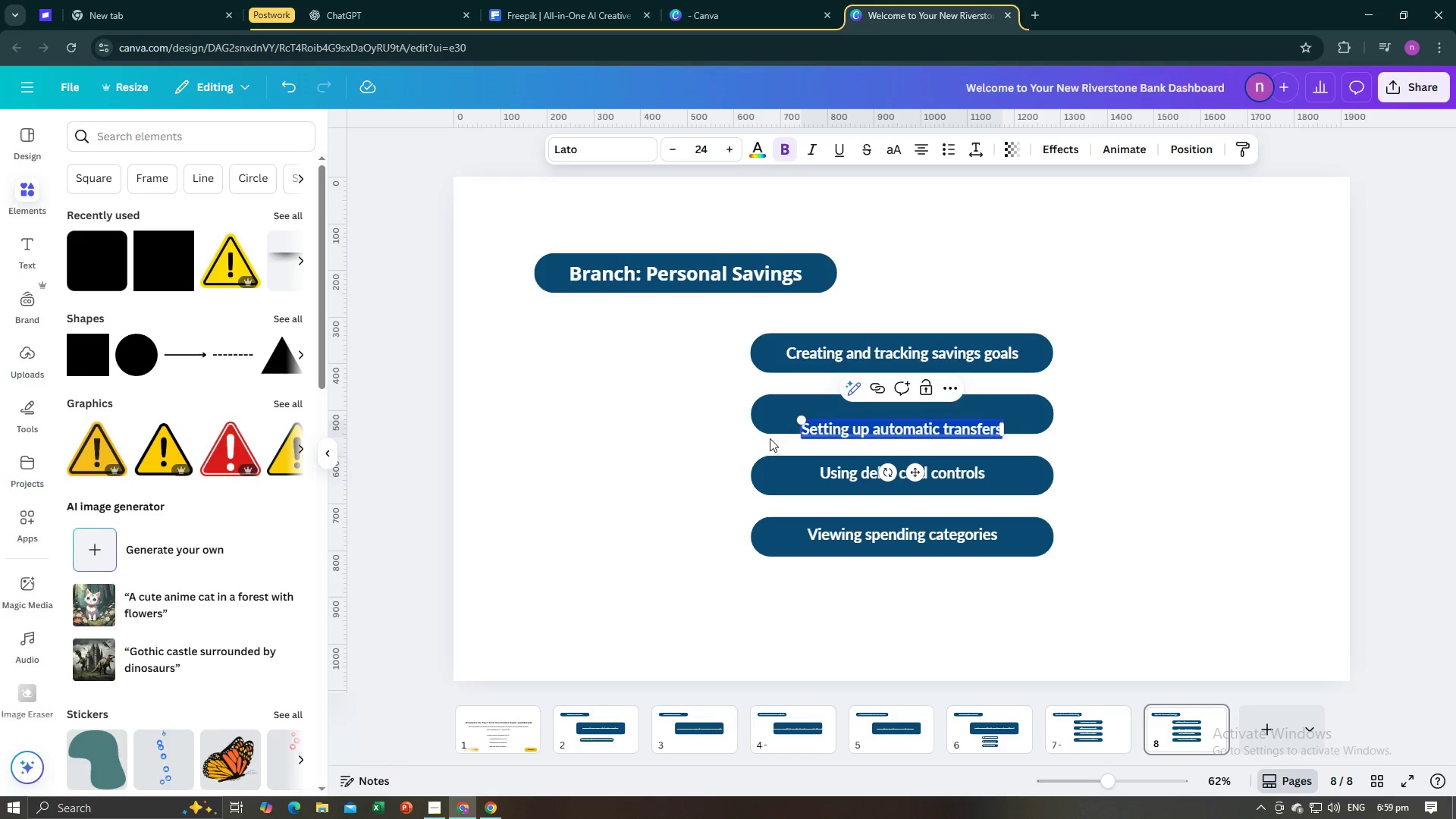 
left_click([714, 455])
 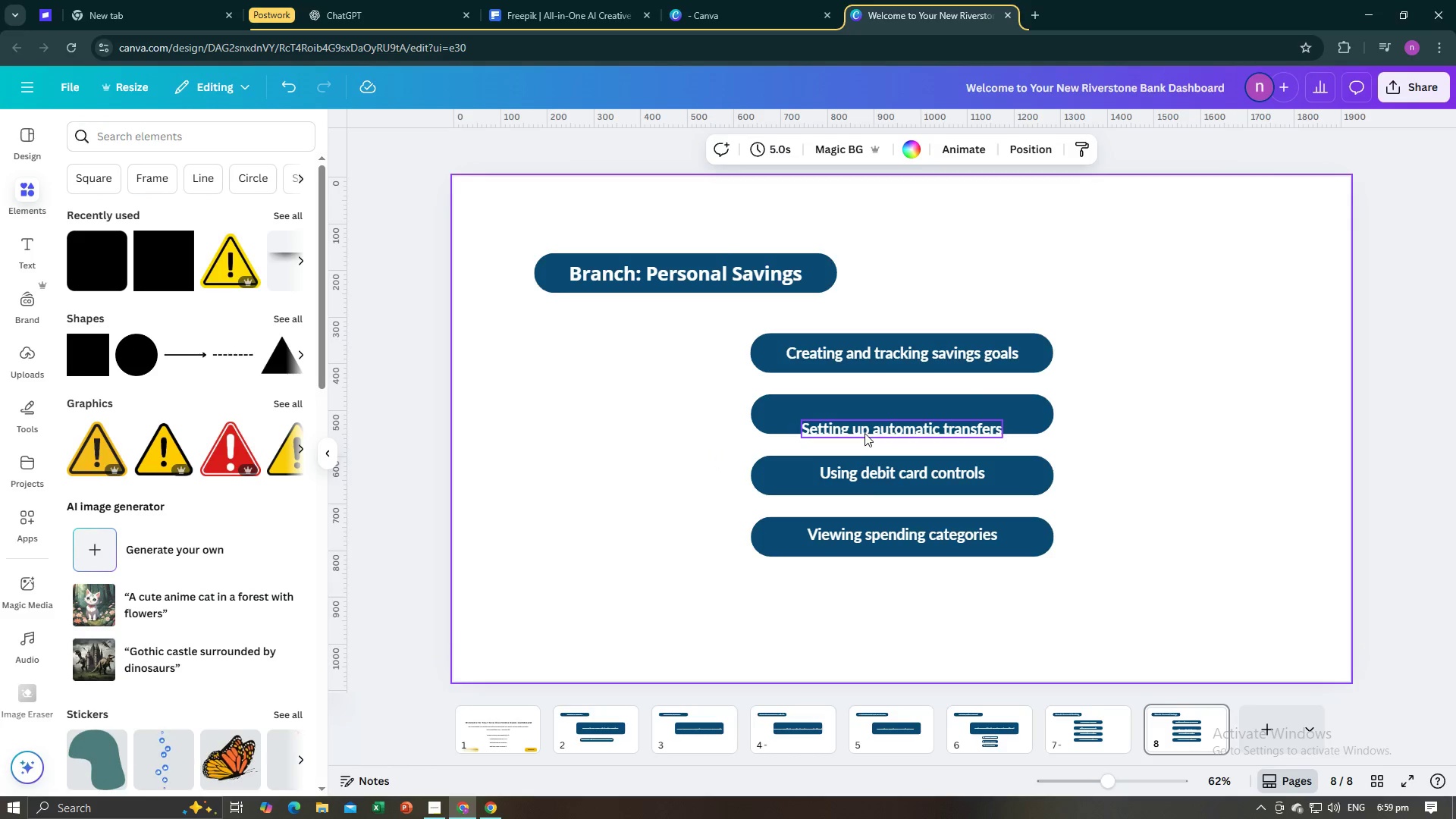 
left_click([864, 433])
 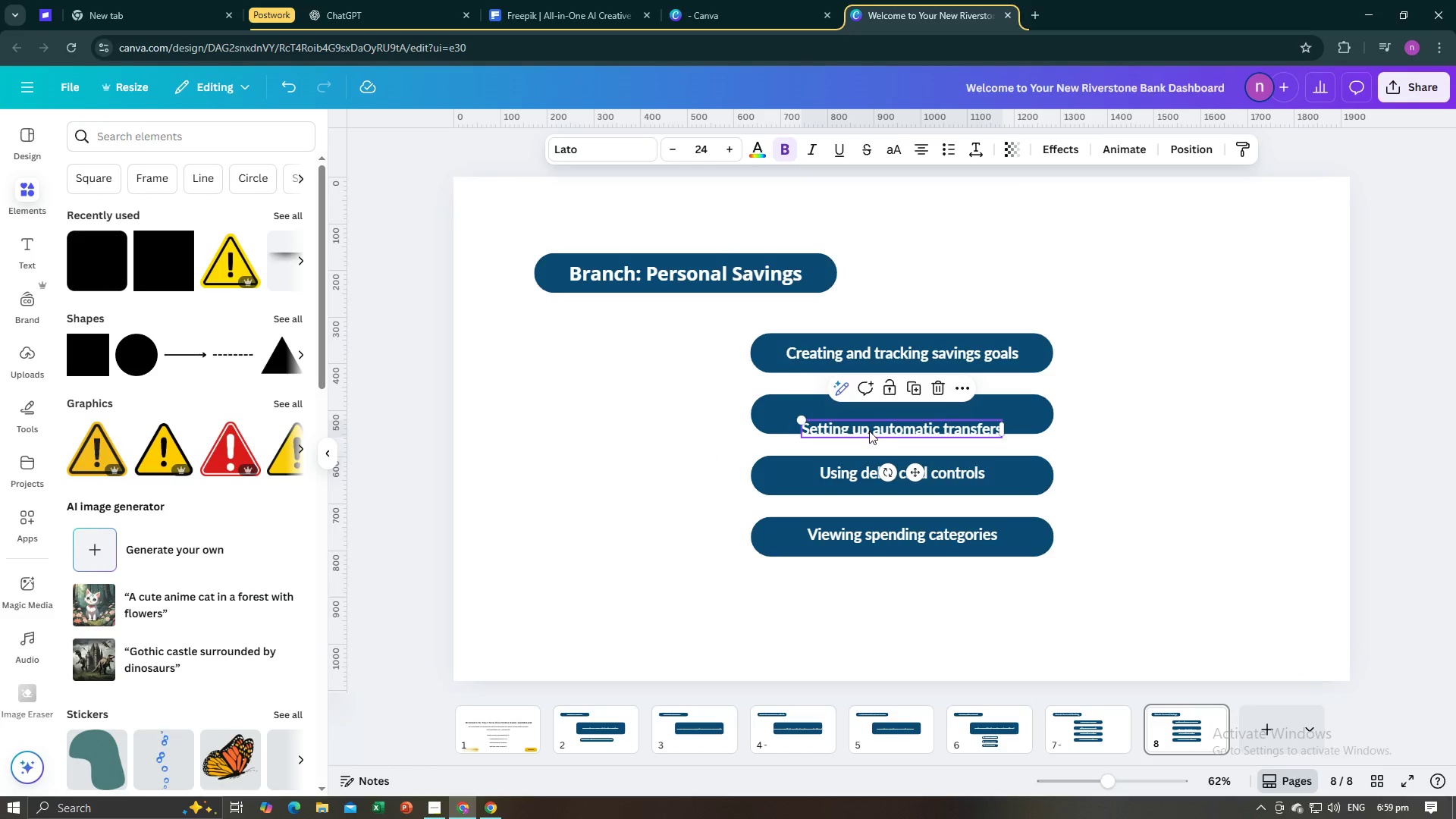 
left_click_drag(start_coordinate=[869, 430], to_coordinate=[869, 416])
 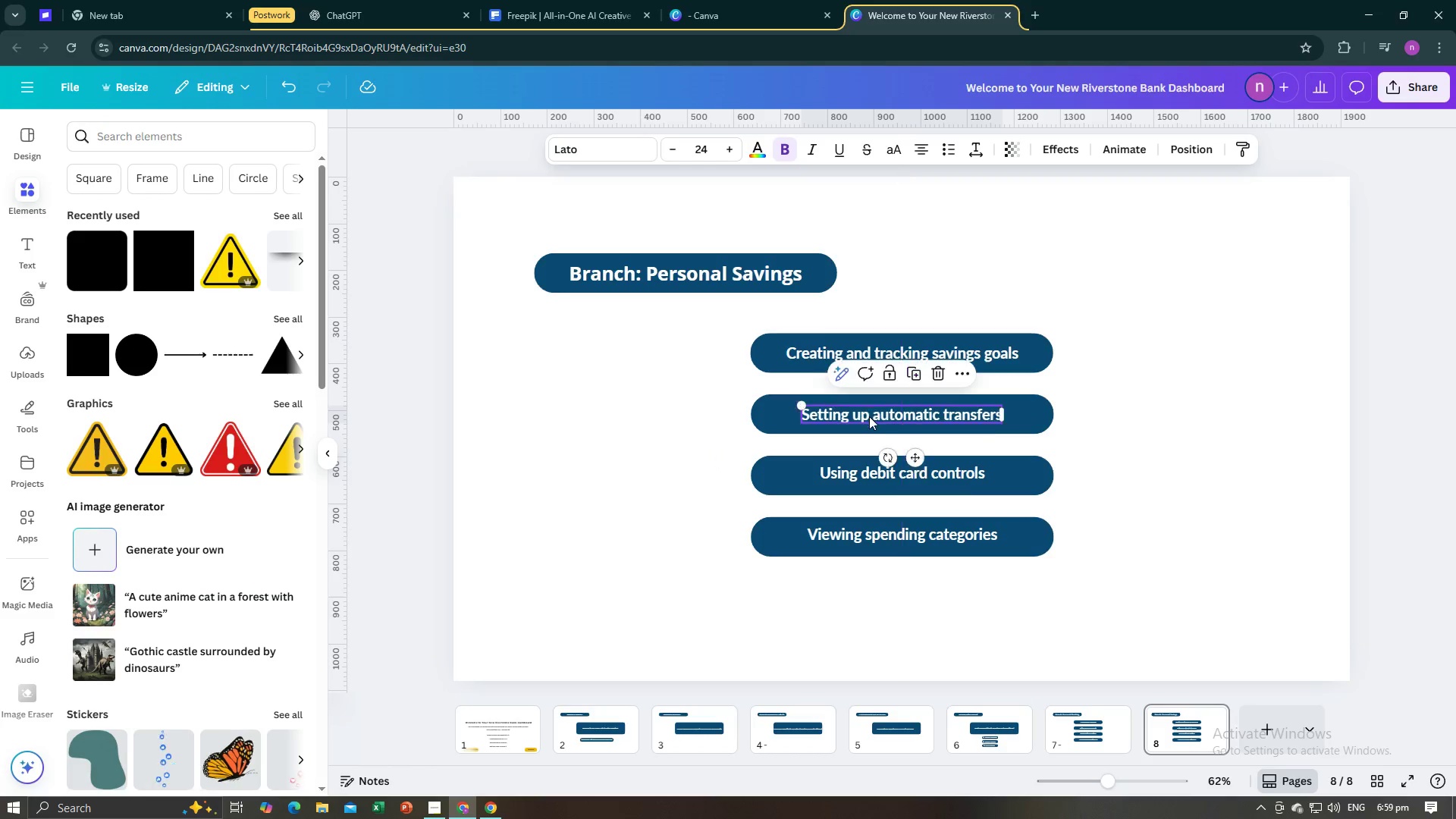 
key(Alt+AltLeft)
 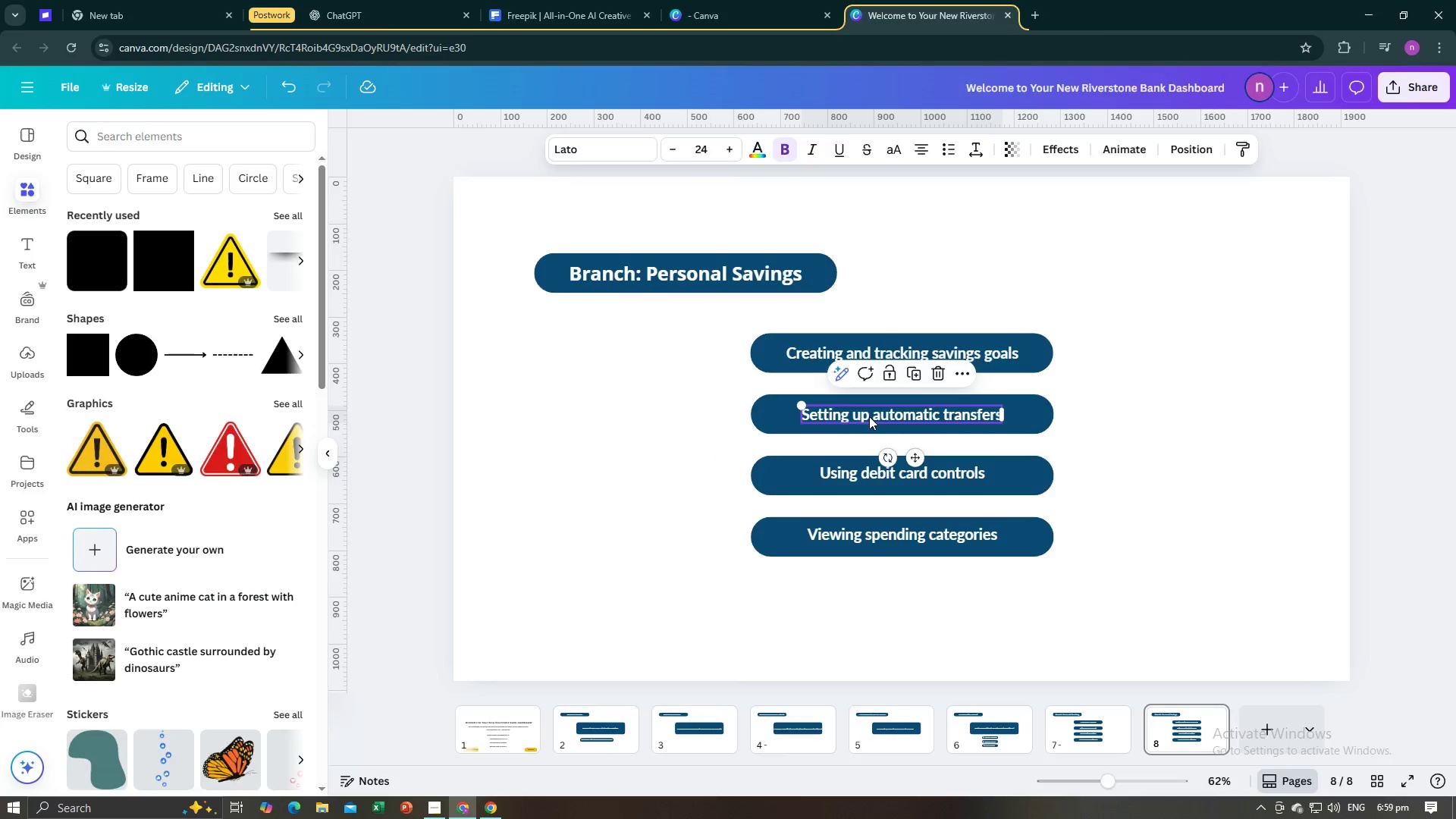 
key(Alt+Tab)
 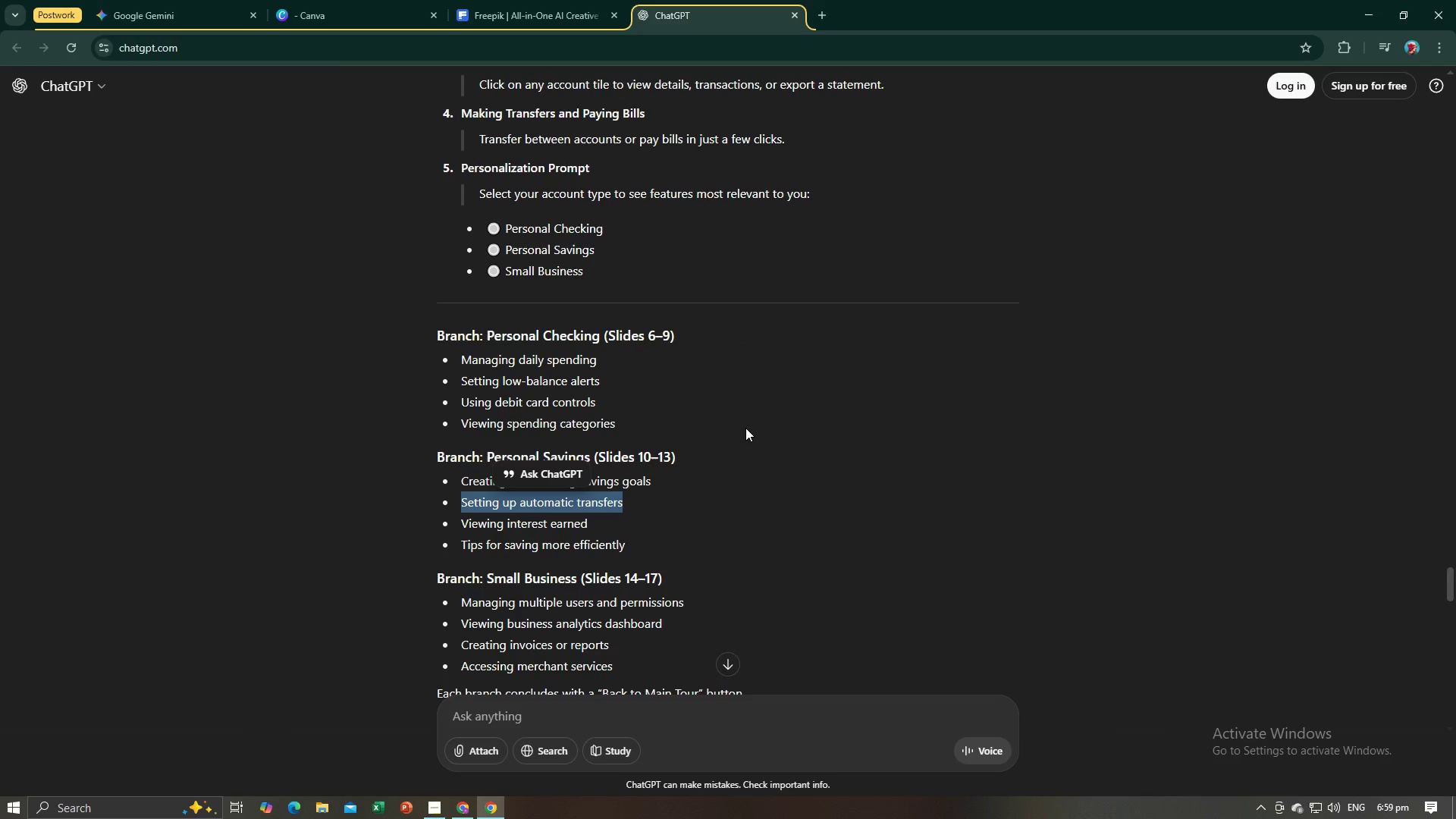 
key(Alt+AltLeft)
 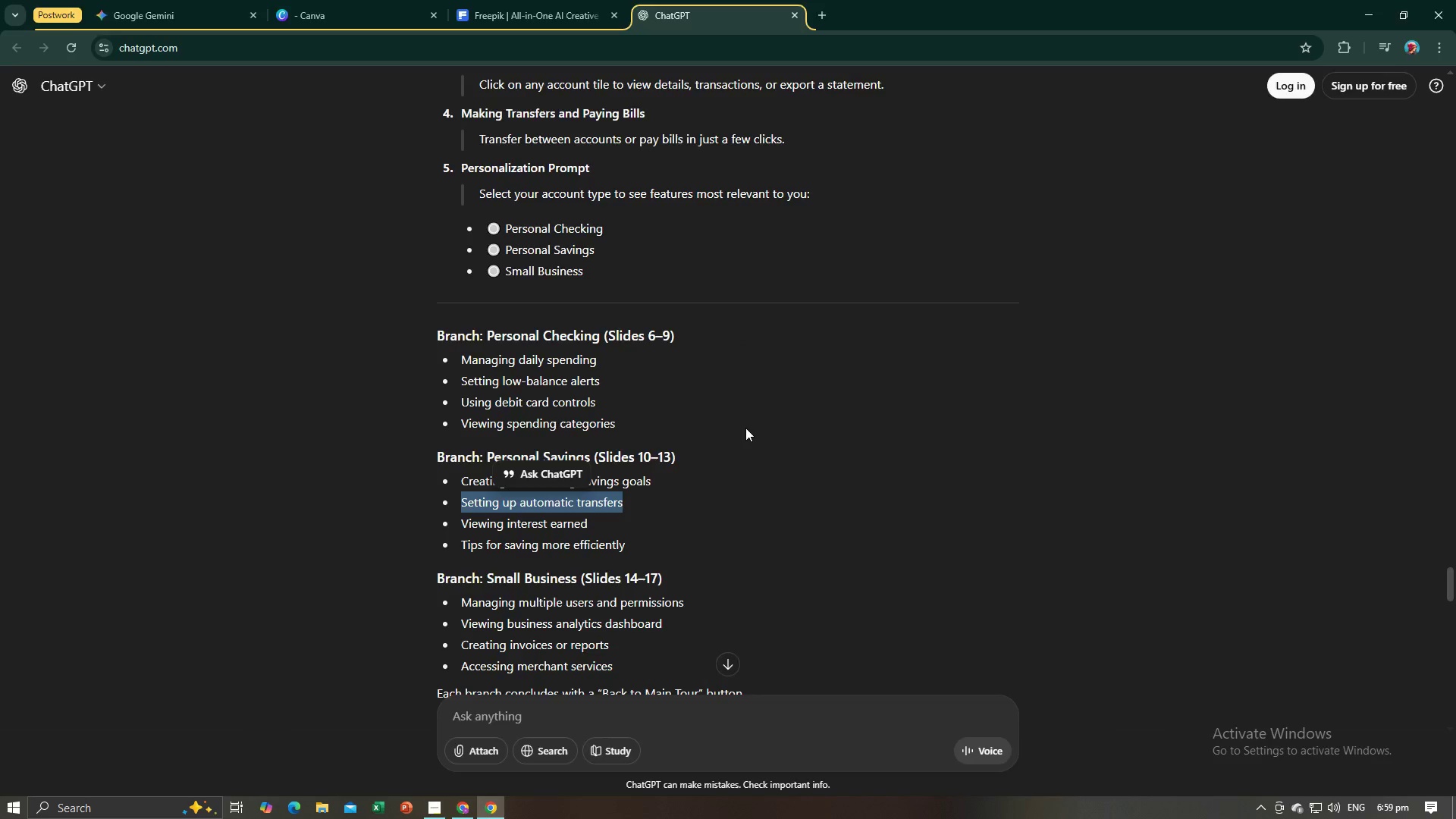 
key(Alt+Tab)
 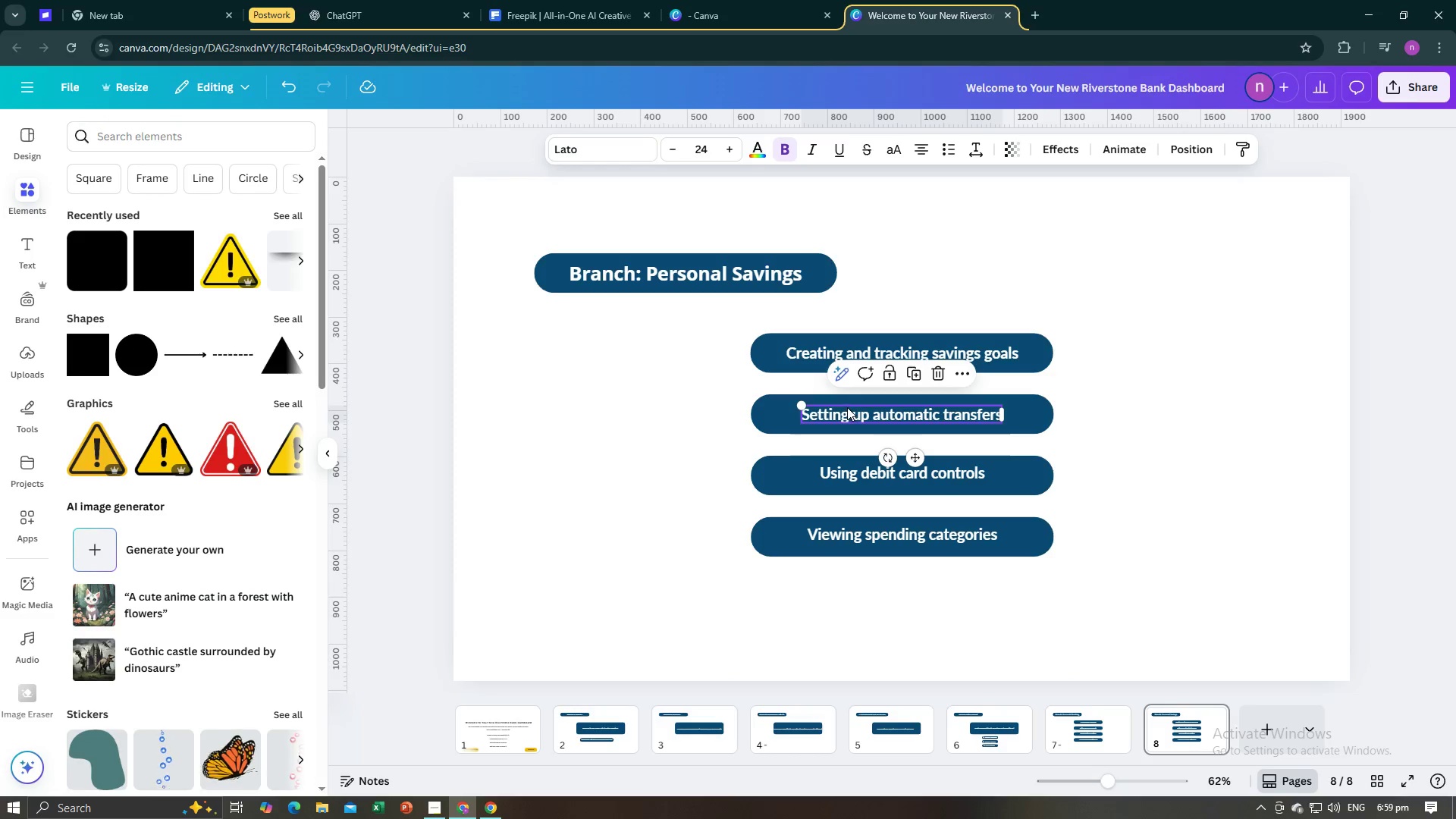 
left_click_drag(start_coordinate=[849, 409], to_coordinate=[849, 414])
 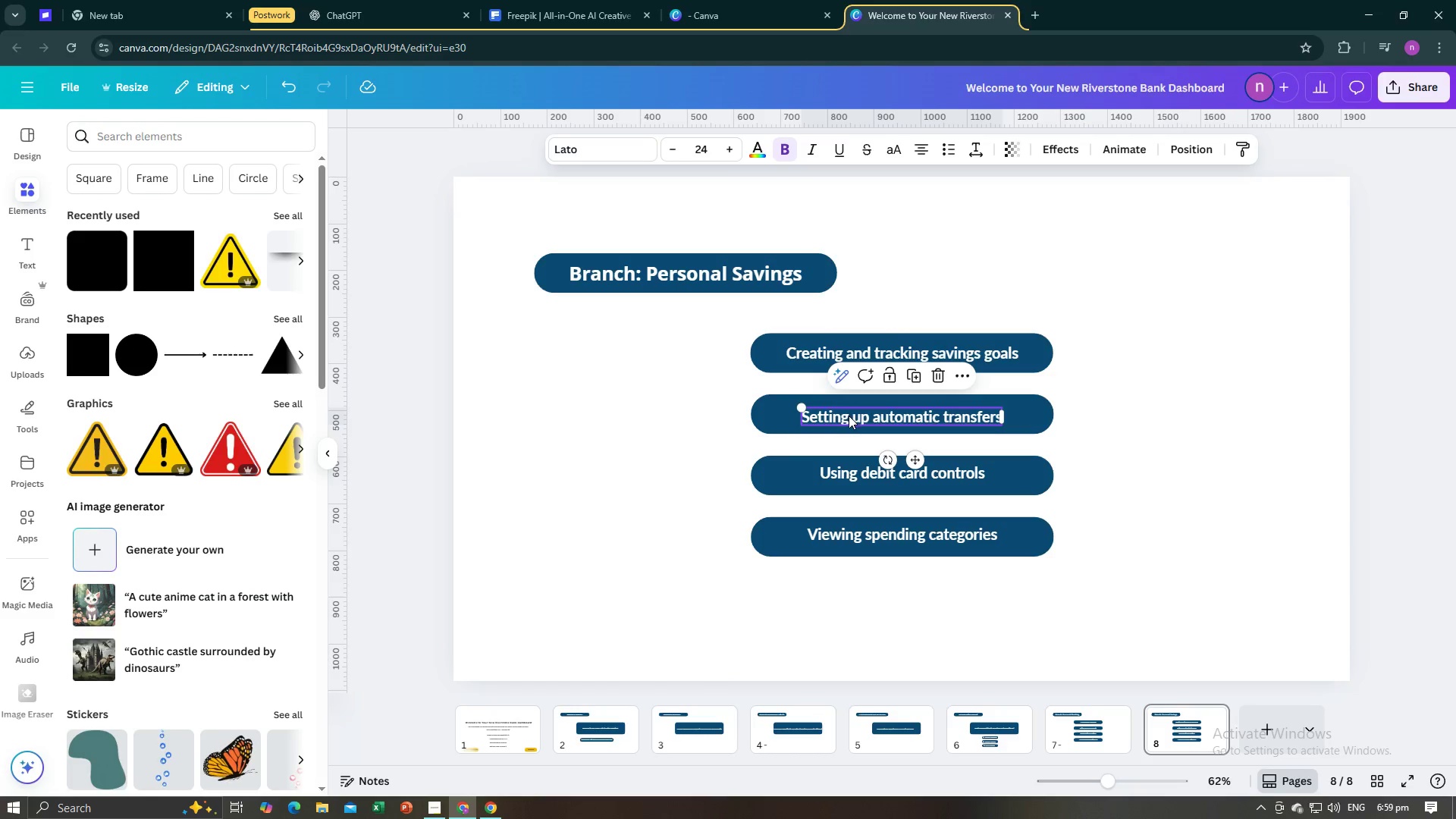 
key(Alt+AltLeft)
 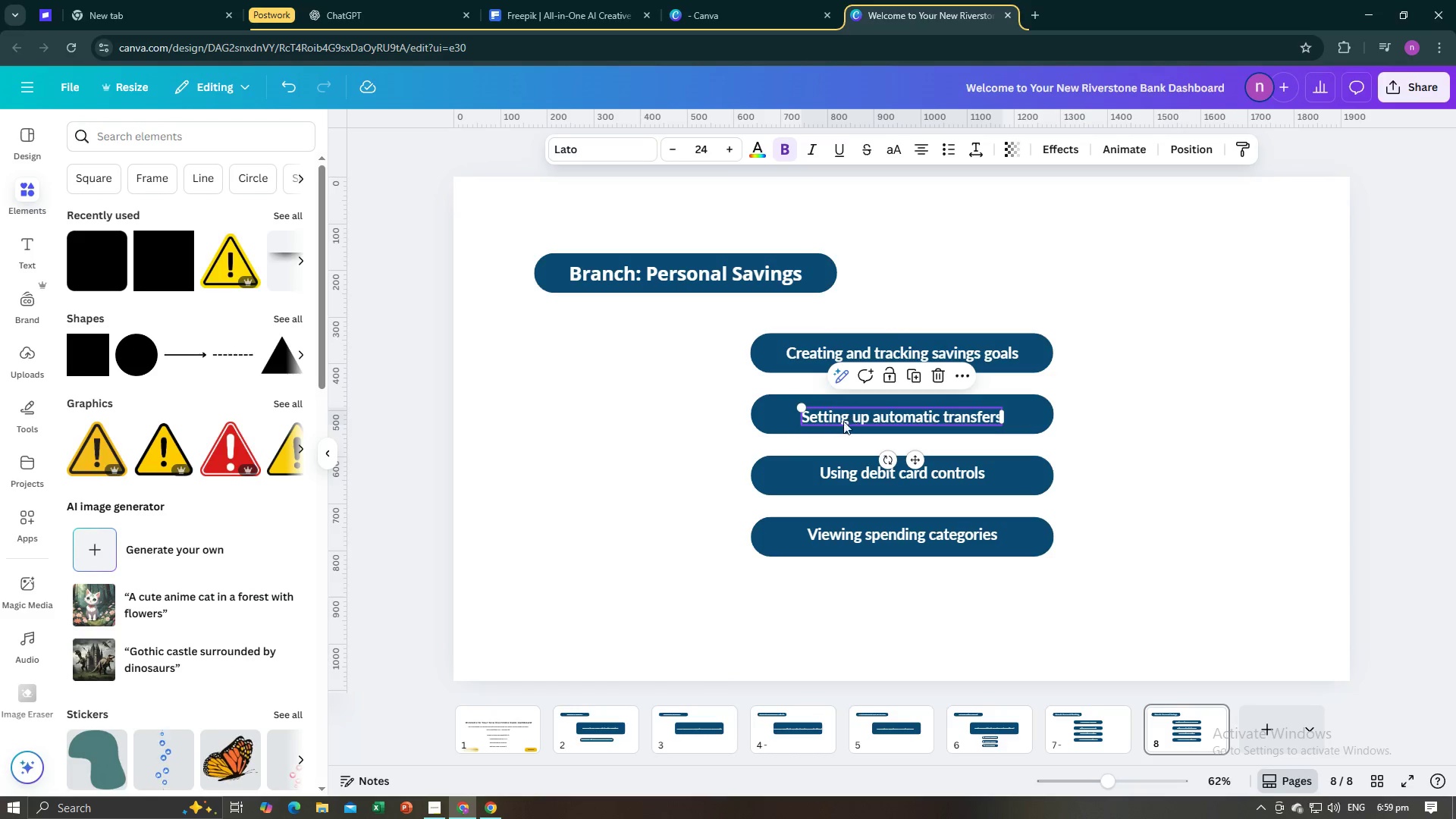 
key(Alt+Tab)
 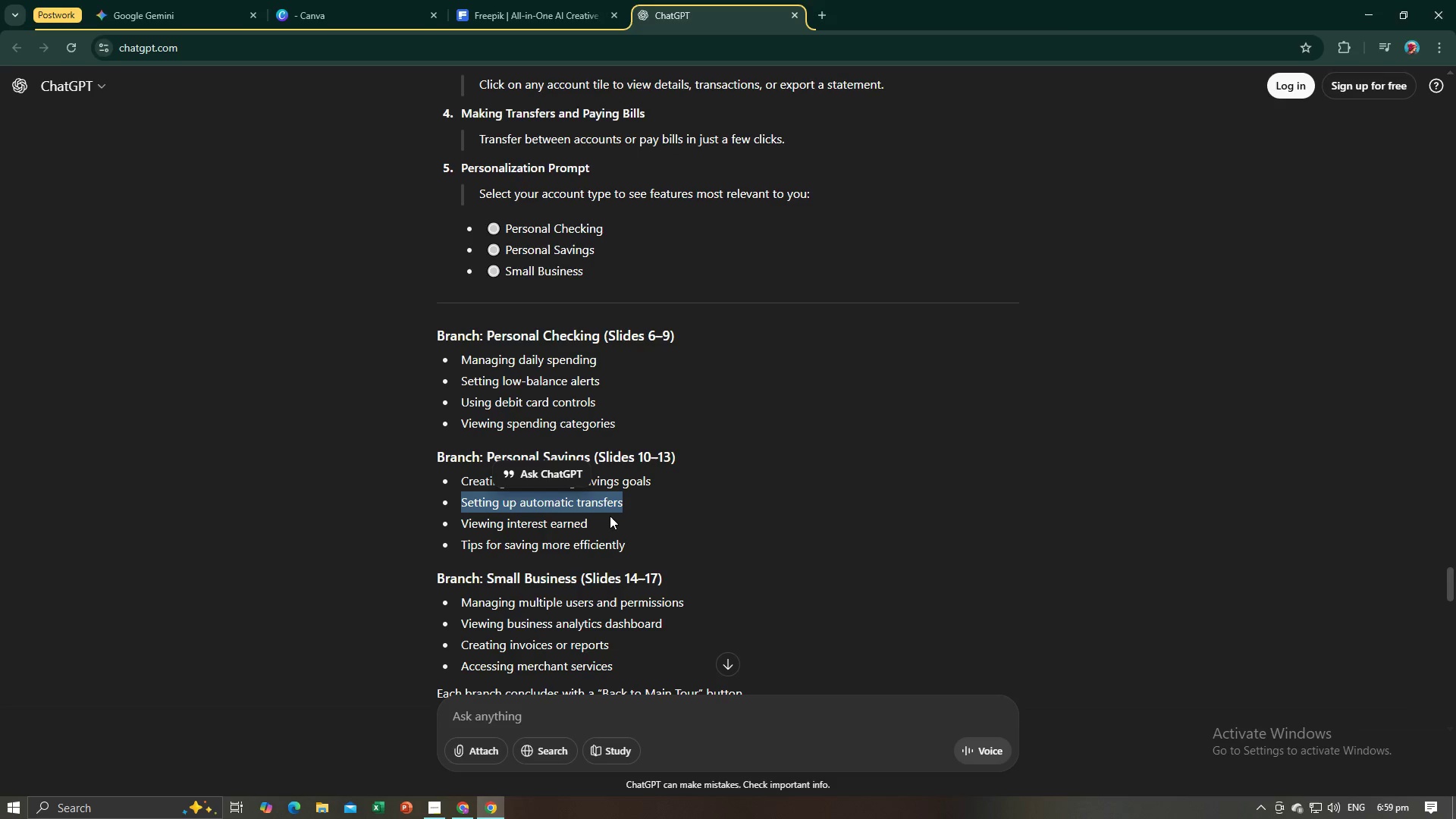 
left_click_drag(start_coordinate=[596, 522], to_coordinate=[460, 529])
 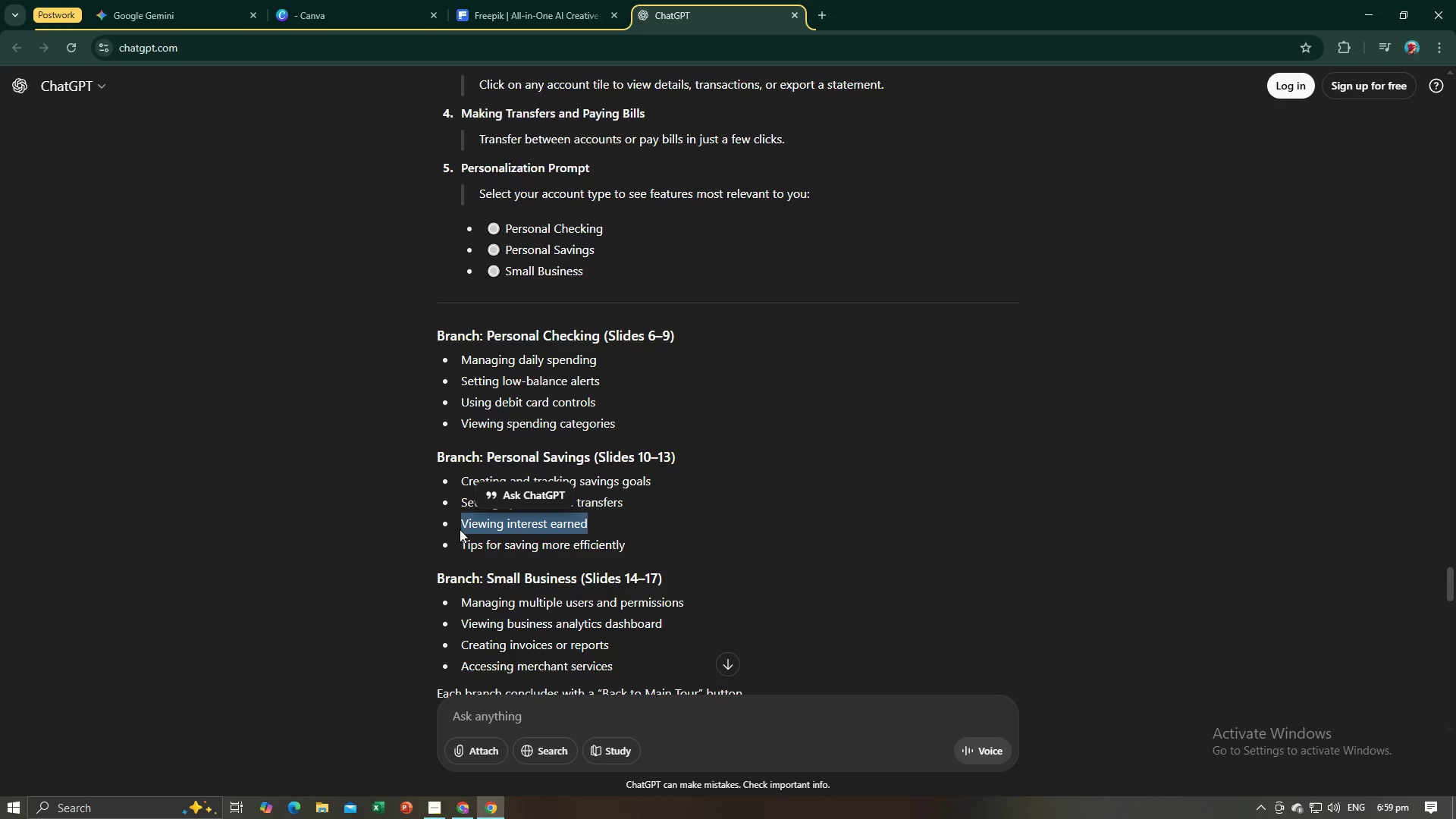 
key(Control+C)
 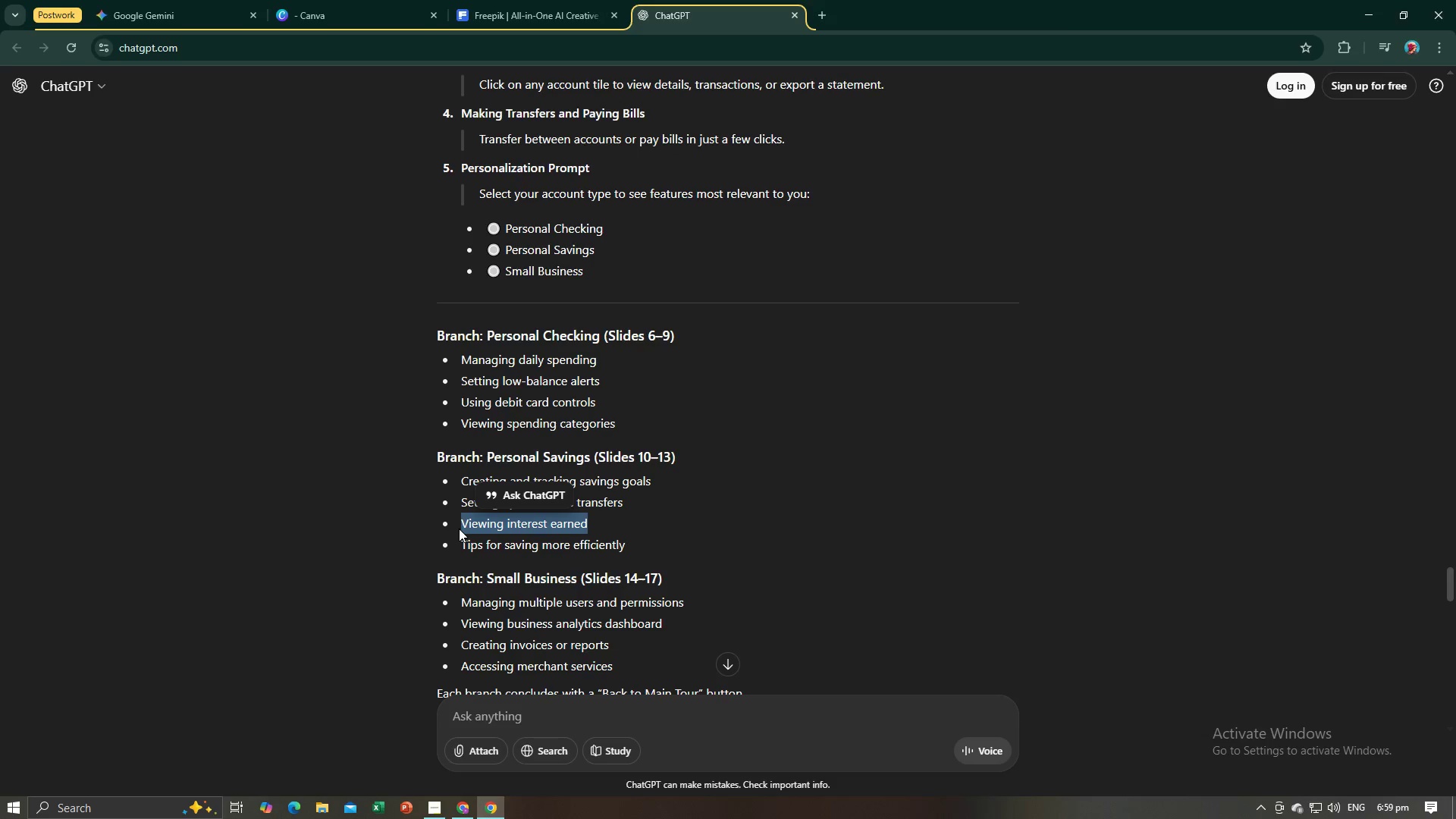 
key(Control+C)
 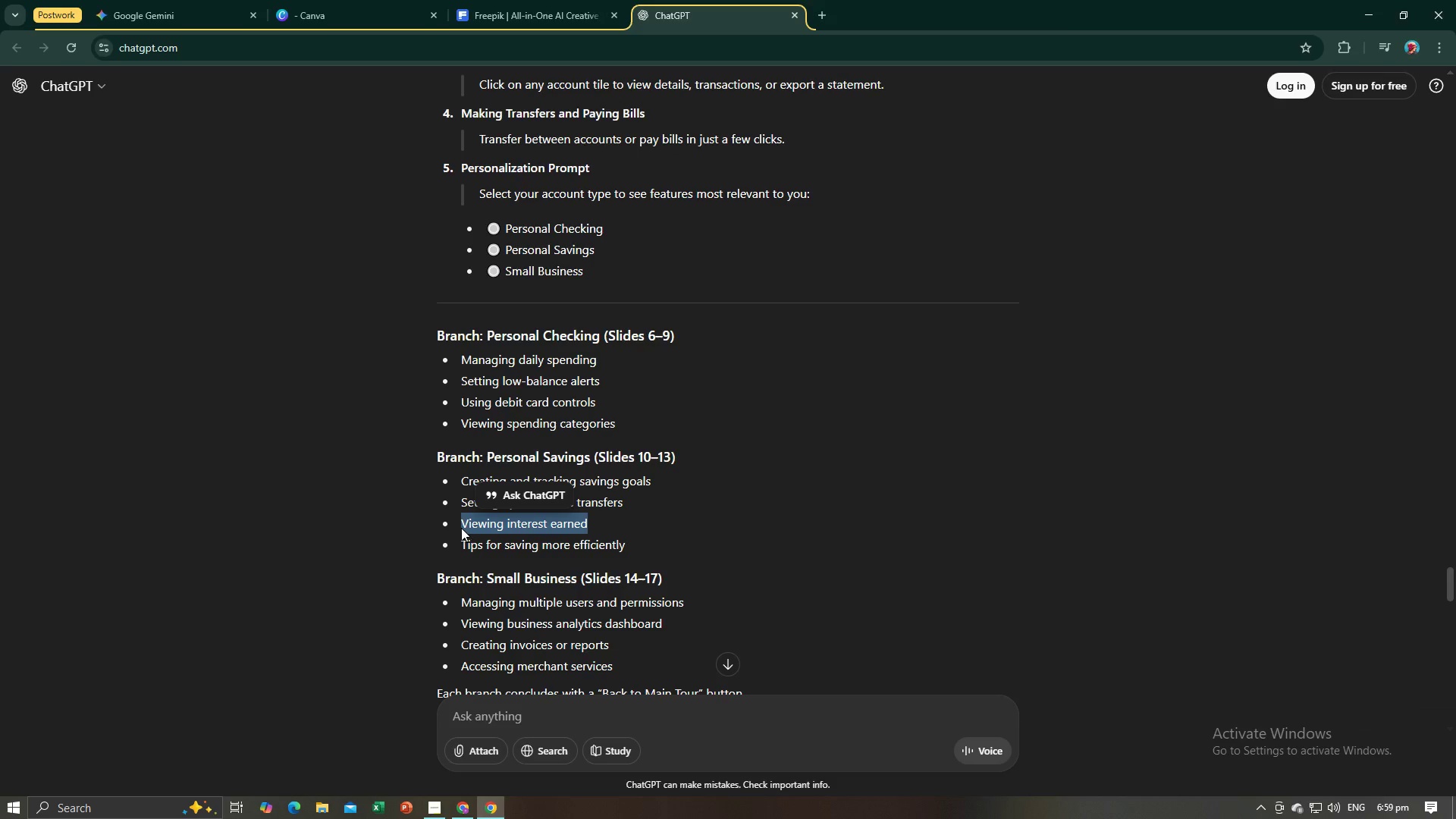 
key(Alt+AltLeft)
 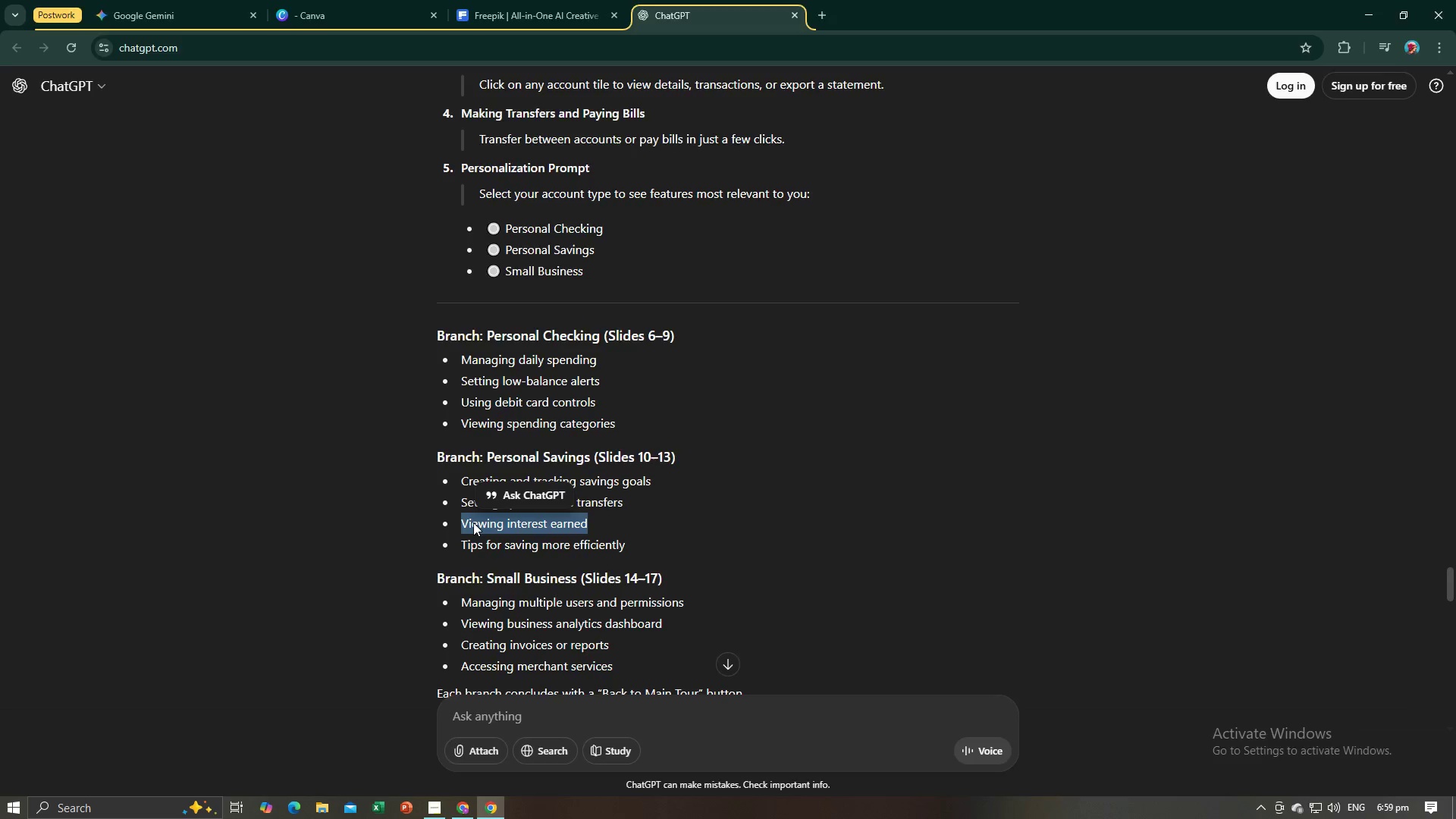 
key(Alt+Tab)
 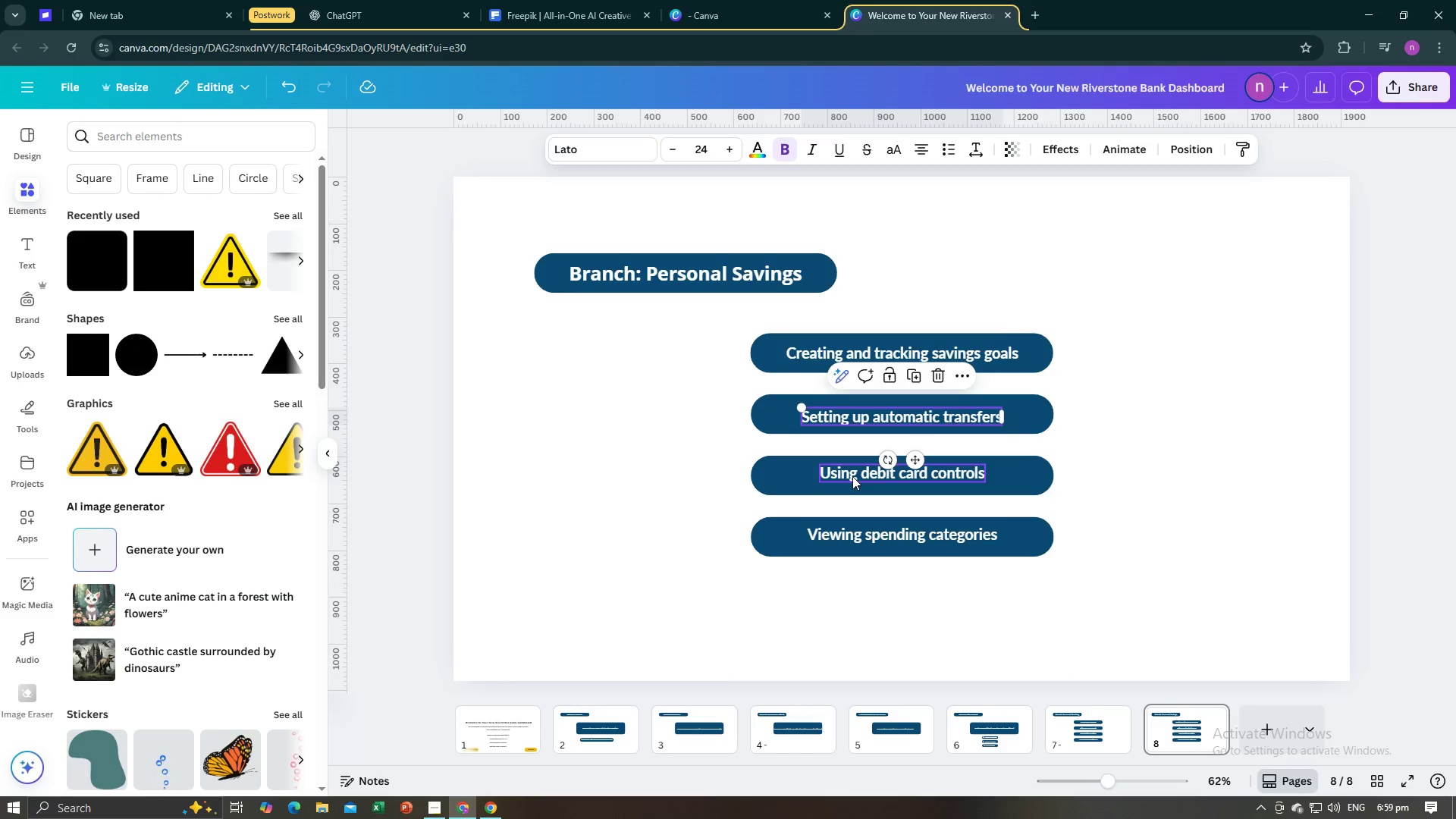 
left_click([852, 476])
 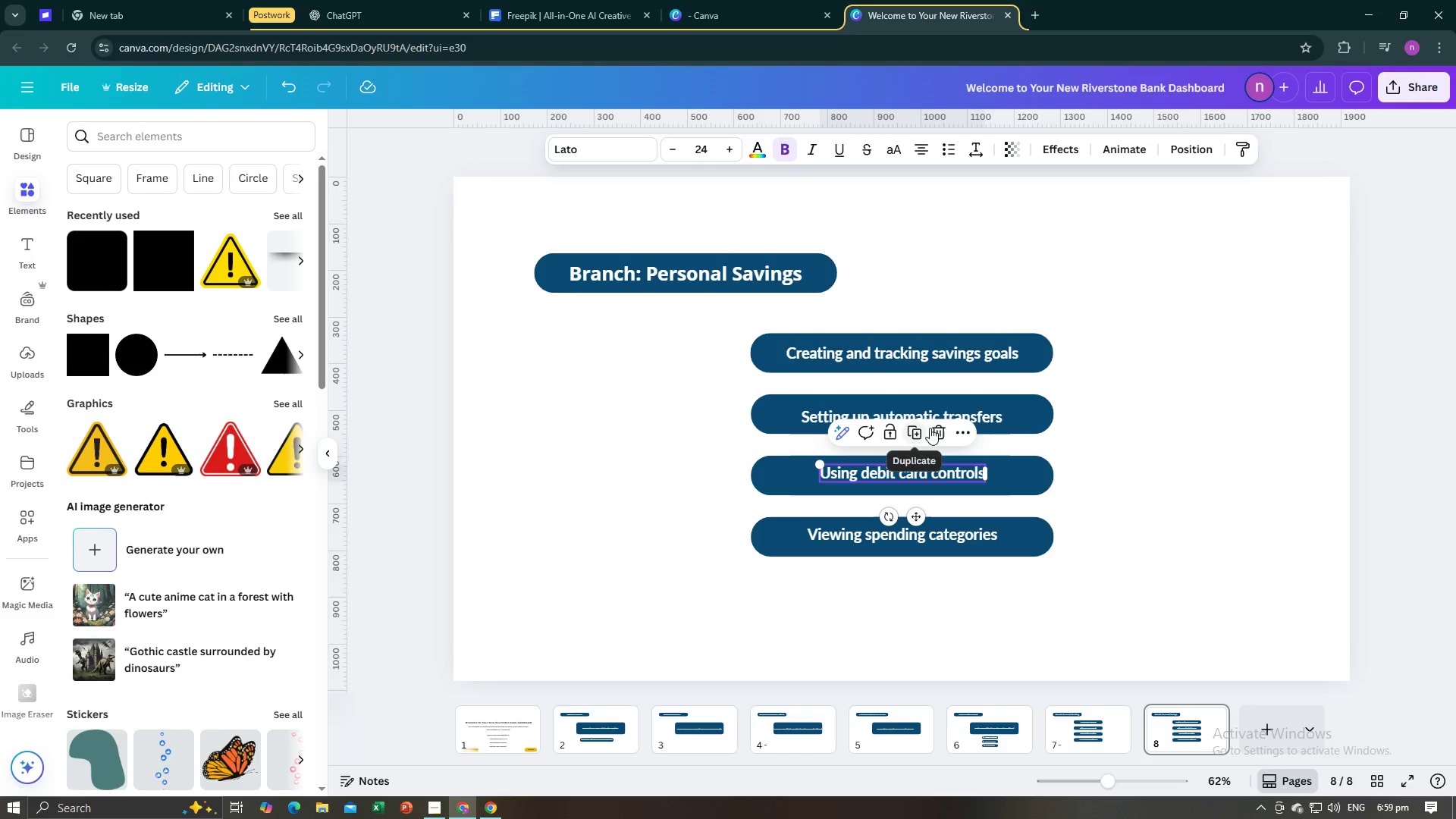 
left_click([935, 426])
 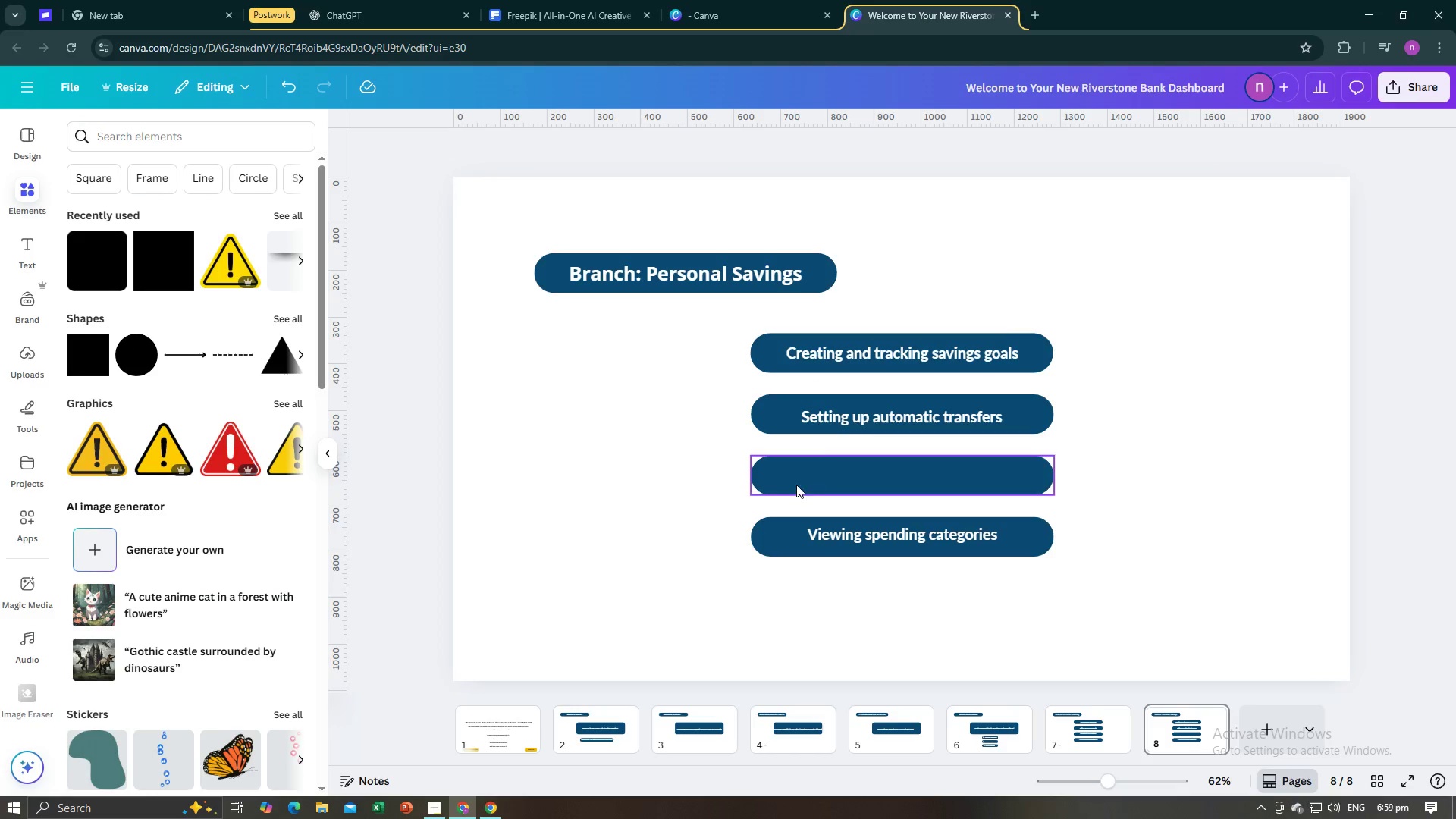 
key(Control+V)
 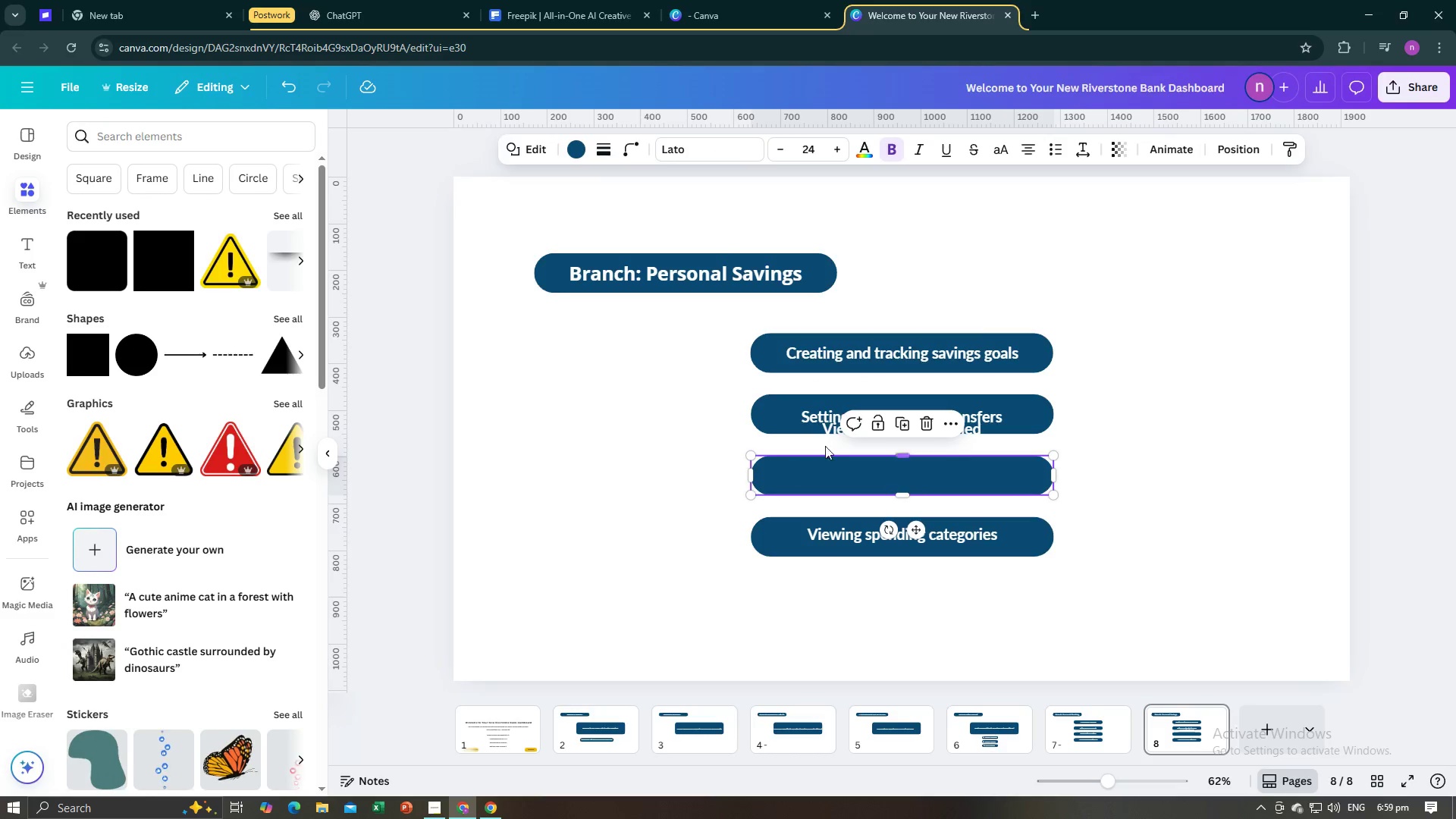 
left_click([834, 432])
 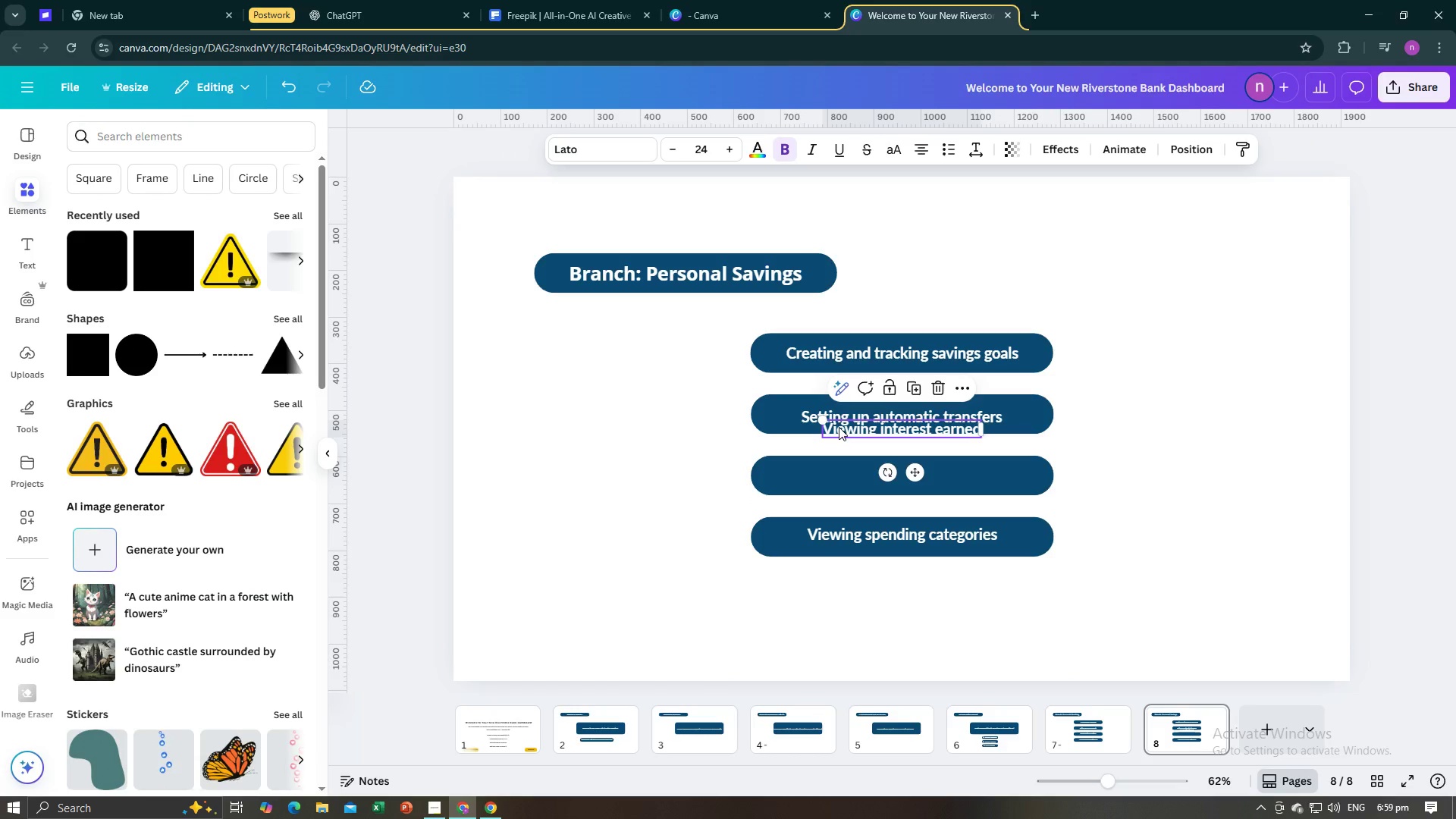 
left_click_drag(start_coordinate=[839, 427], to_coordinate=[839, 470])
 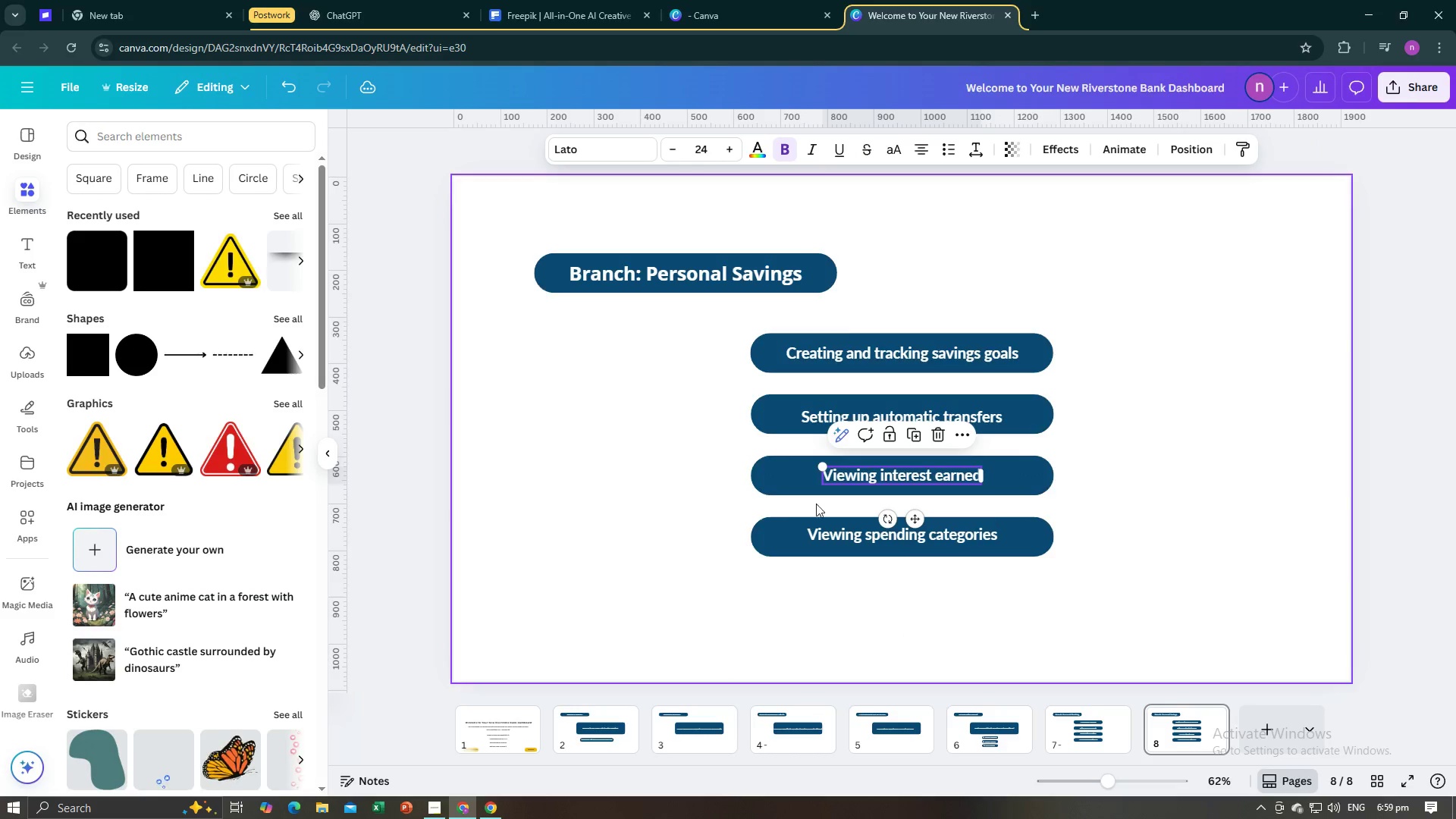 
key(Alt+AltLeft)
 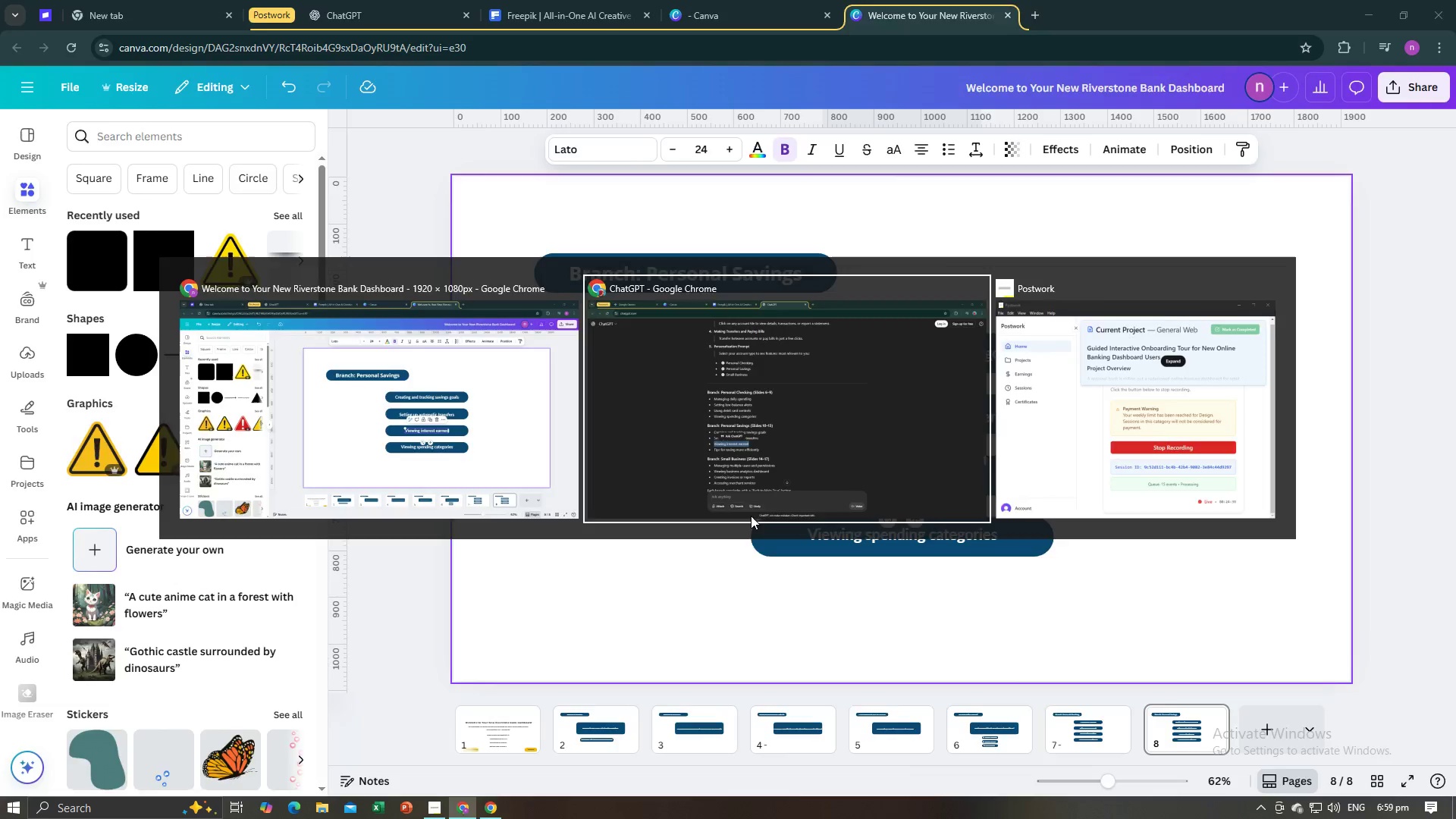 
key(Alt+Tab)
 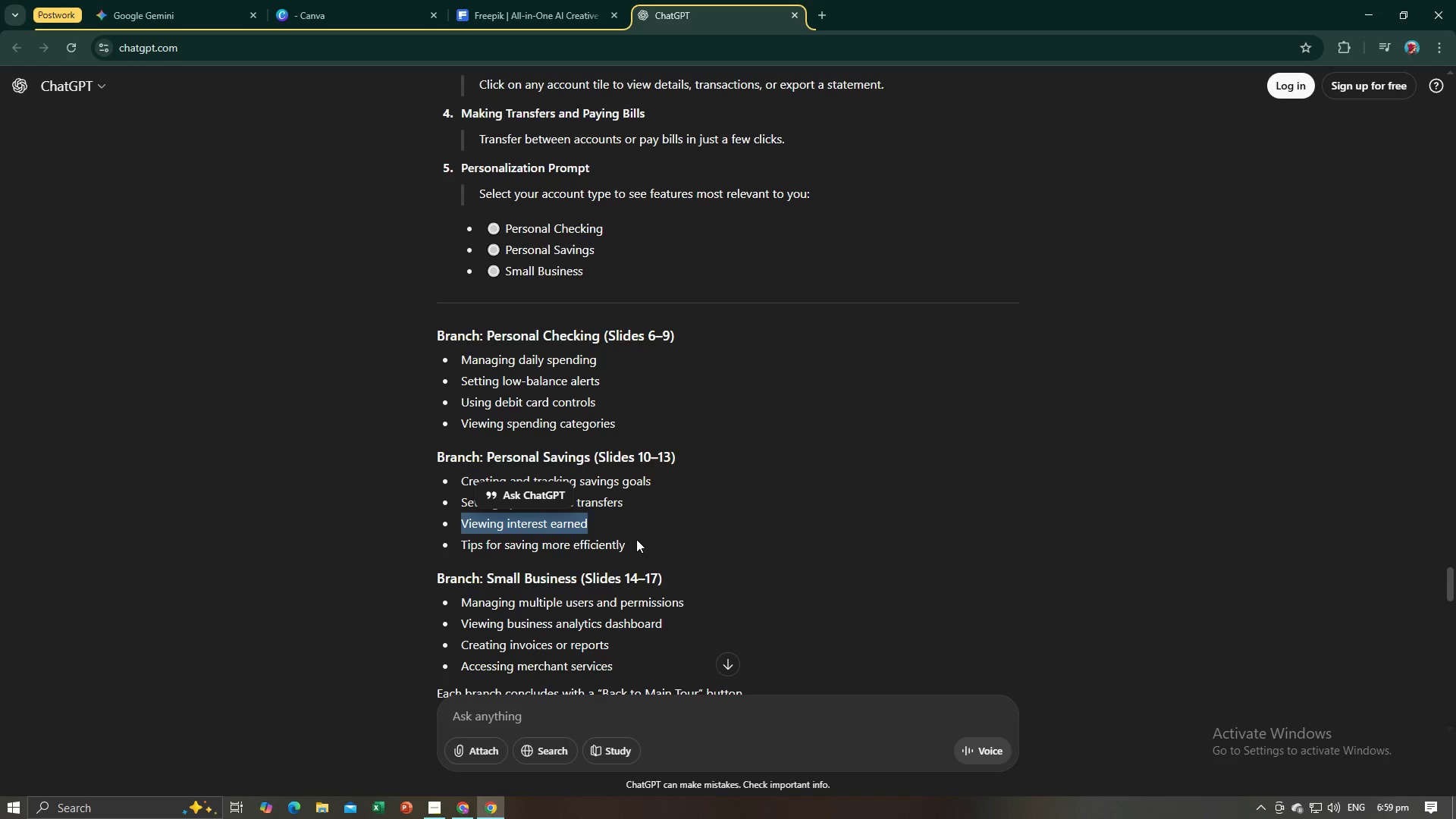 
left_click_drag(start_coordinate=[635, 540], to_coordinate=[463, 548])
 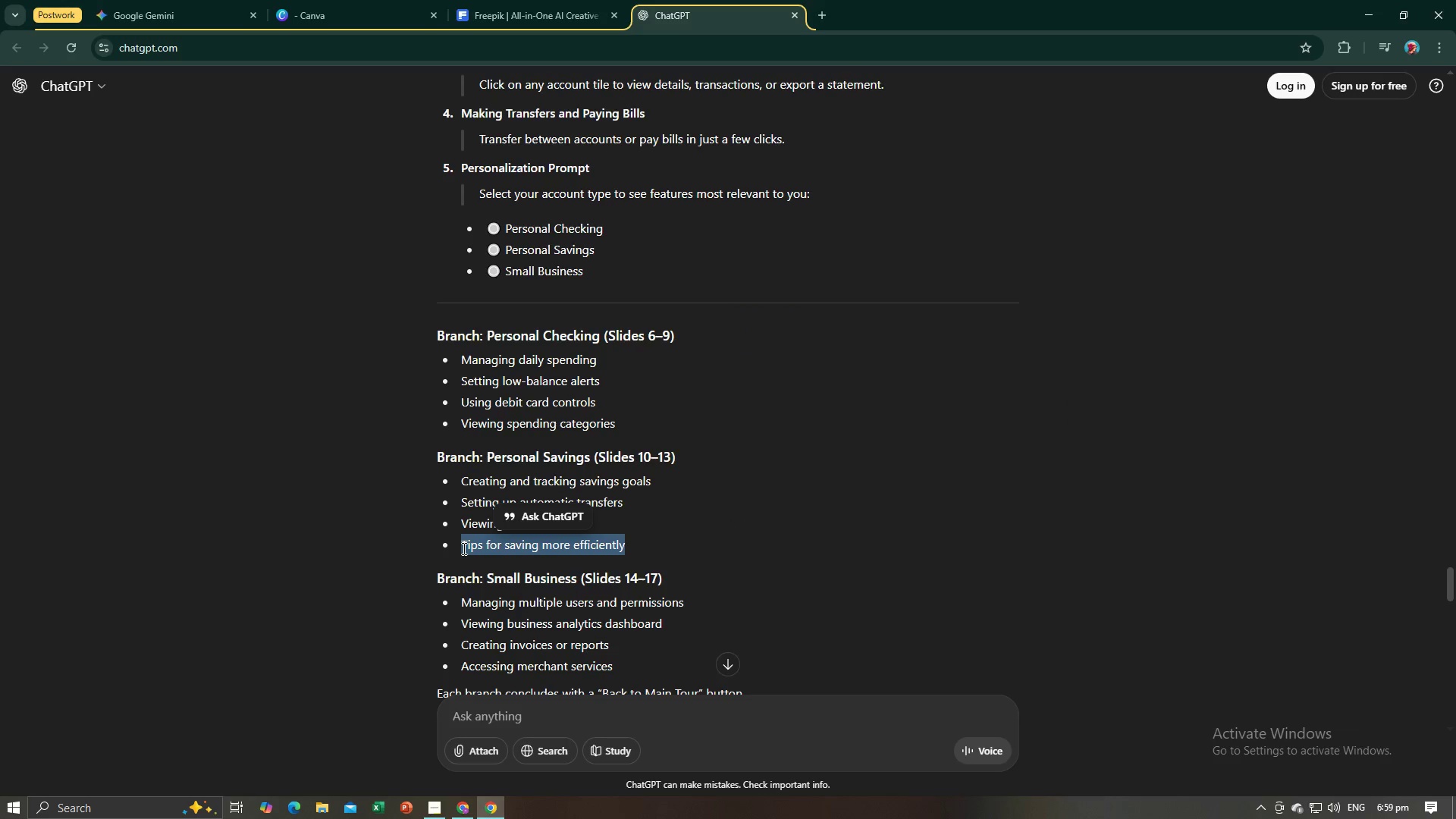 
key(Control+C)
 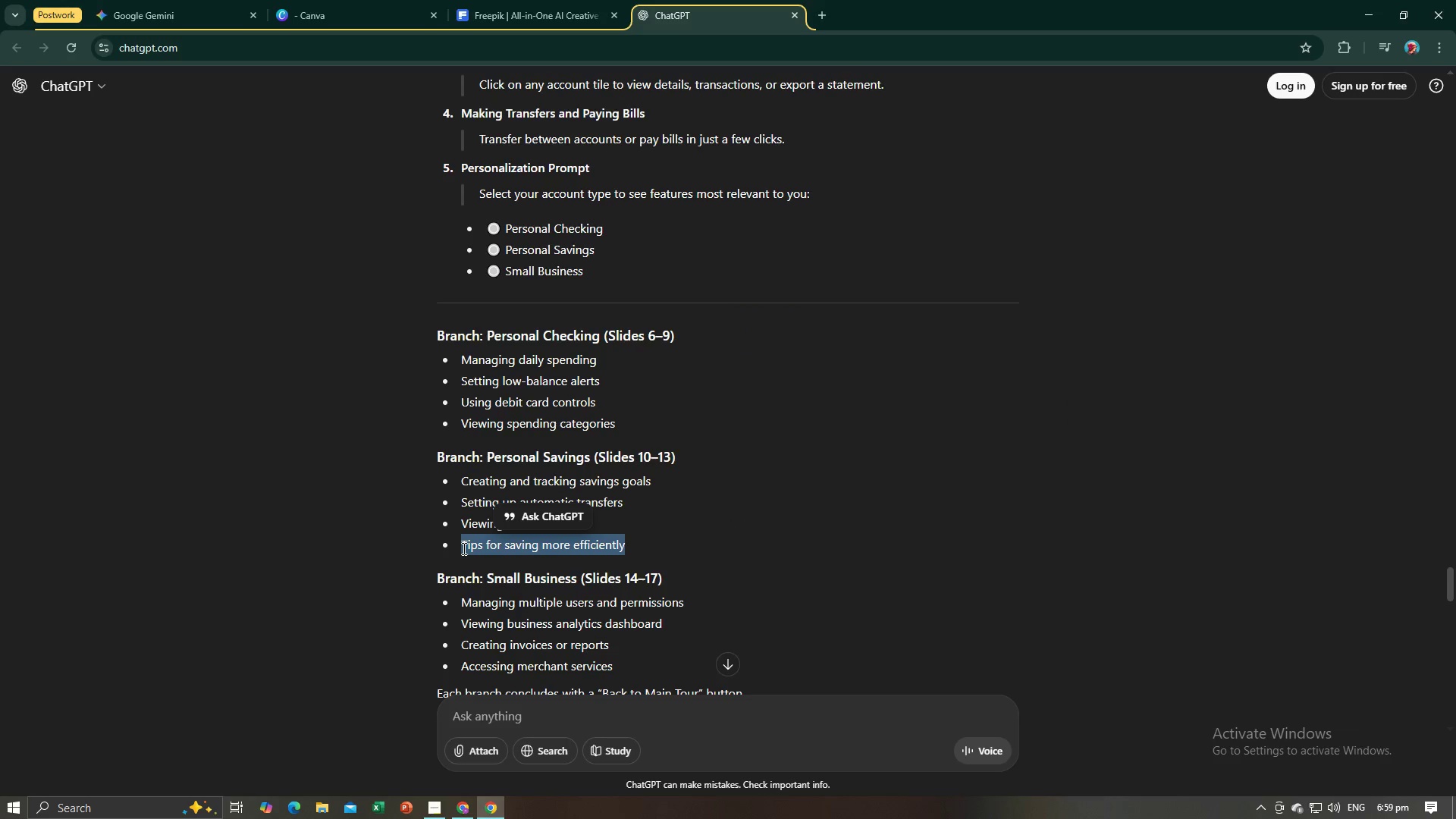 
key(Control+C)
 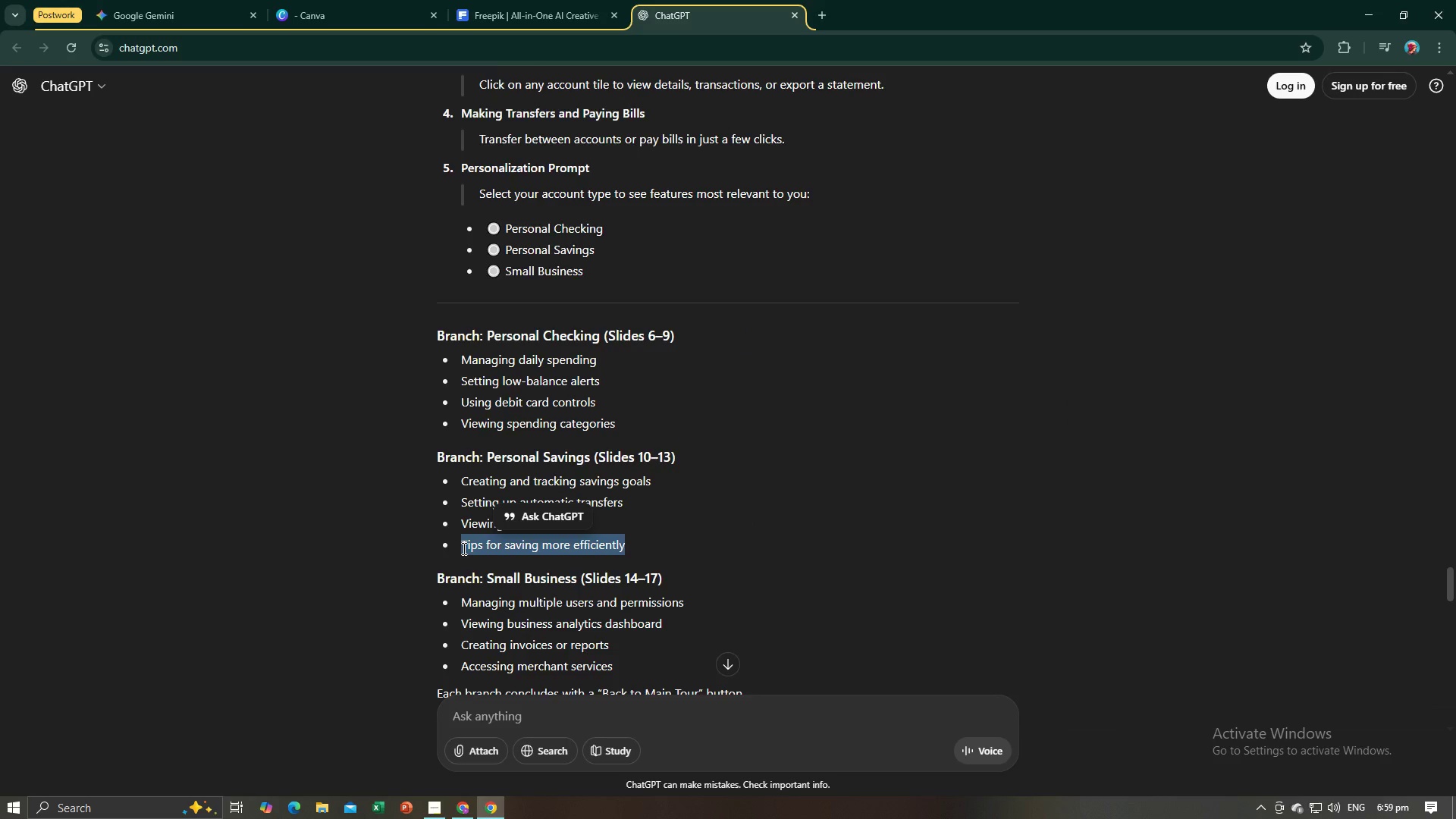 
key(Tab)
 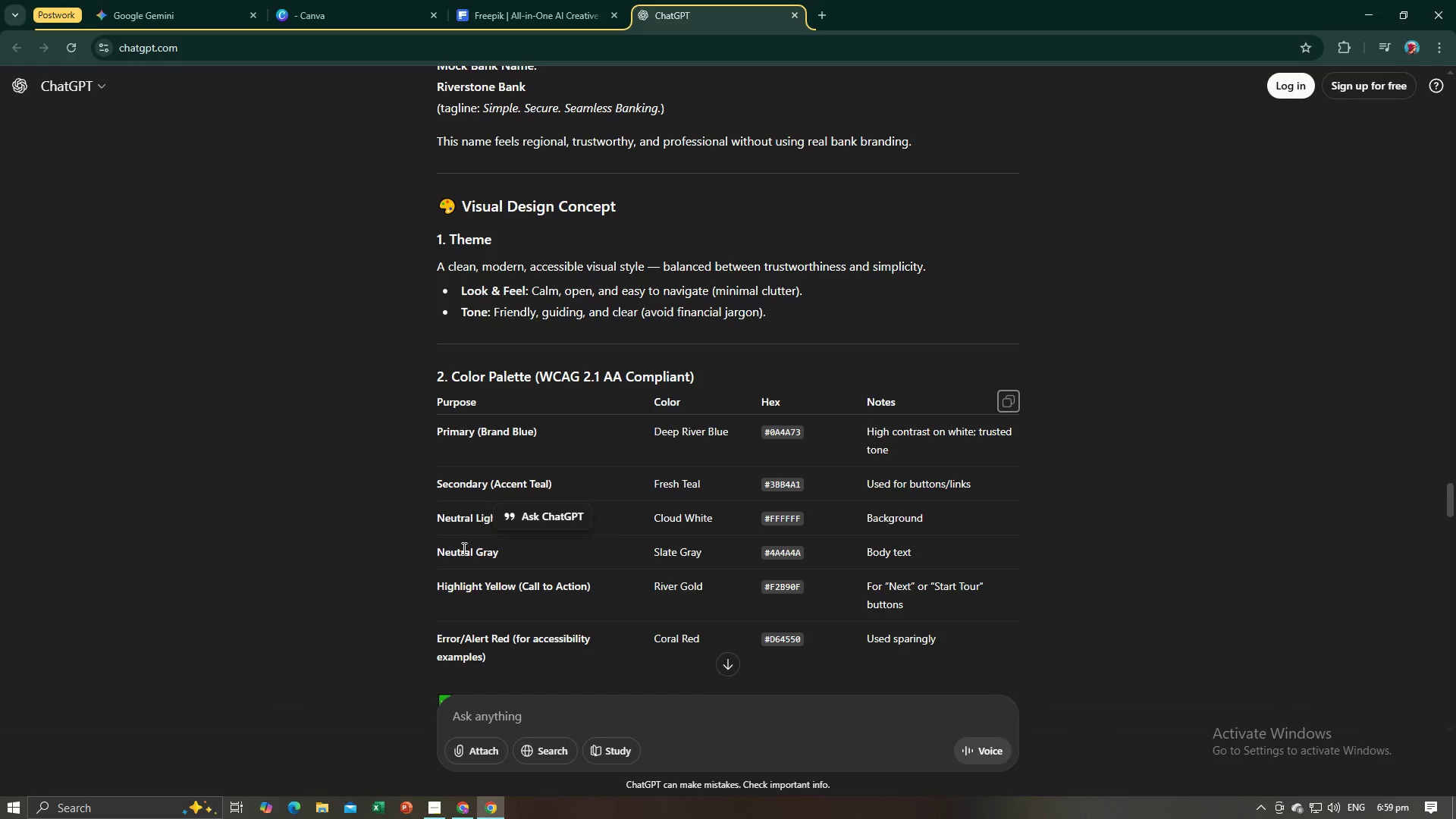 
key(Alt+AltLeft)
 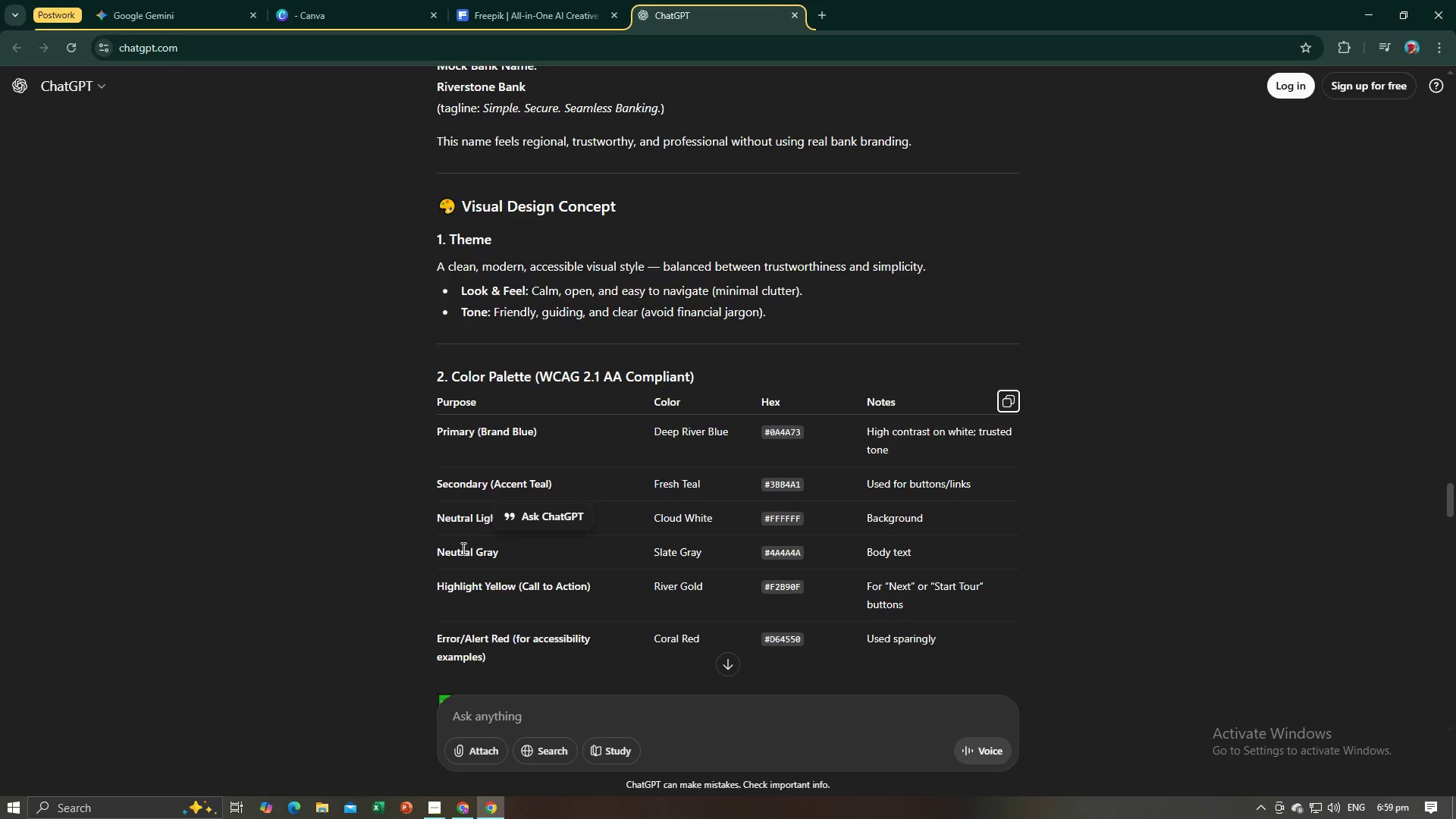 
key(Alt+AltLeft)
 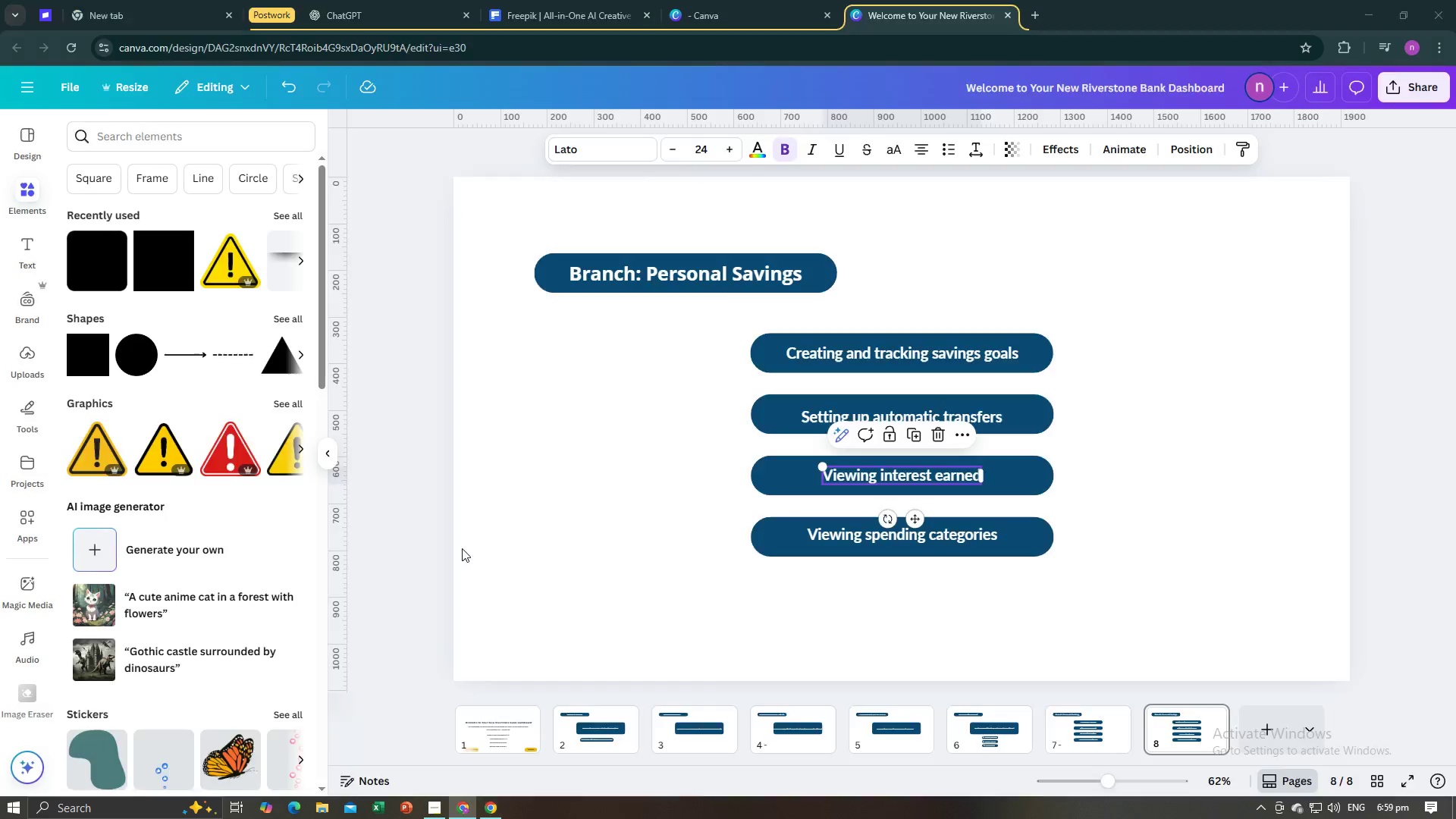 
key(Alt+Tab)
 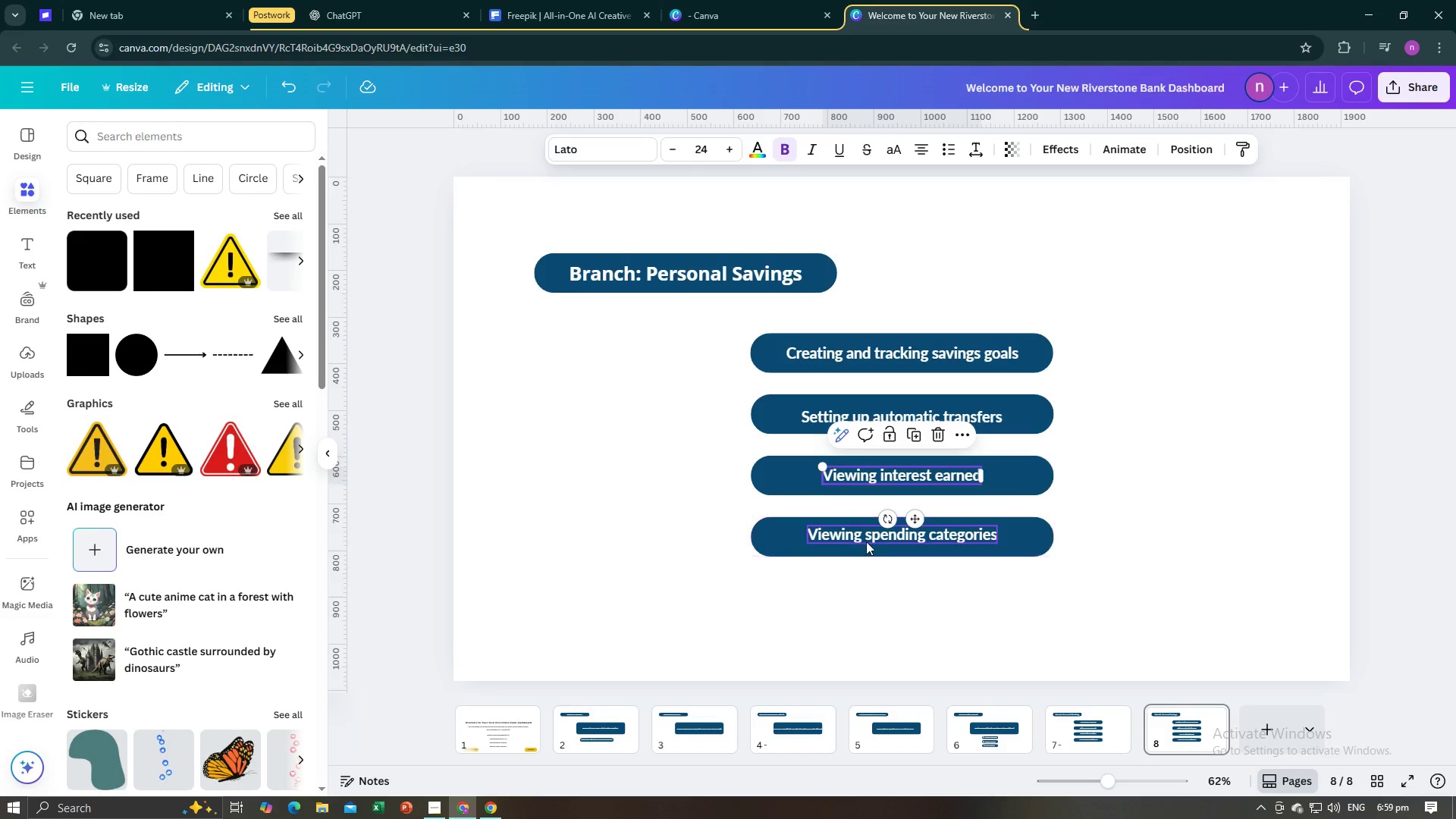 
left_click([873, 538])
 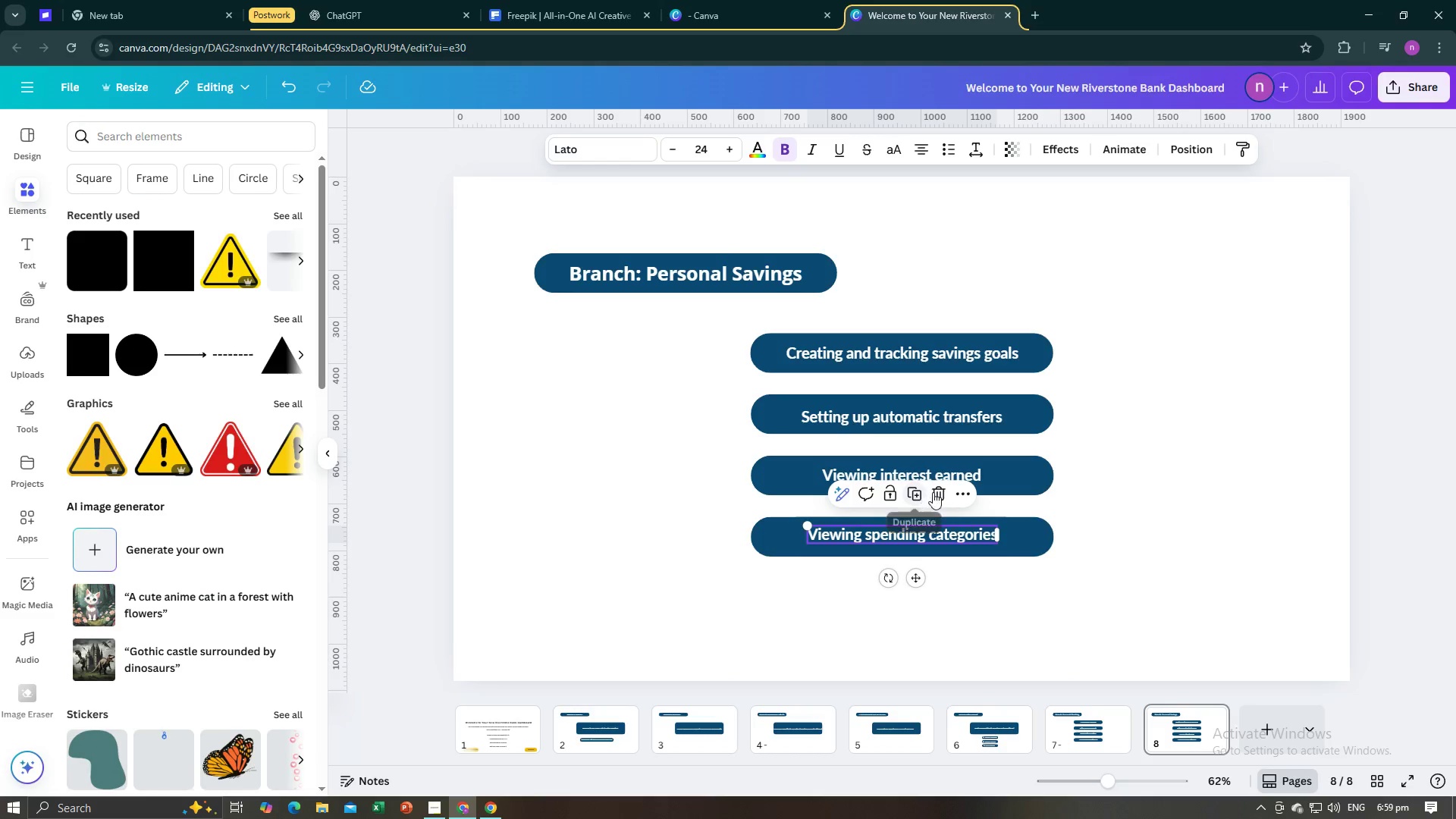 
left_click([933, 492])
 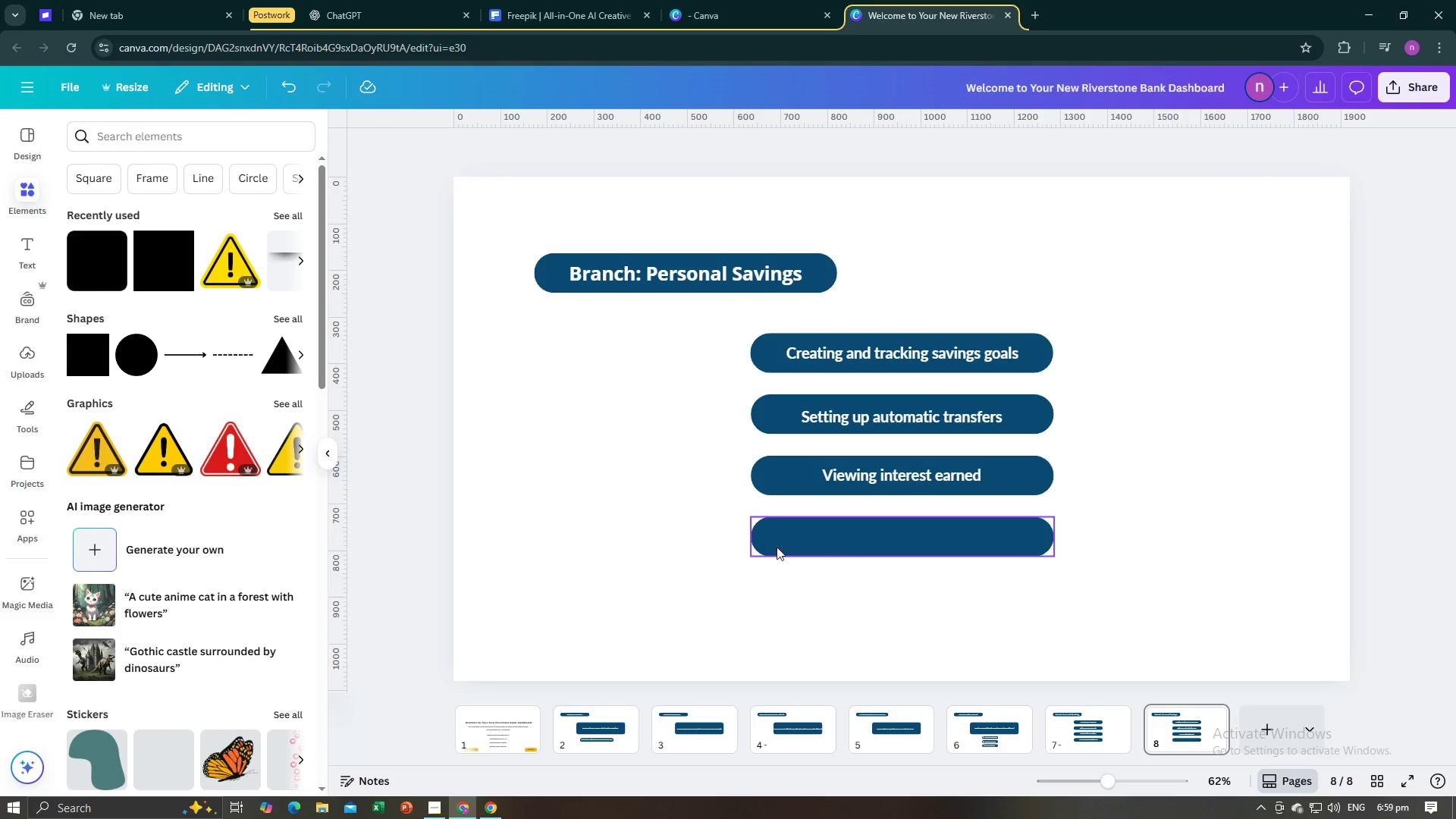 
key(Control+V)
 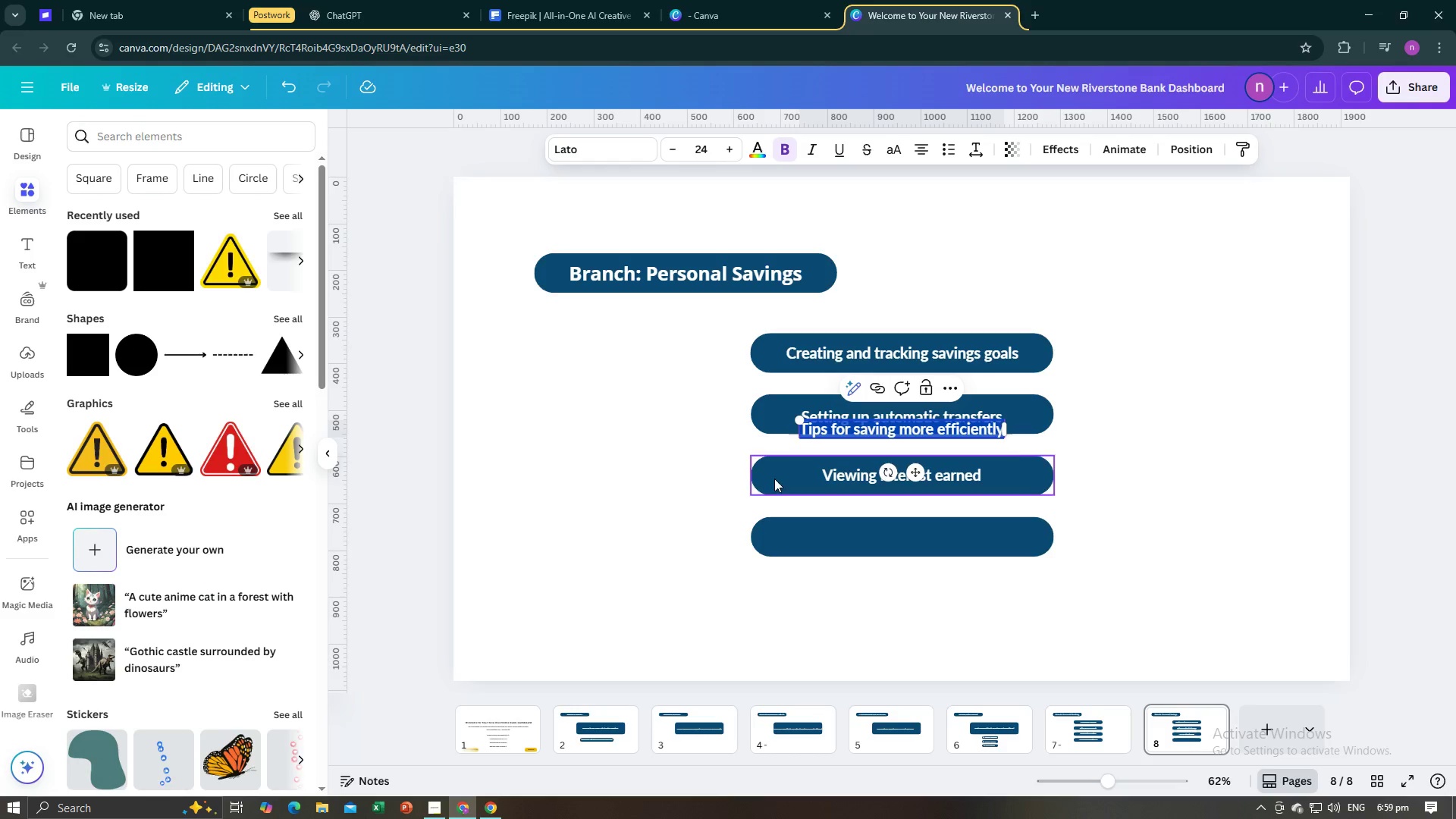 
left_click([668, 496])
 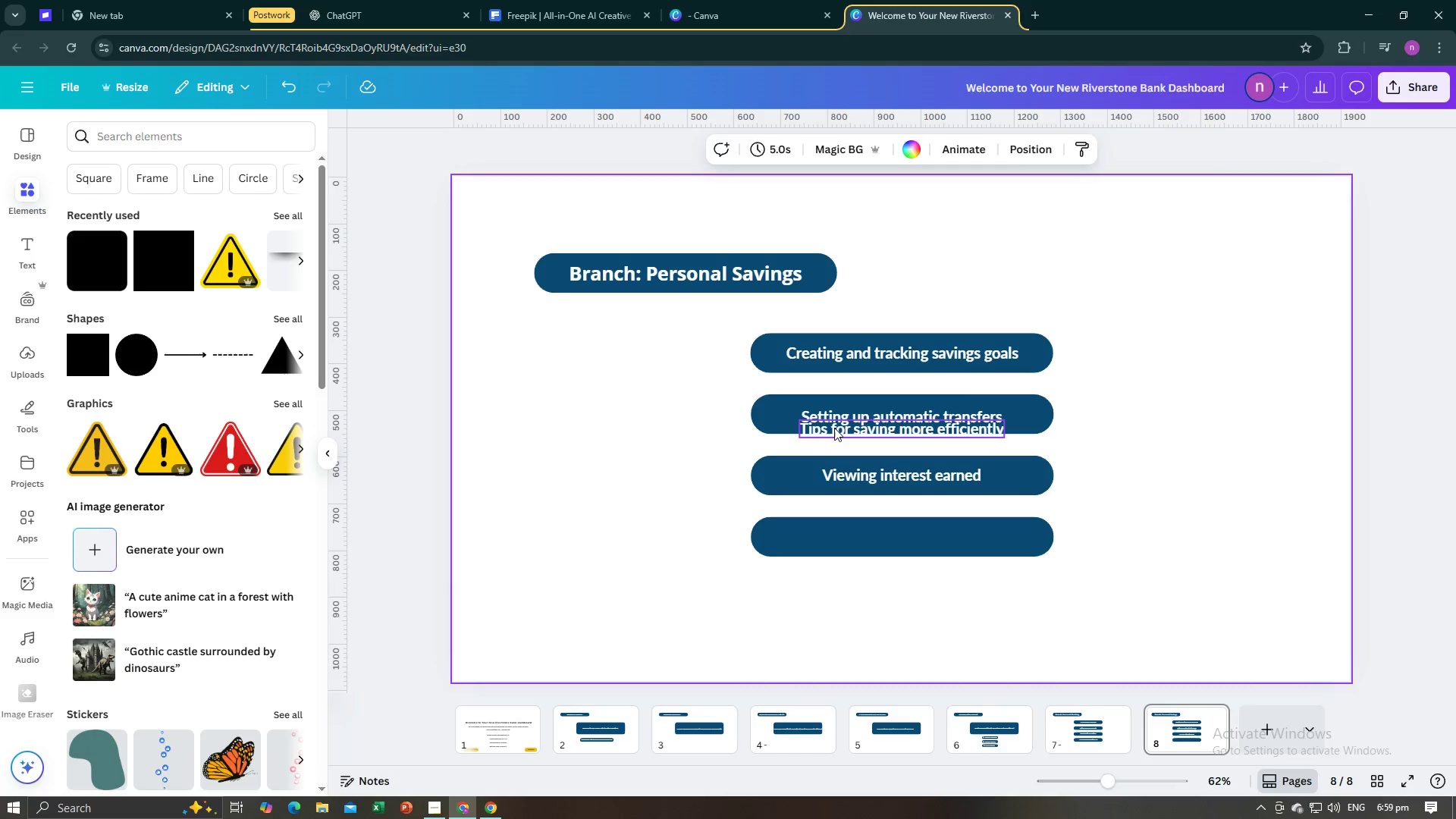 
left_click([834, 428])
 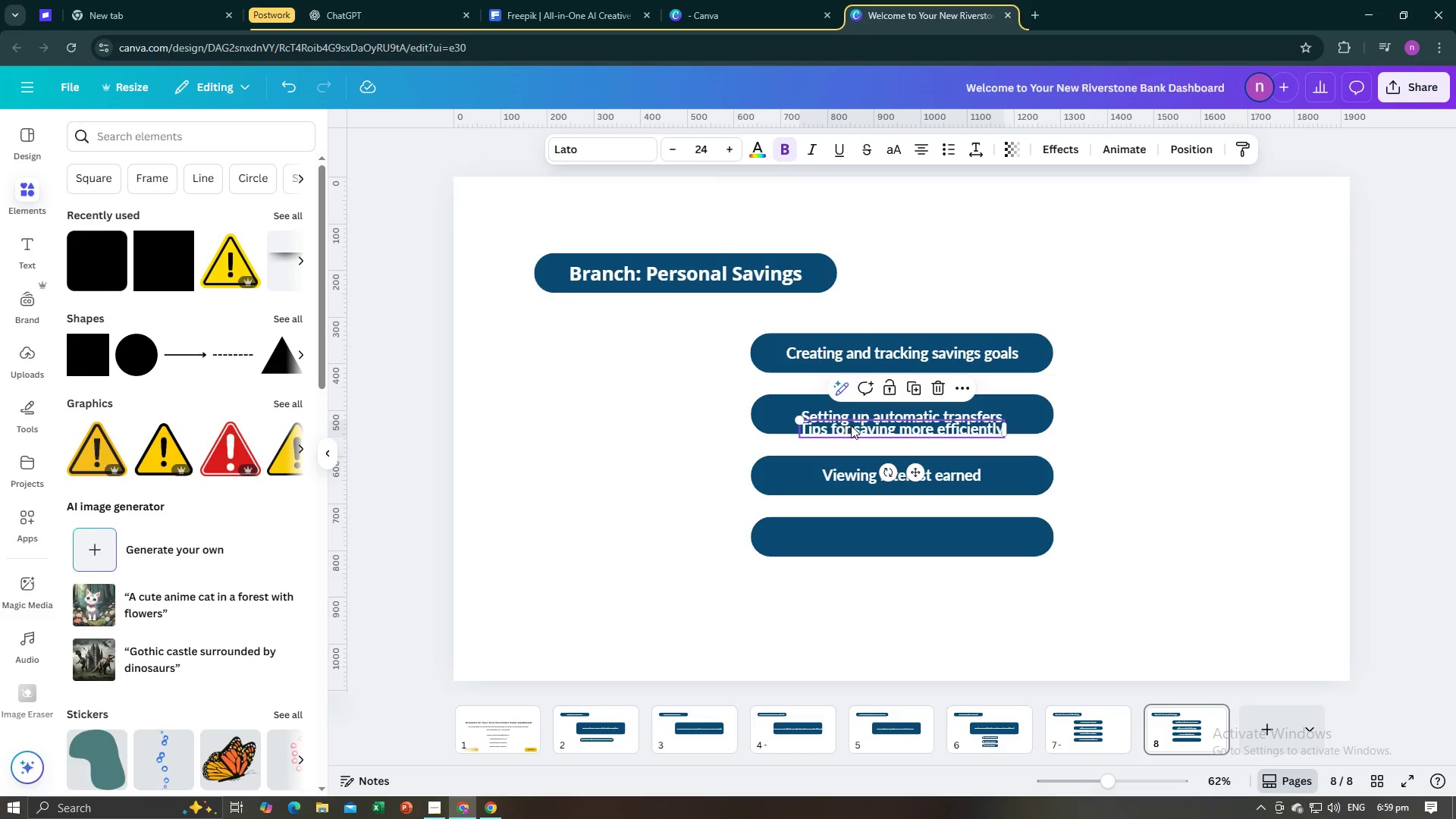 
left_click_drag(start_coordinate=[851, 425], to_coordinate=[856, 534])
 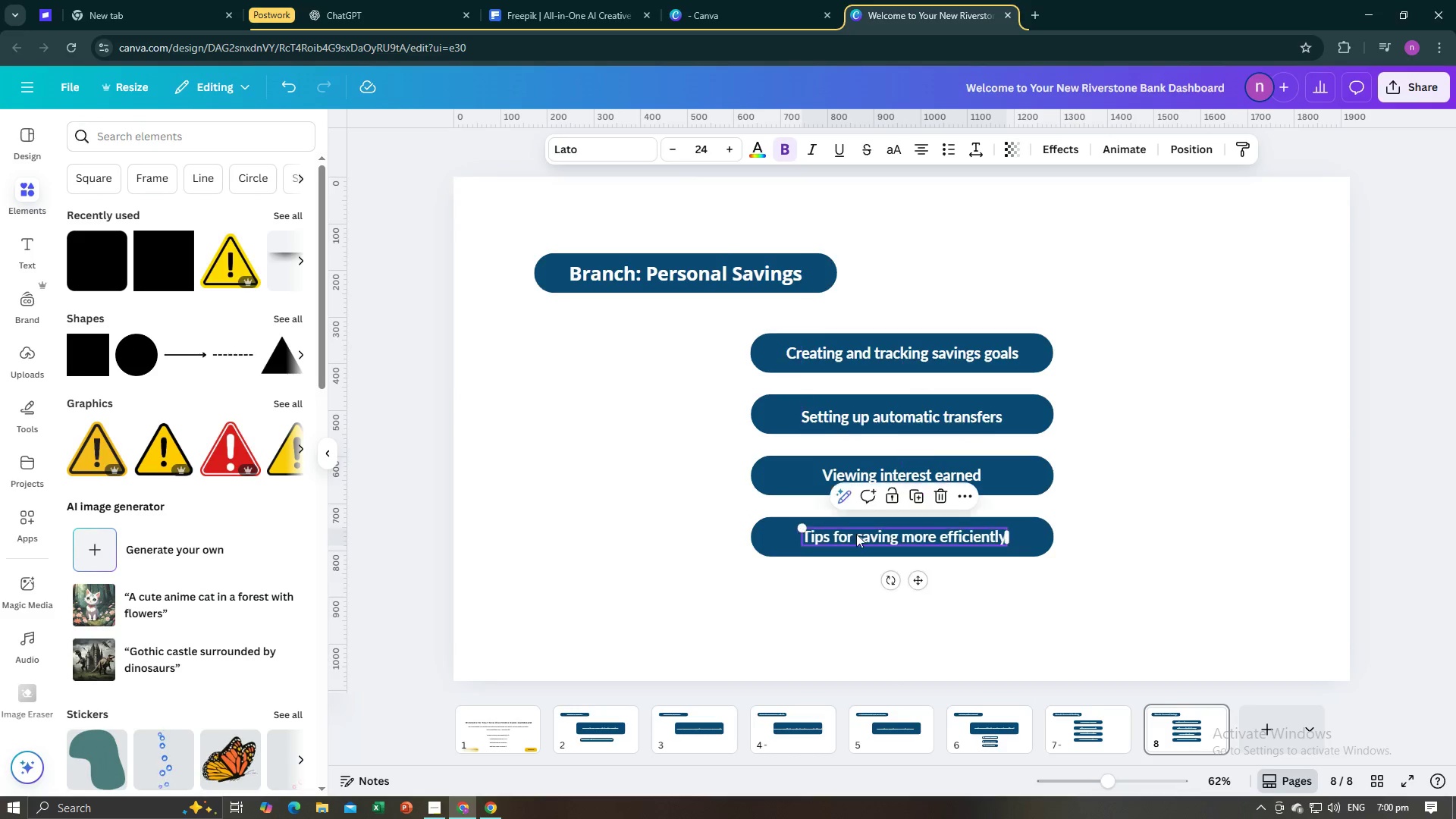 
key(Alt+AltLeft)
 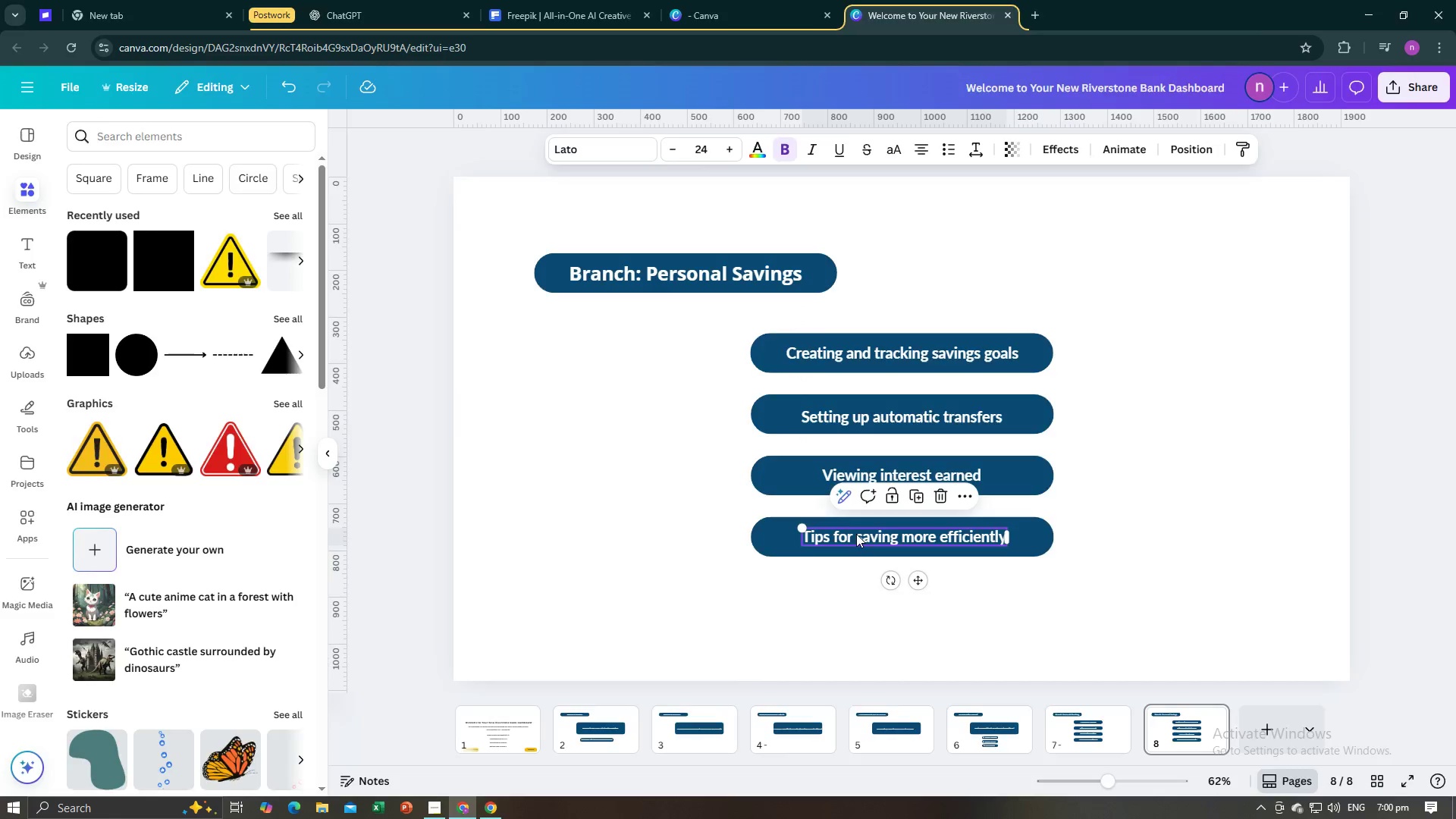 
key(Alt+Tab)
 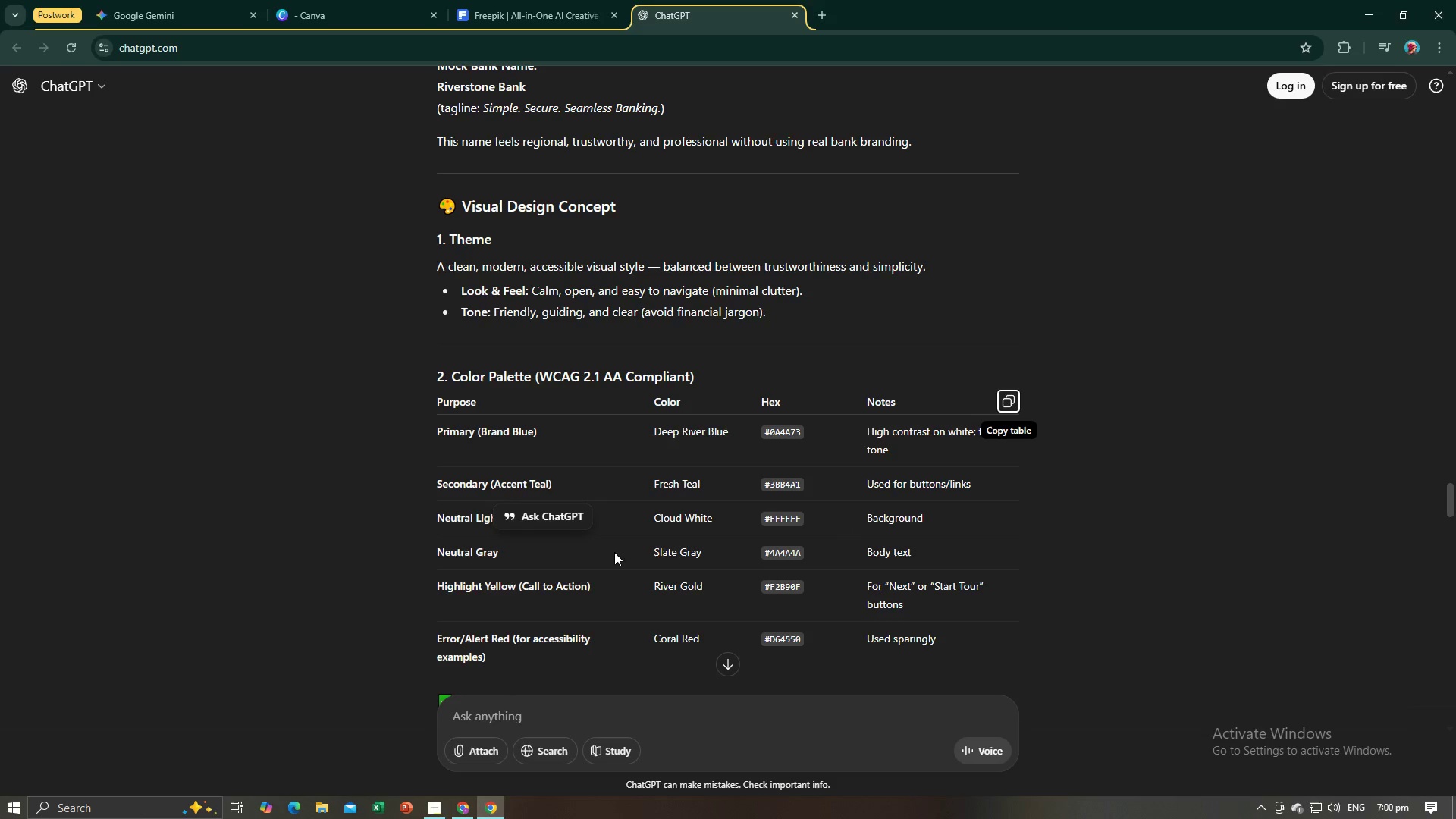 
key(Alt+AltLeft)
 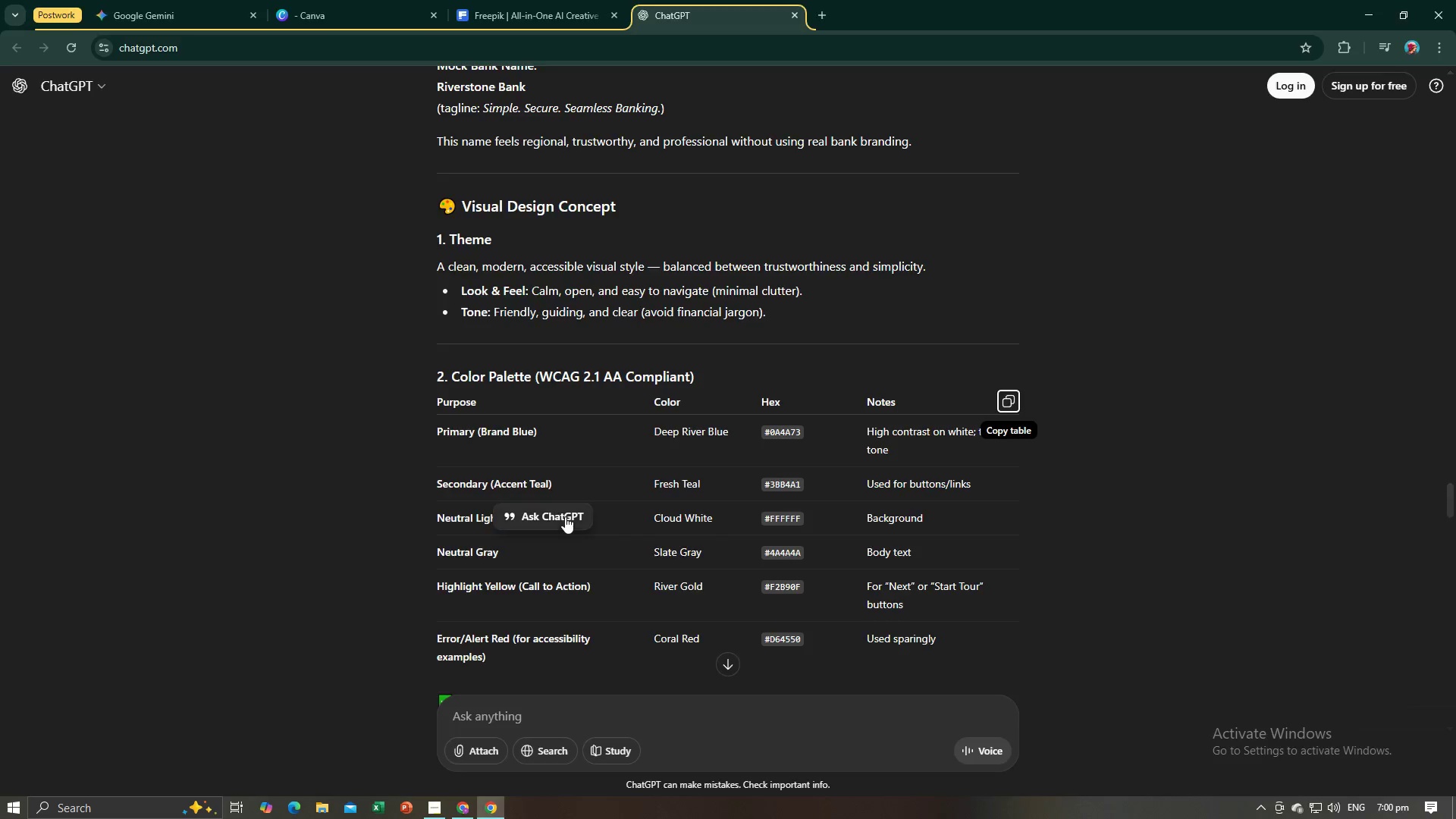 
key(Alt+Tab)
 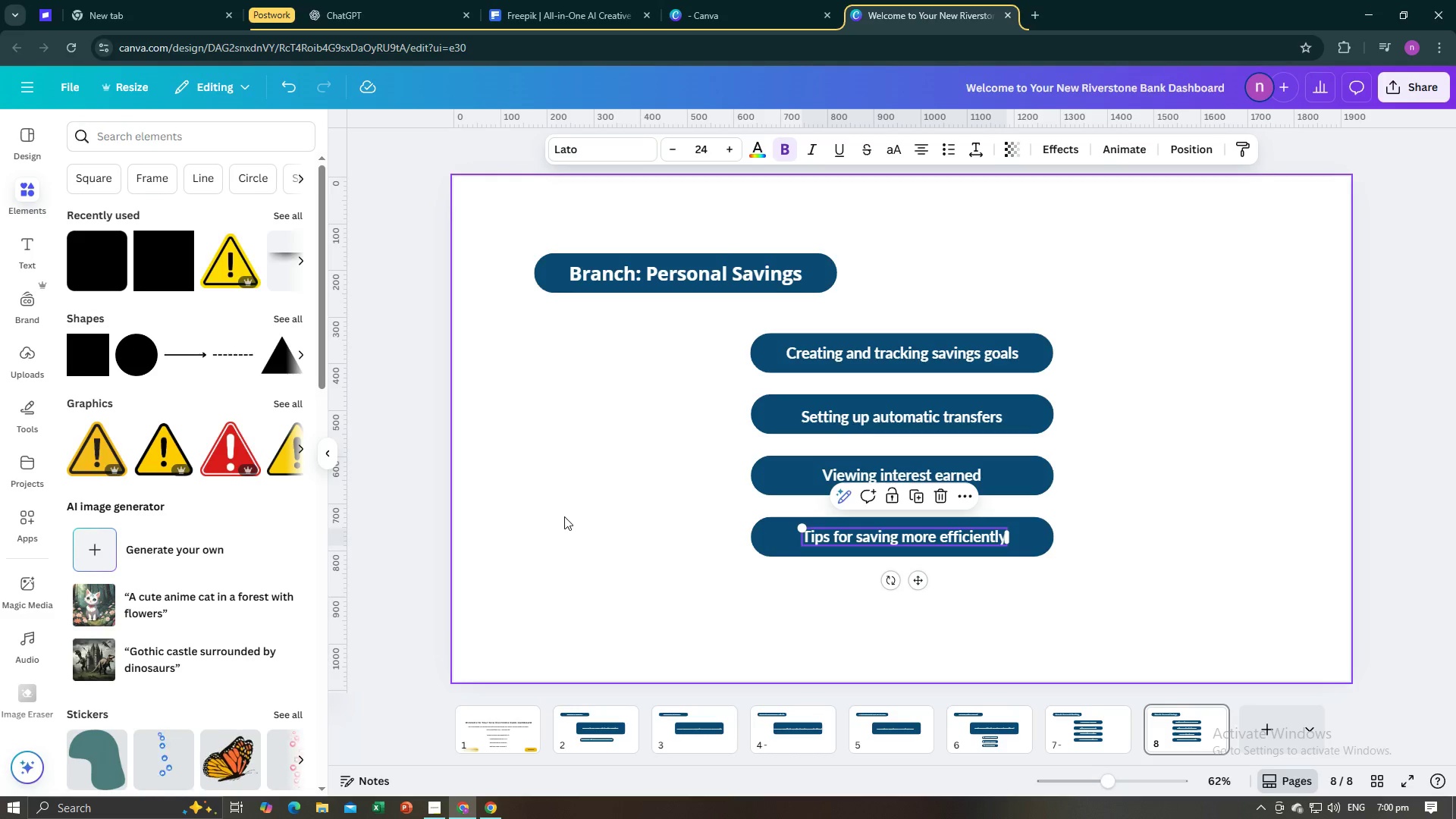 
key(Alt+AltLeft)
 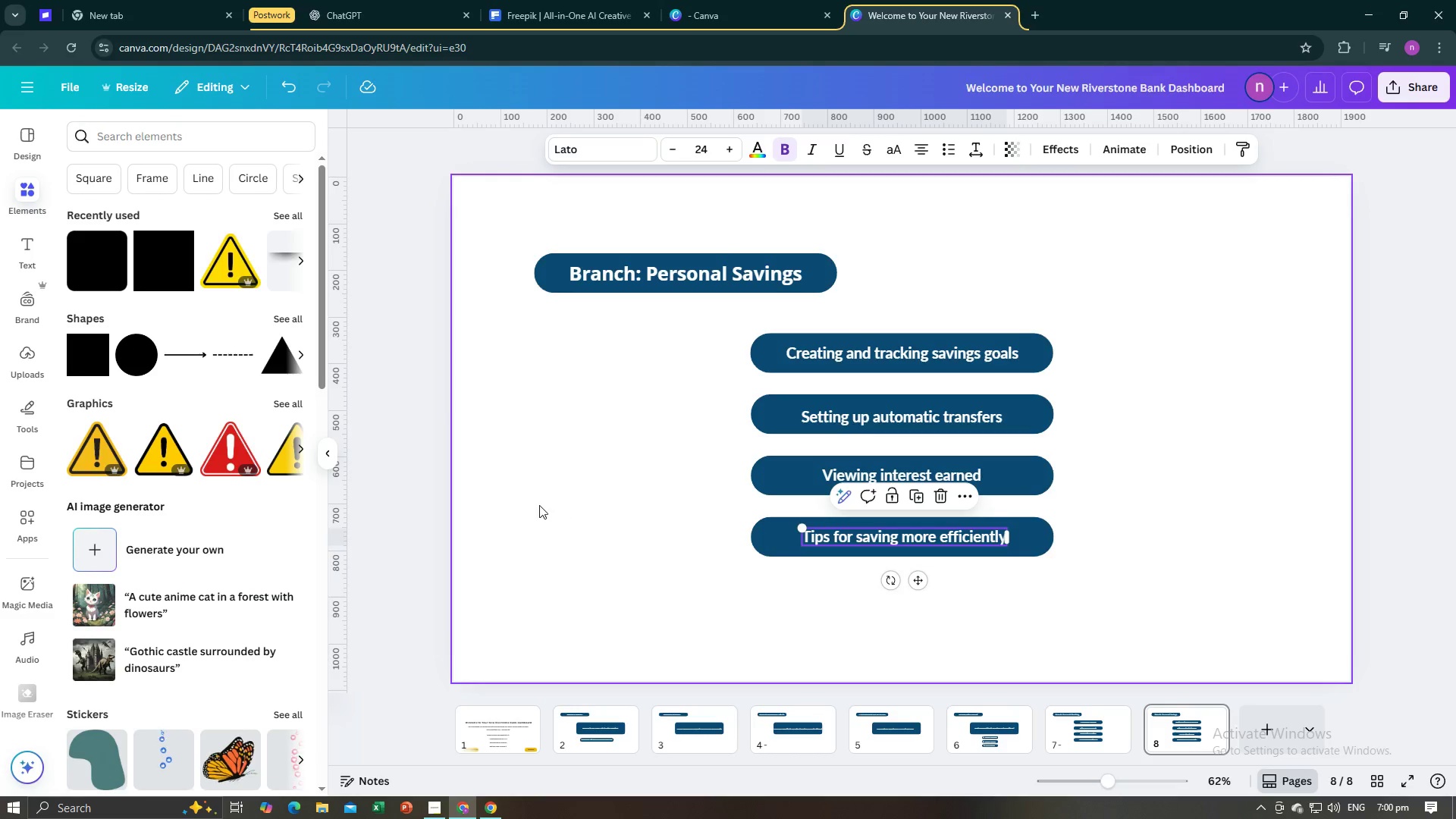 
key(Alt+Tab)
 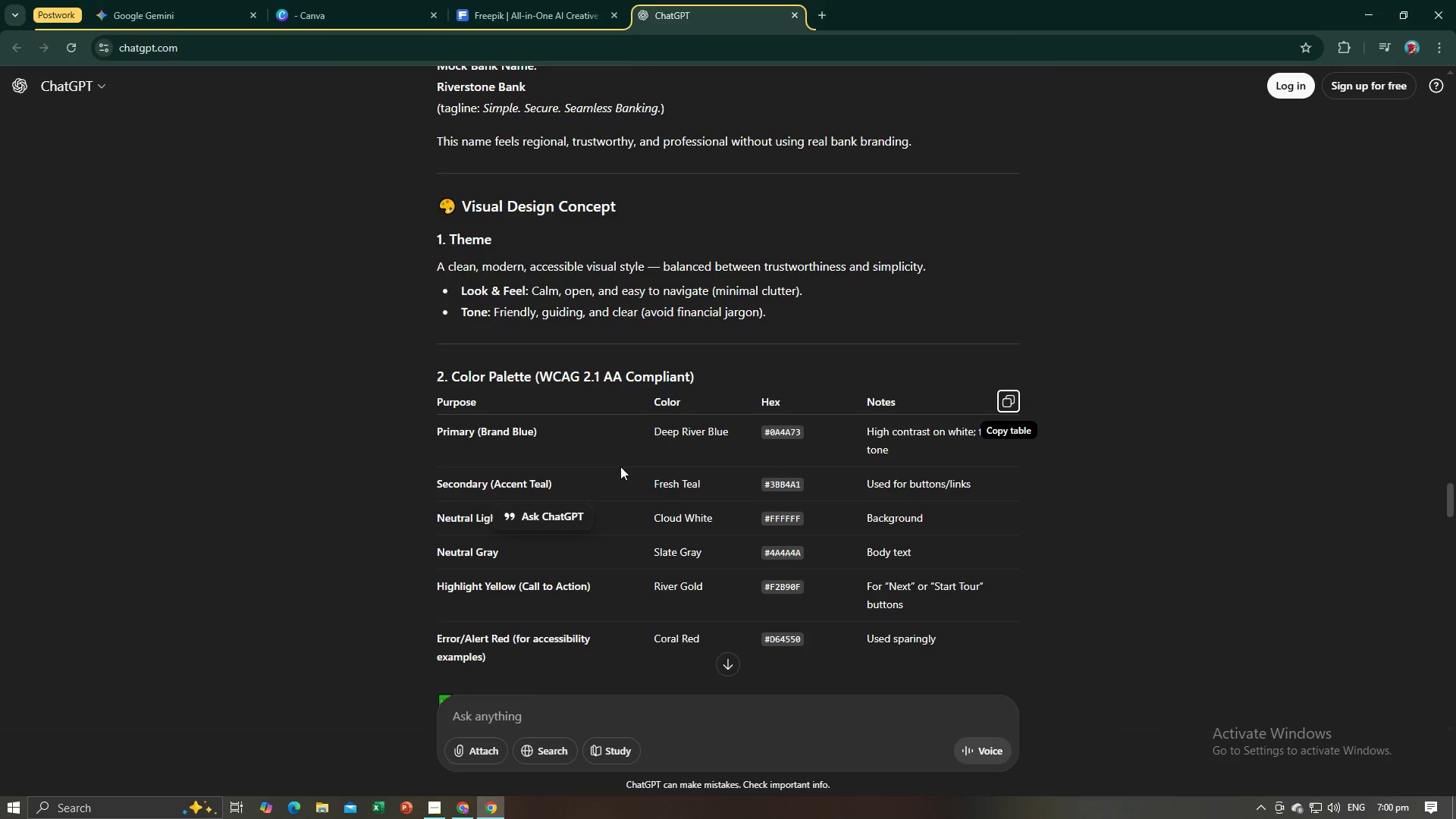 
scroll: coordinate [638, 447], scroll_direction: down, amount: 16.0
 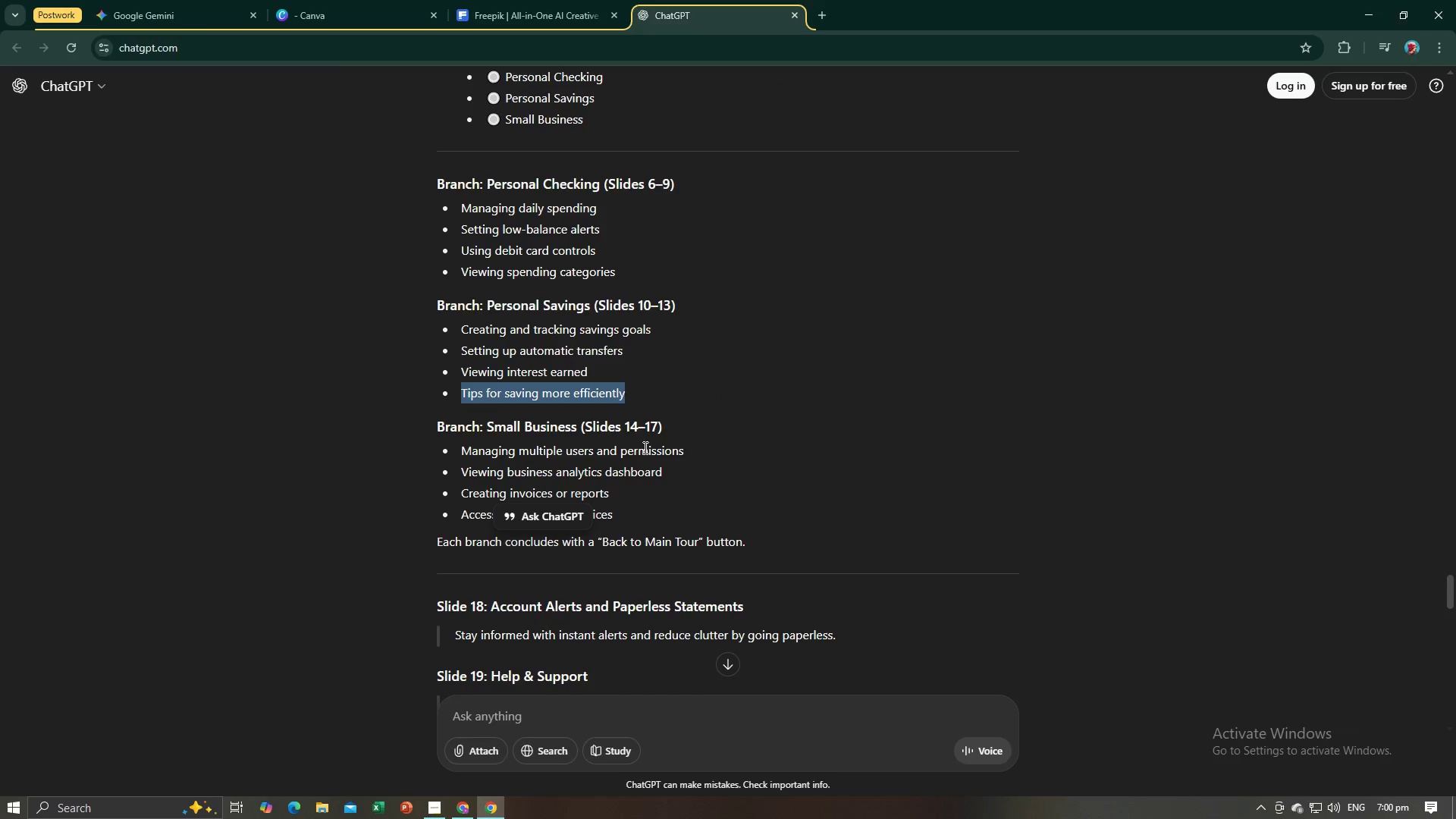 
left_click([815, 449])
 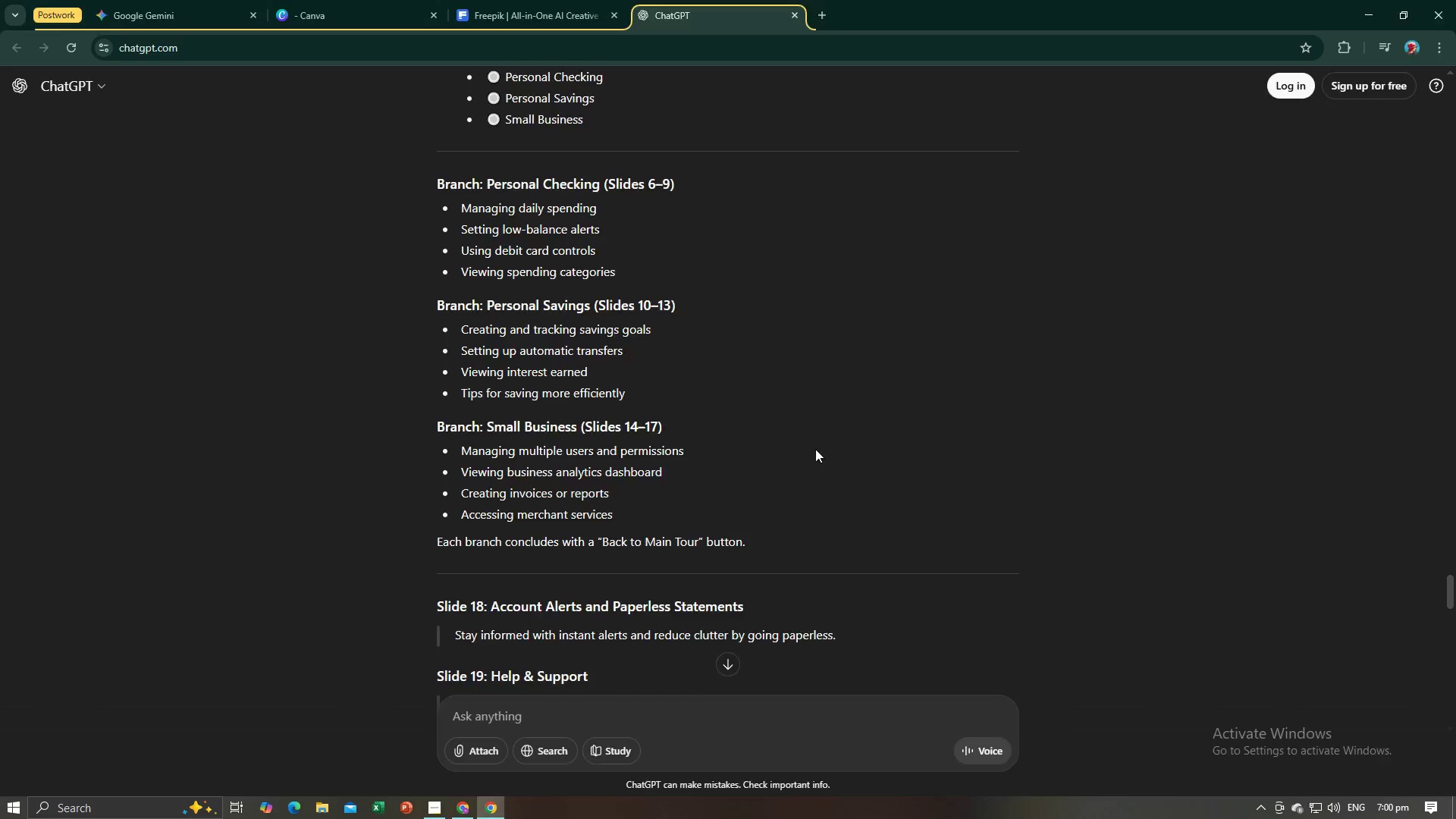 
key(Alt+AltLeft)
 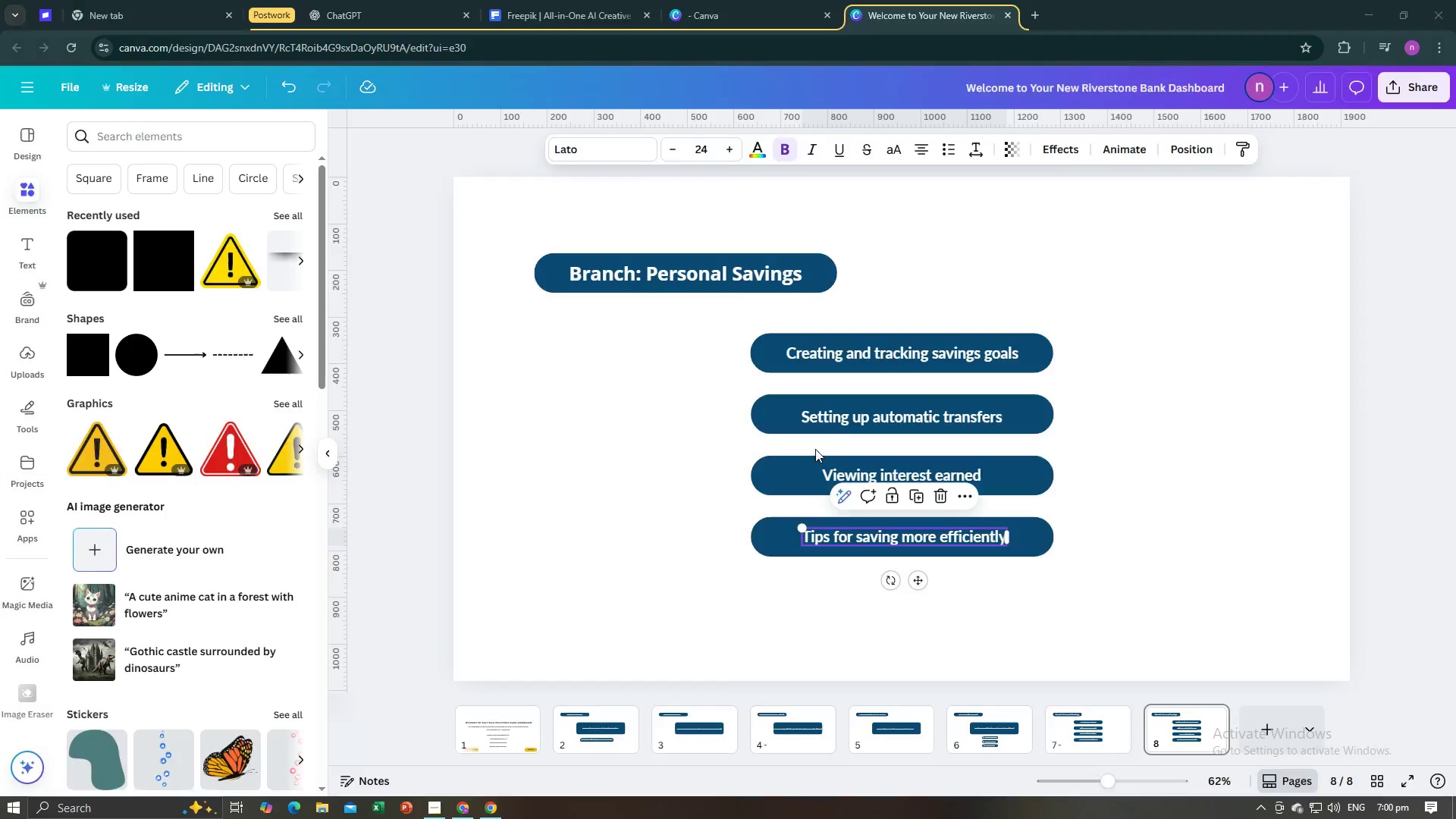 
key(Alt+Tab)
 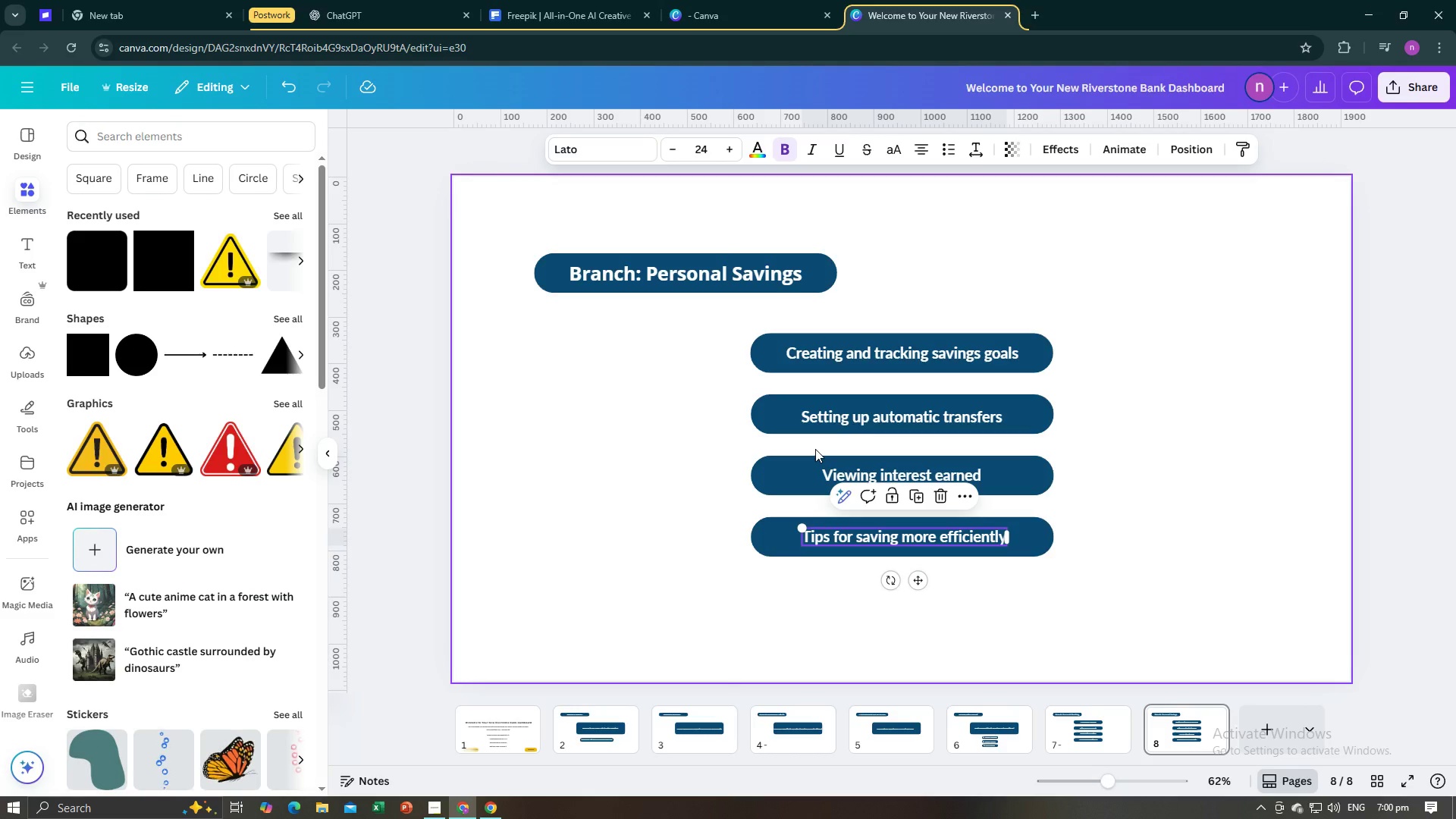 
key(Alt+AltLeft)
 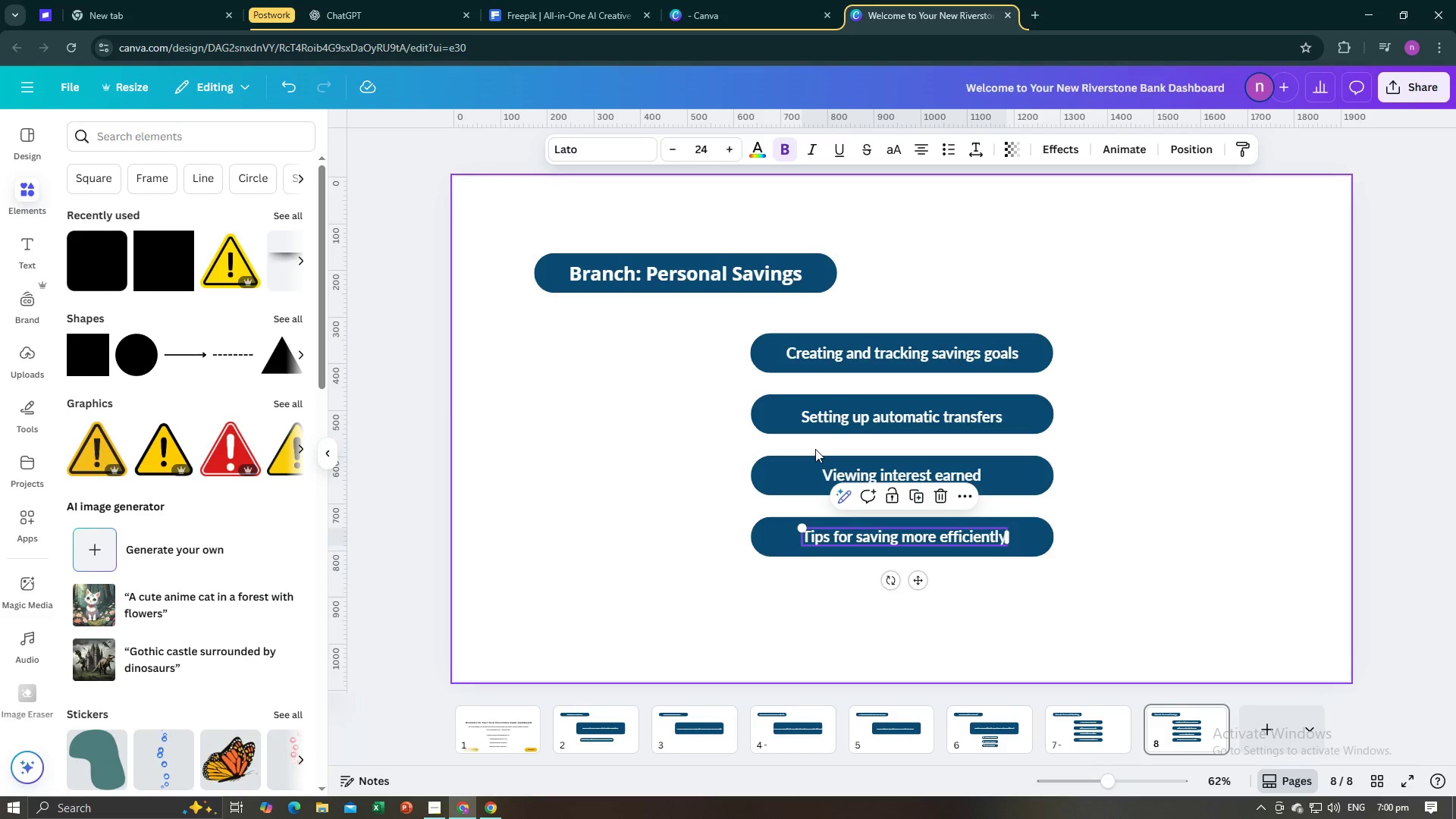 
key(Alt+Tab)
 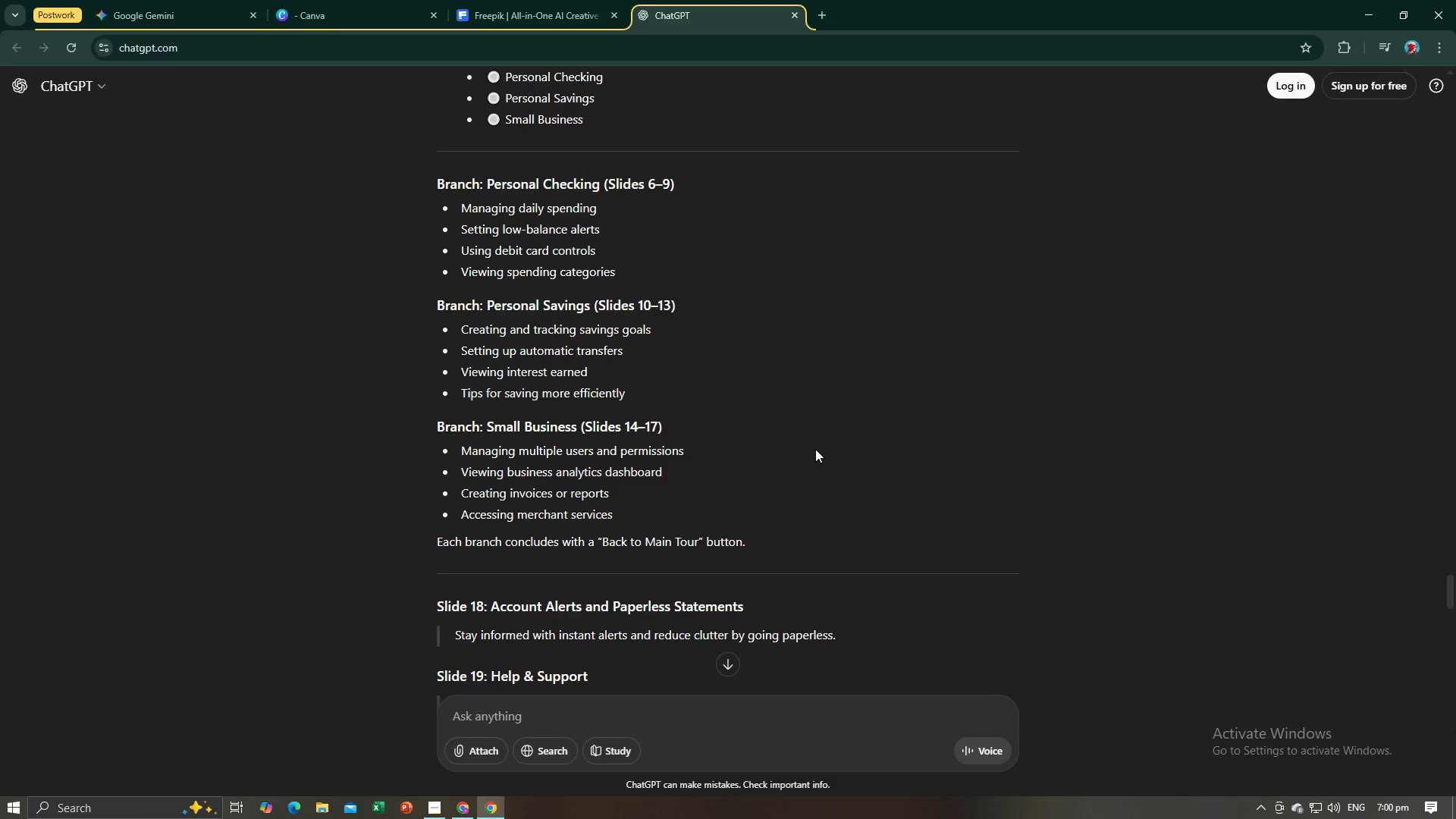 
wait(11.15)
 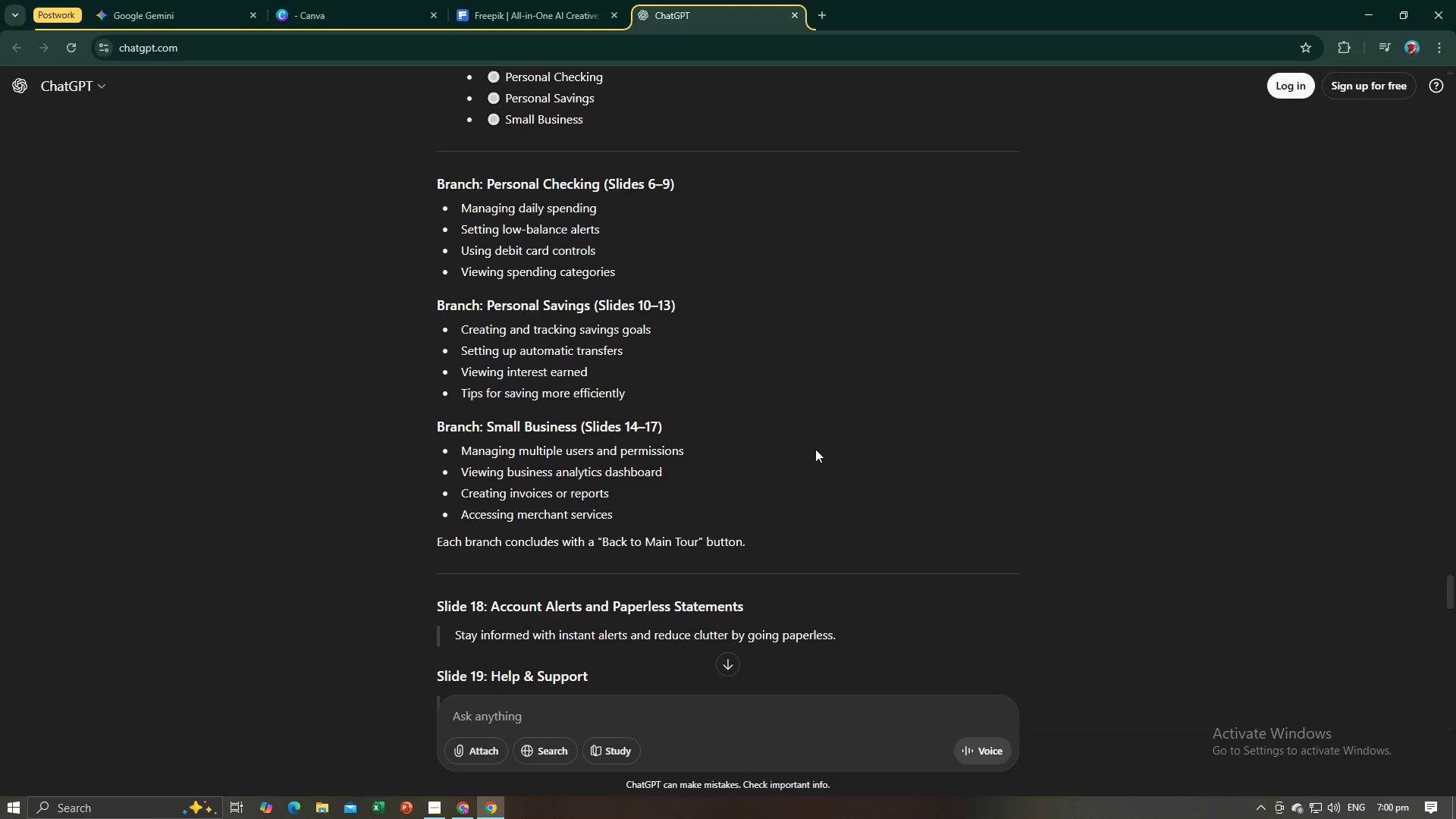 
key(Alt+AltLeft)
 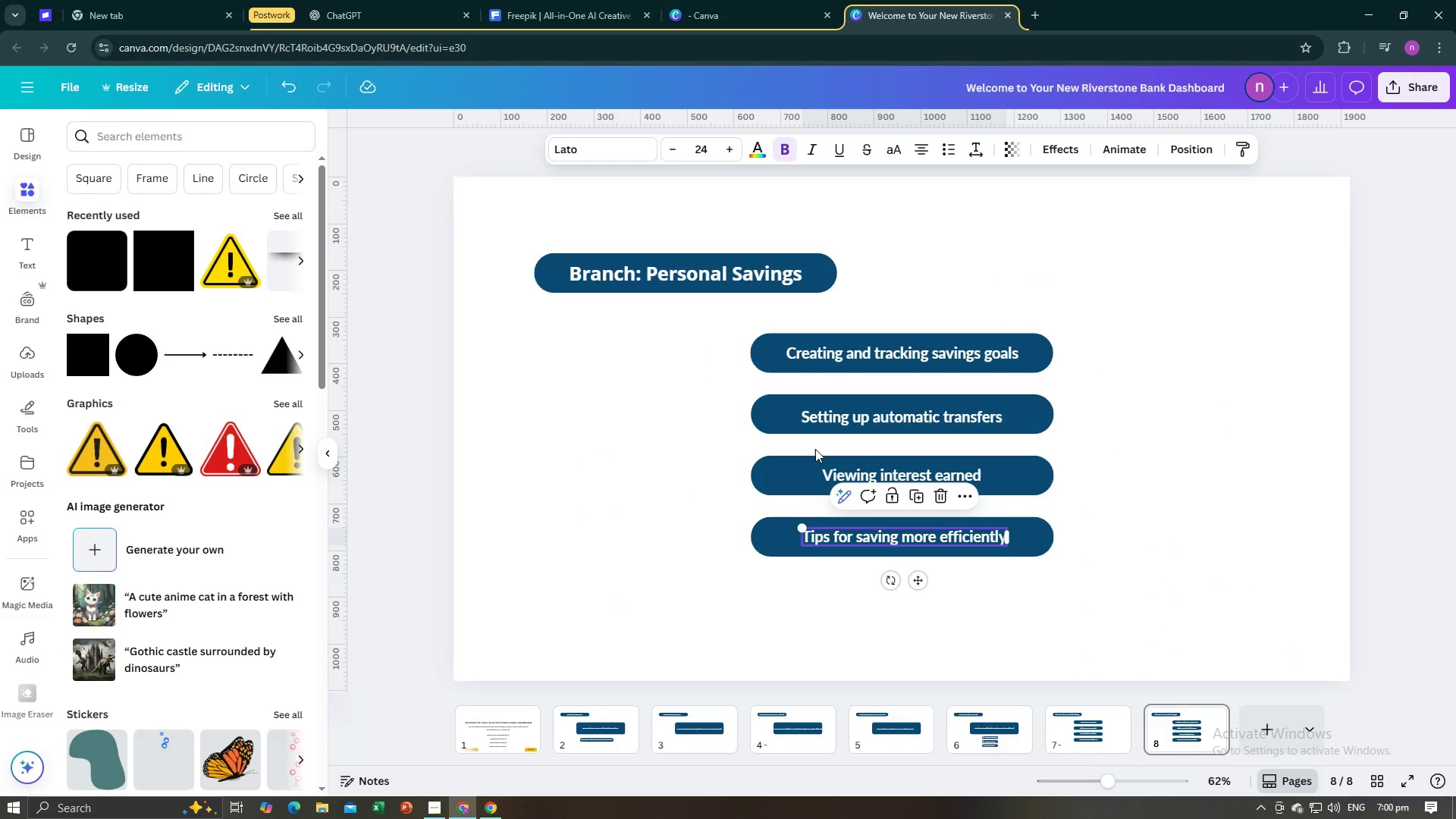 
key(Alt+Tab)
 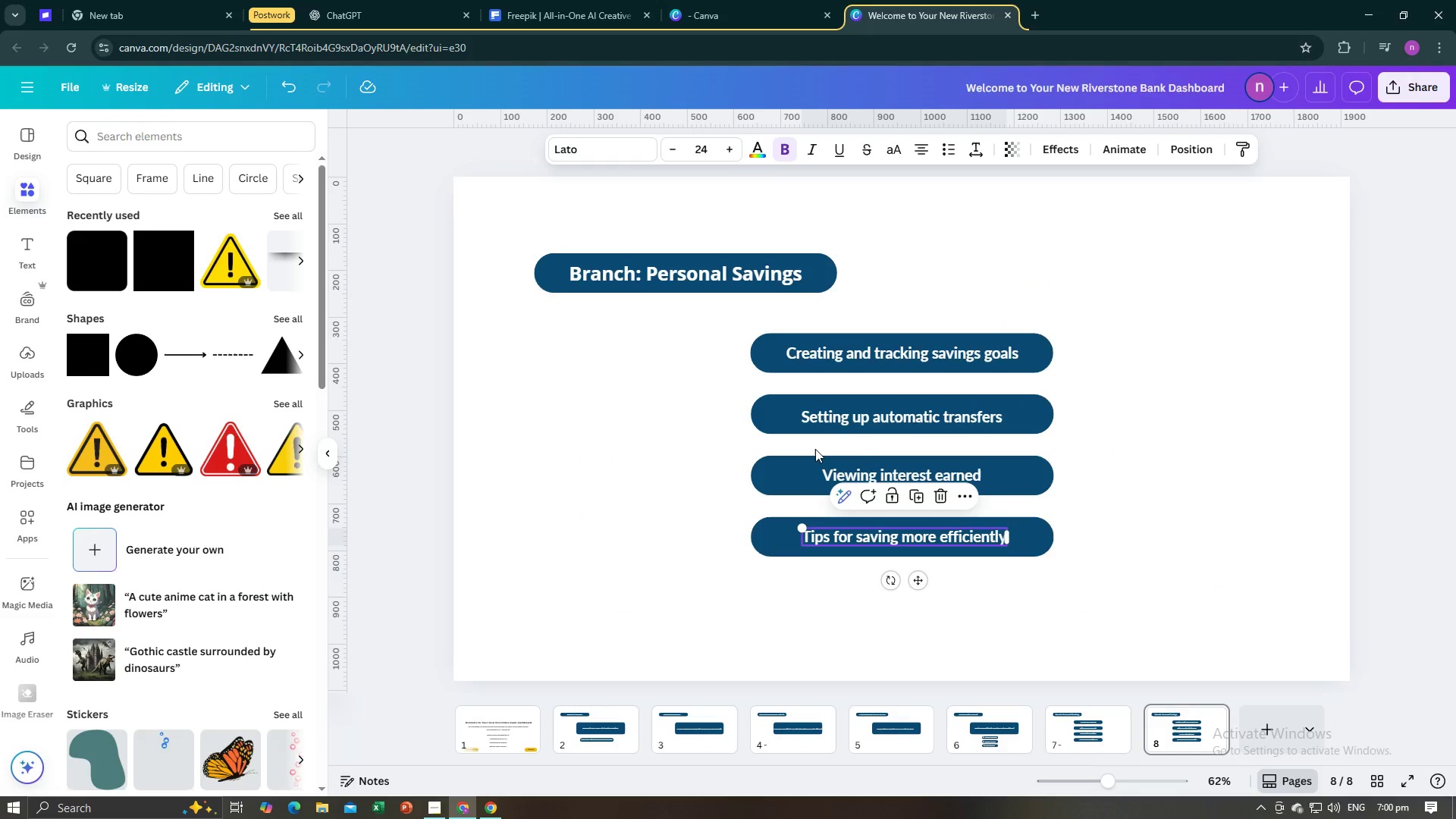 
key(Alt+AltLeft)
 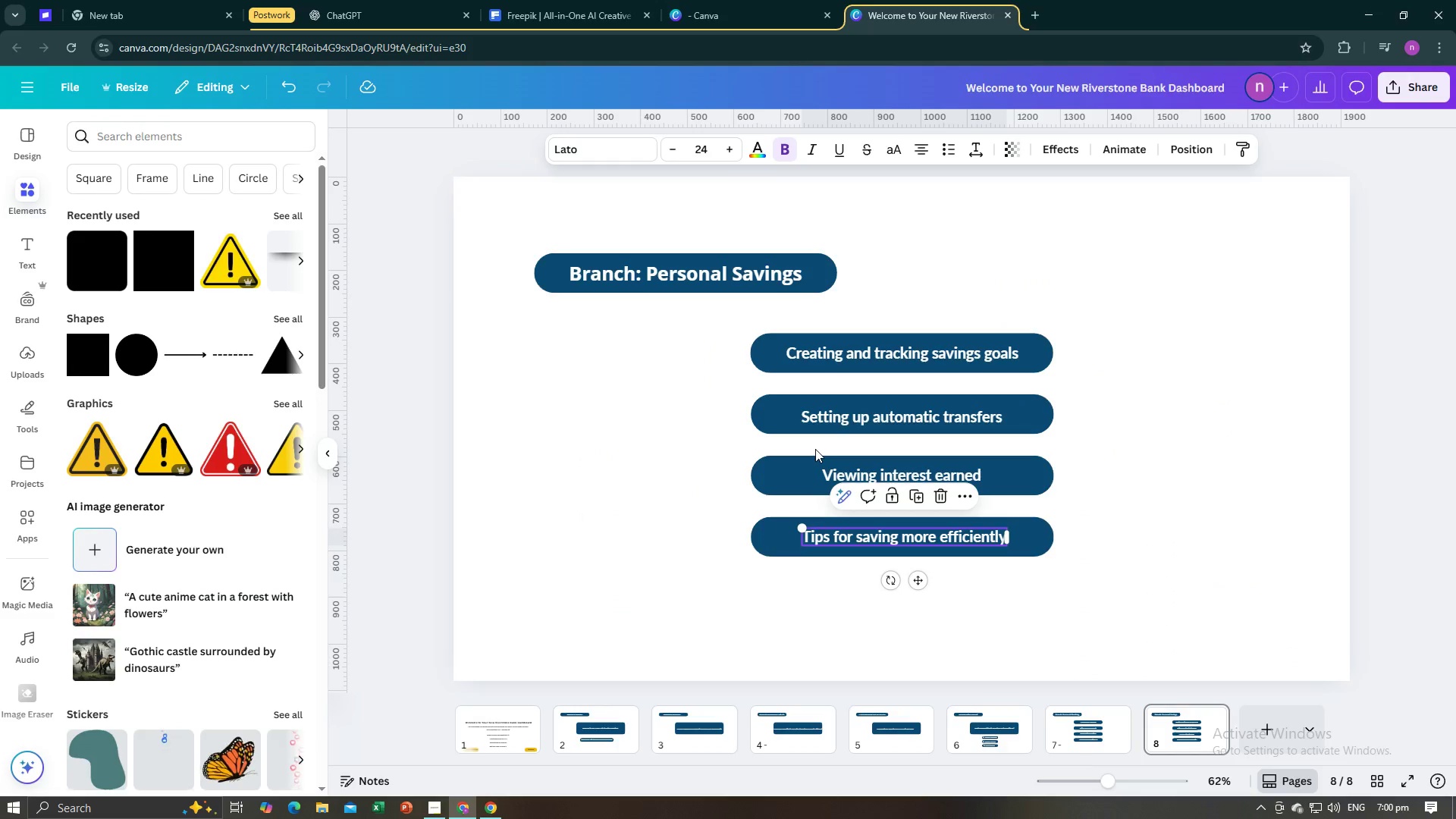 
key(Alt+Tab)
 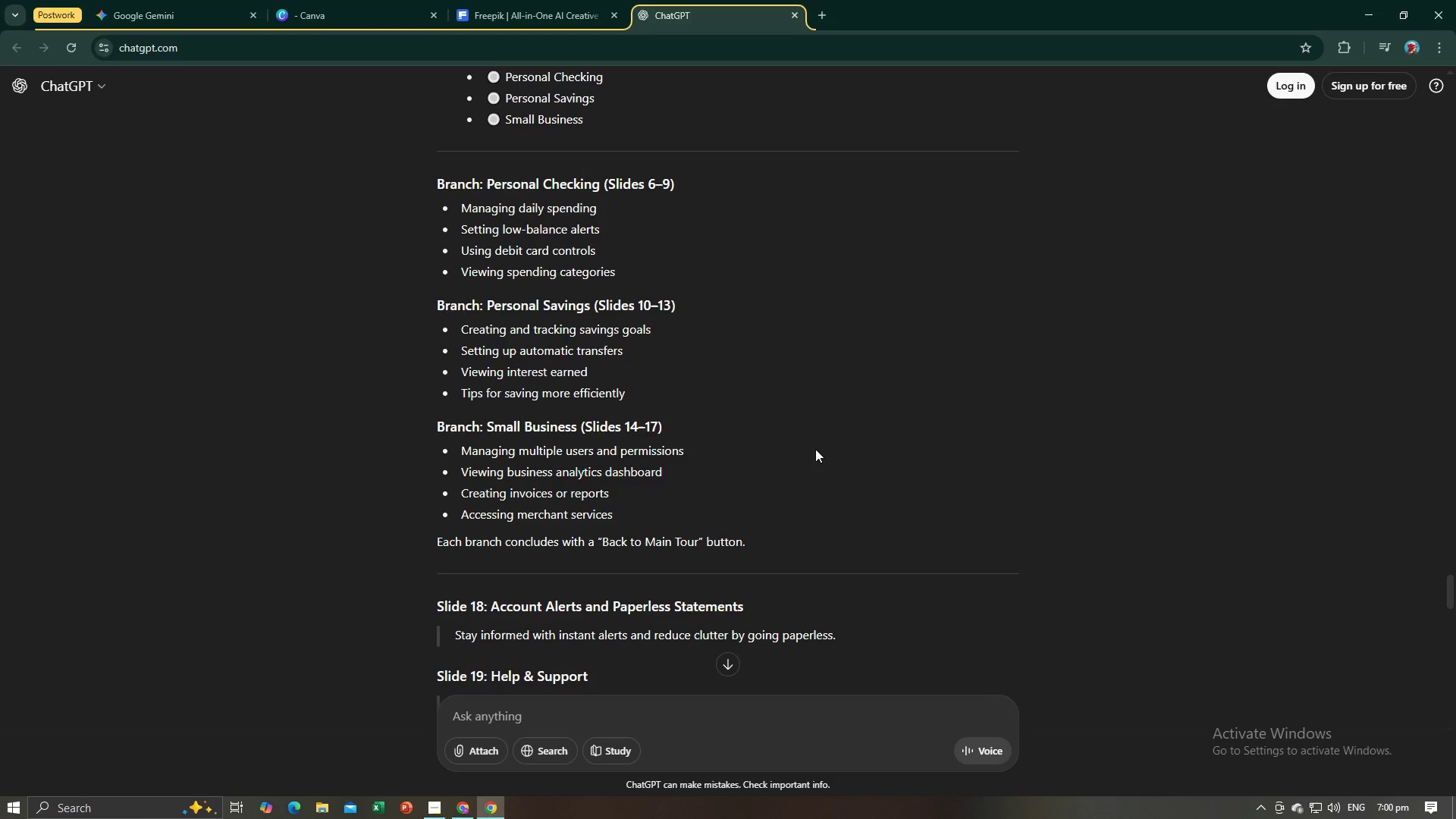 
key(Alt+Tab)
 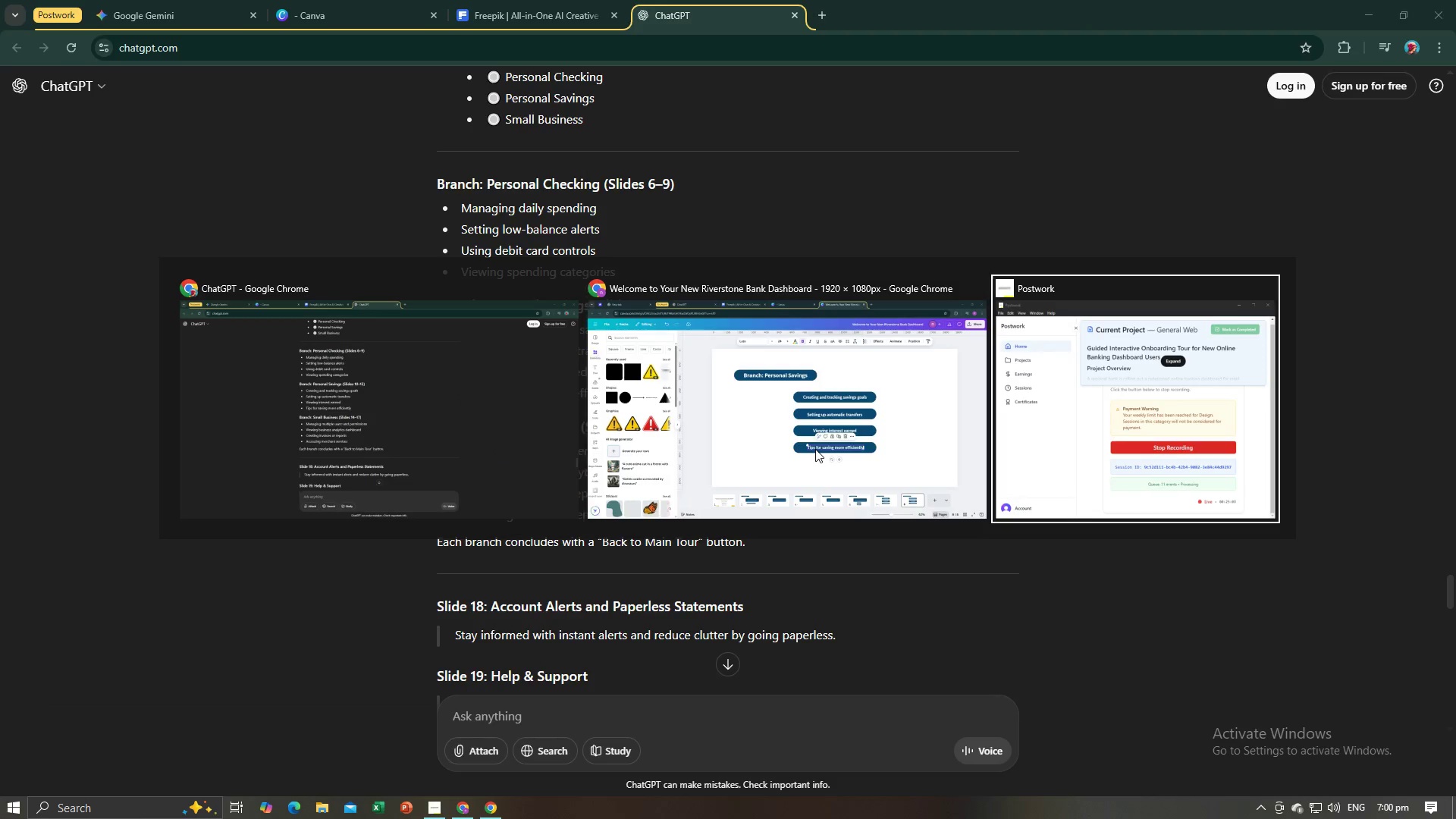 
key(Alt+Tab)